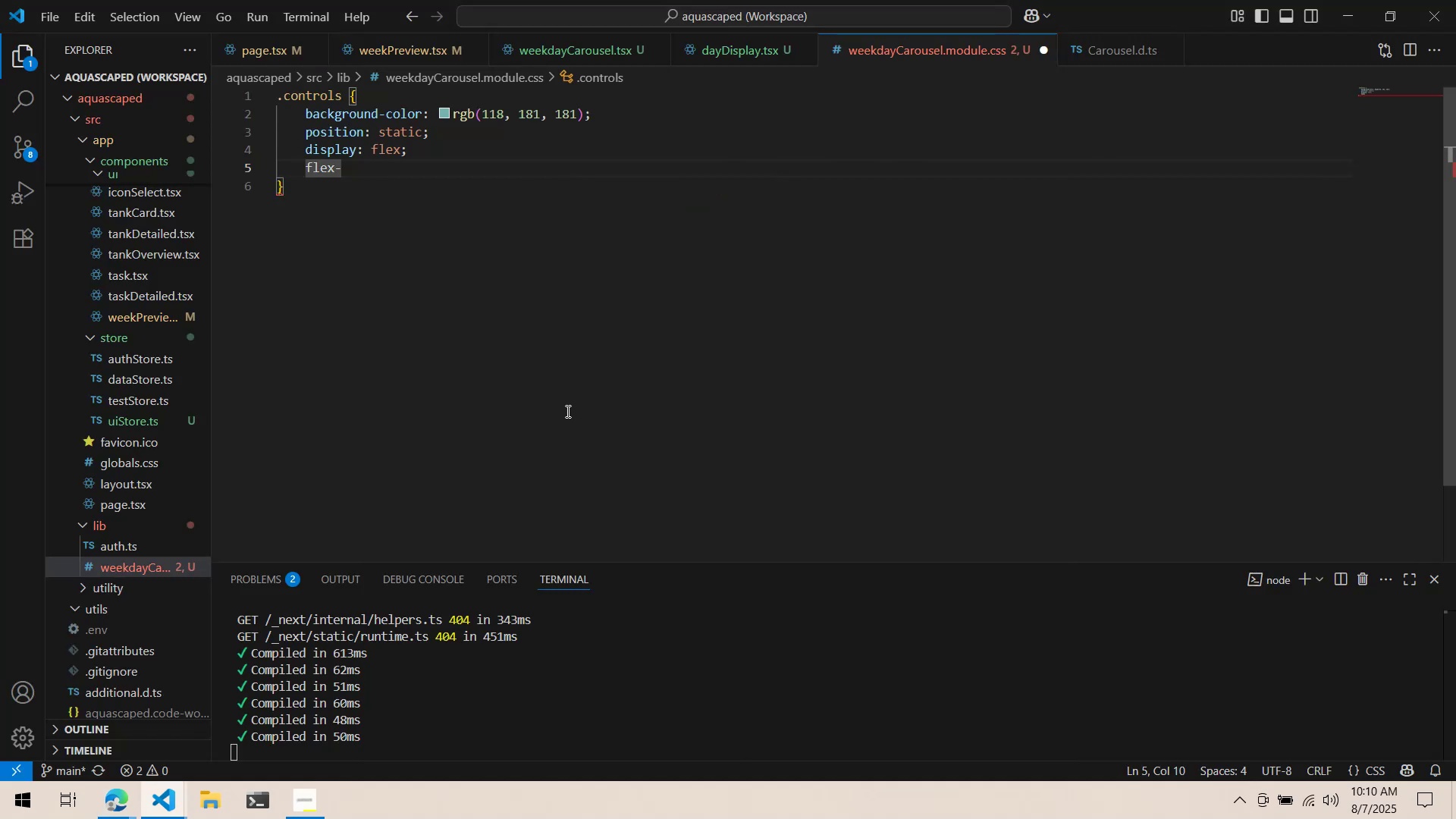 
key(Backspace)
 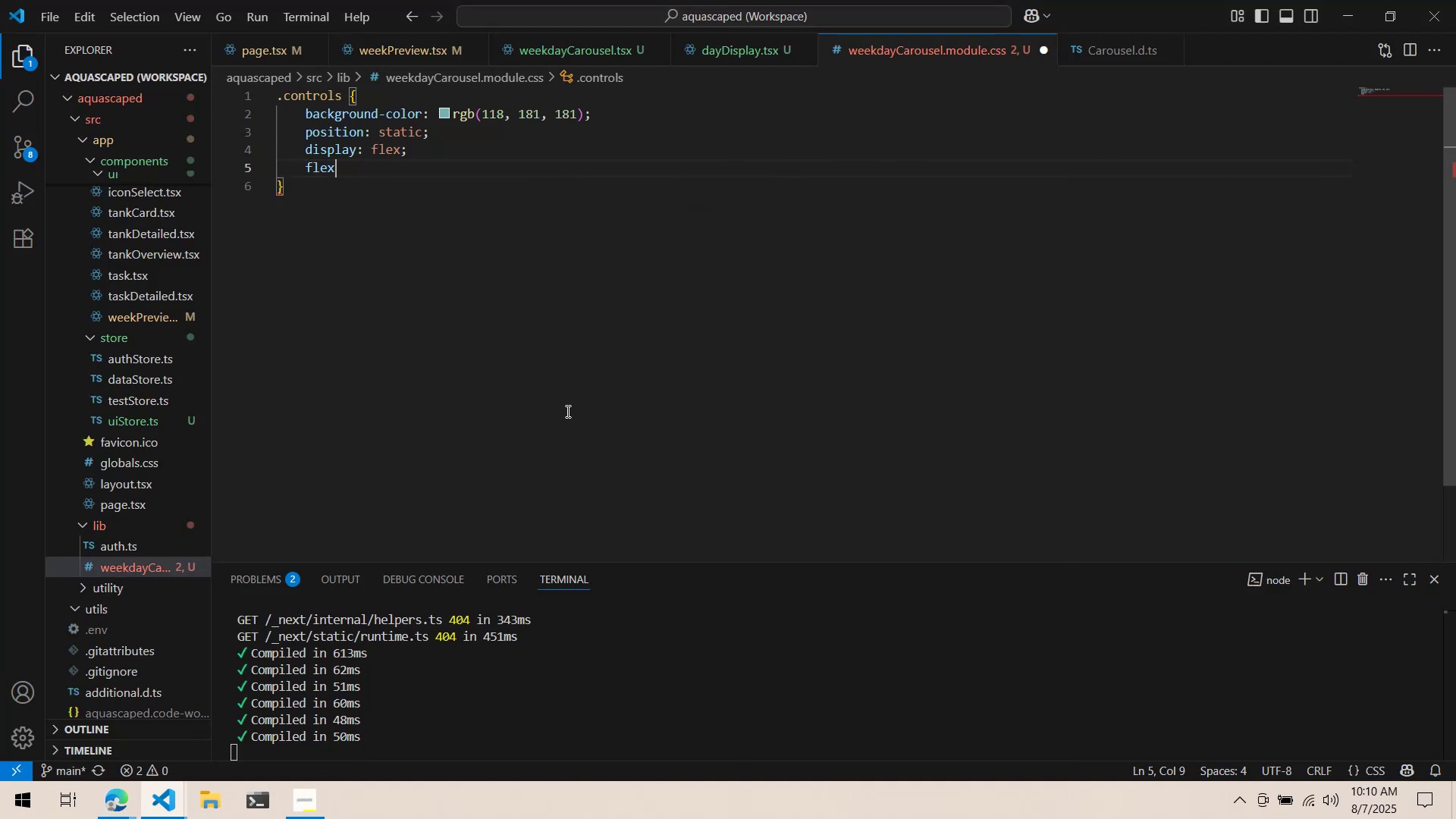 
key(Shift+Semicolon)
 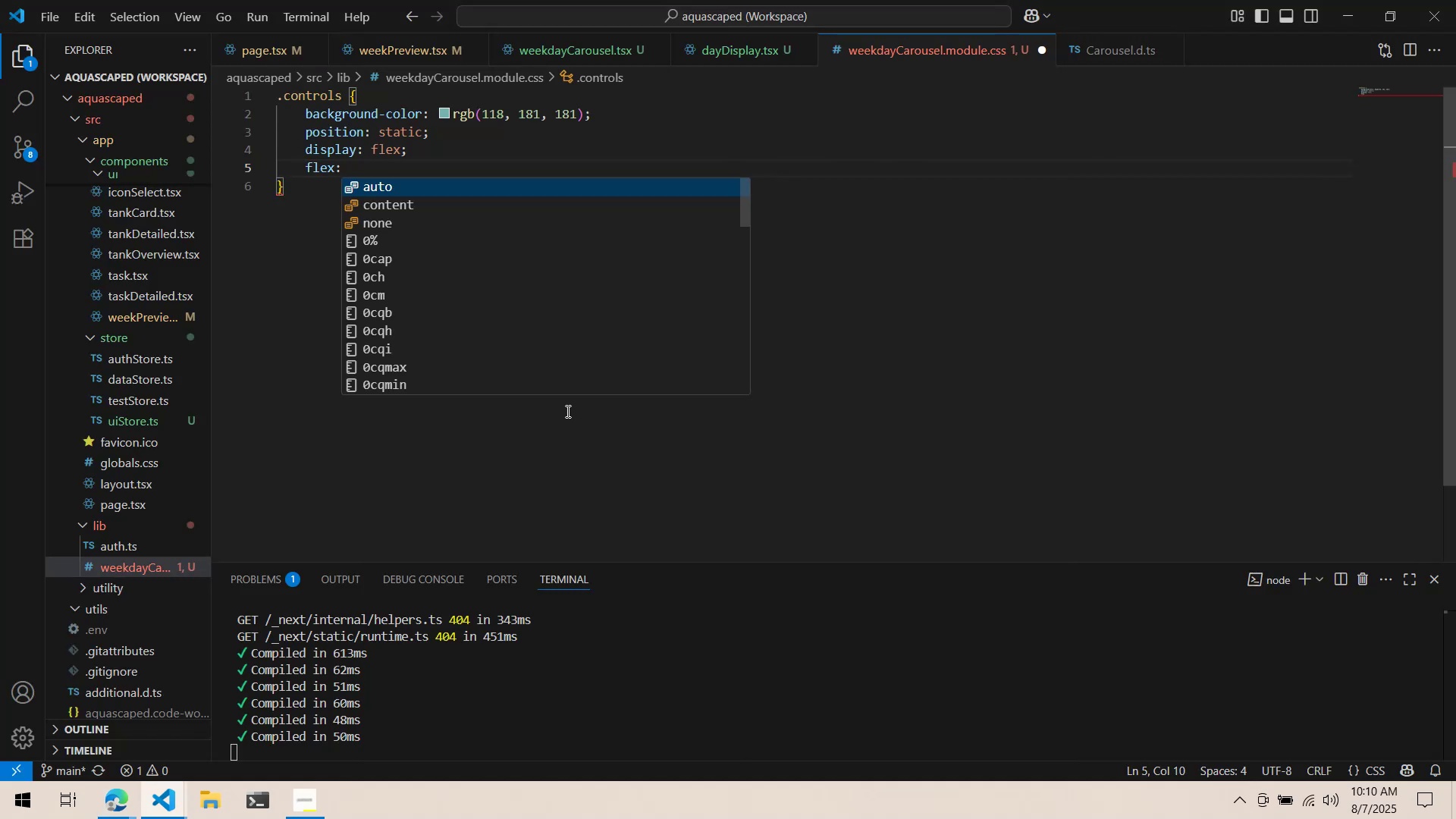 
key(Alt+AltLeft)
 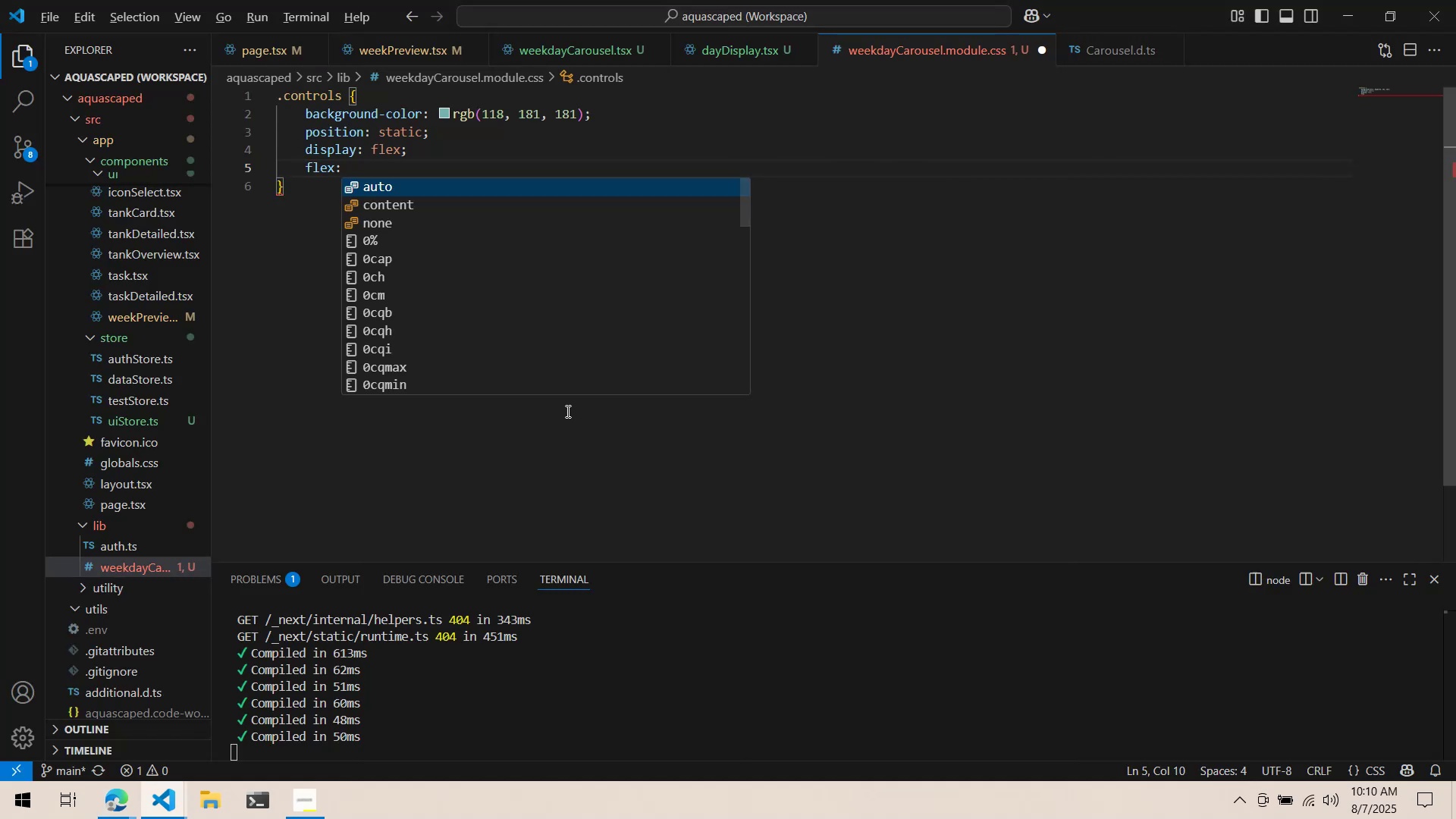 
key(Alt+Tab)
 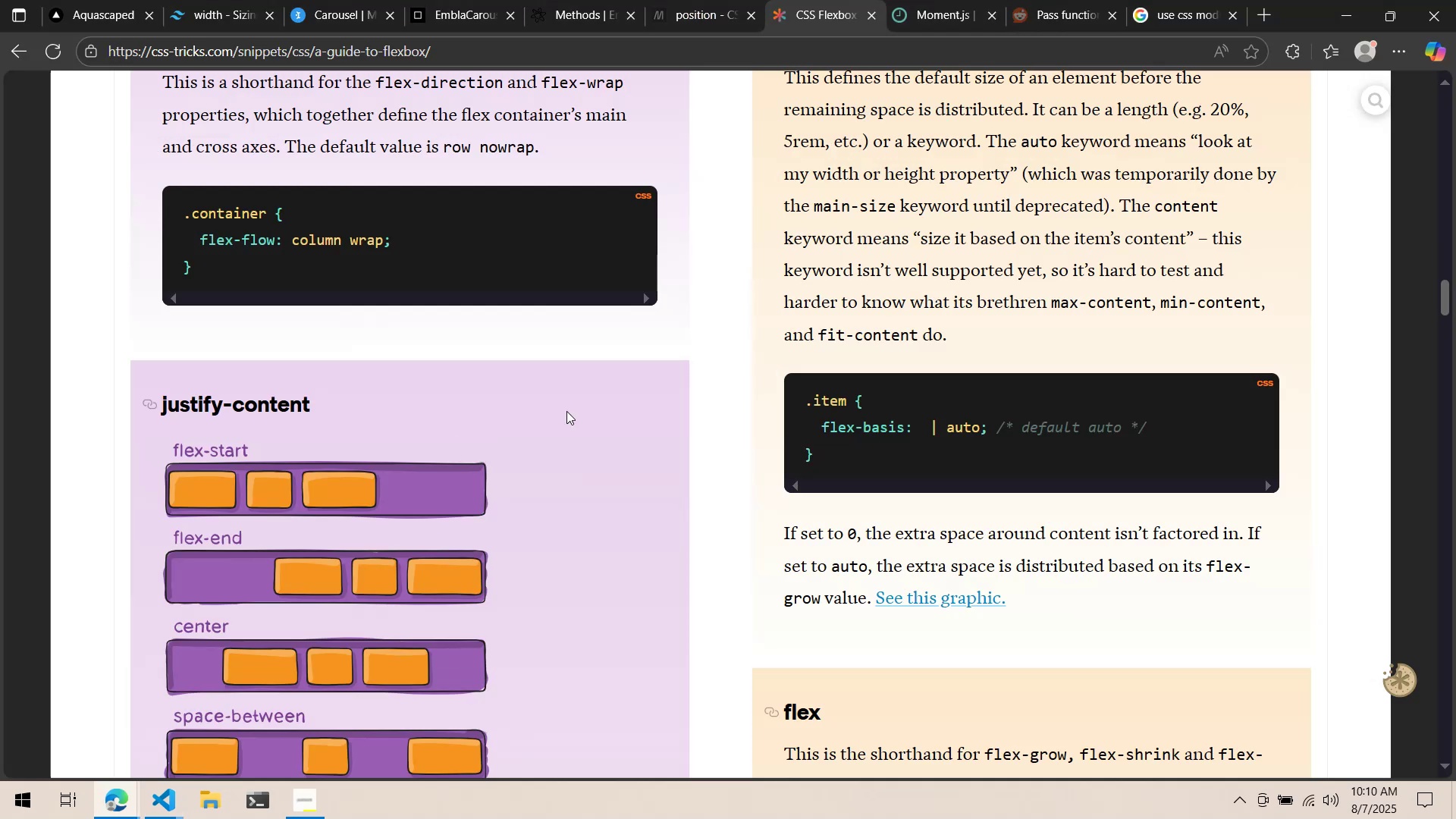 
key(Alt+AltLeft)
 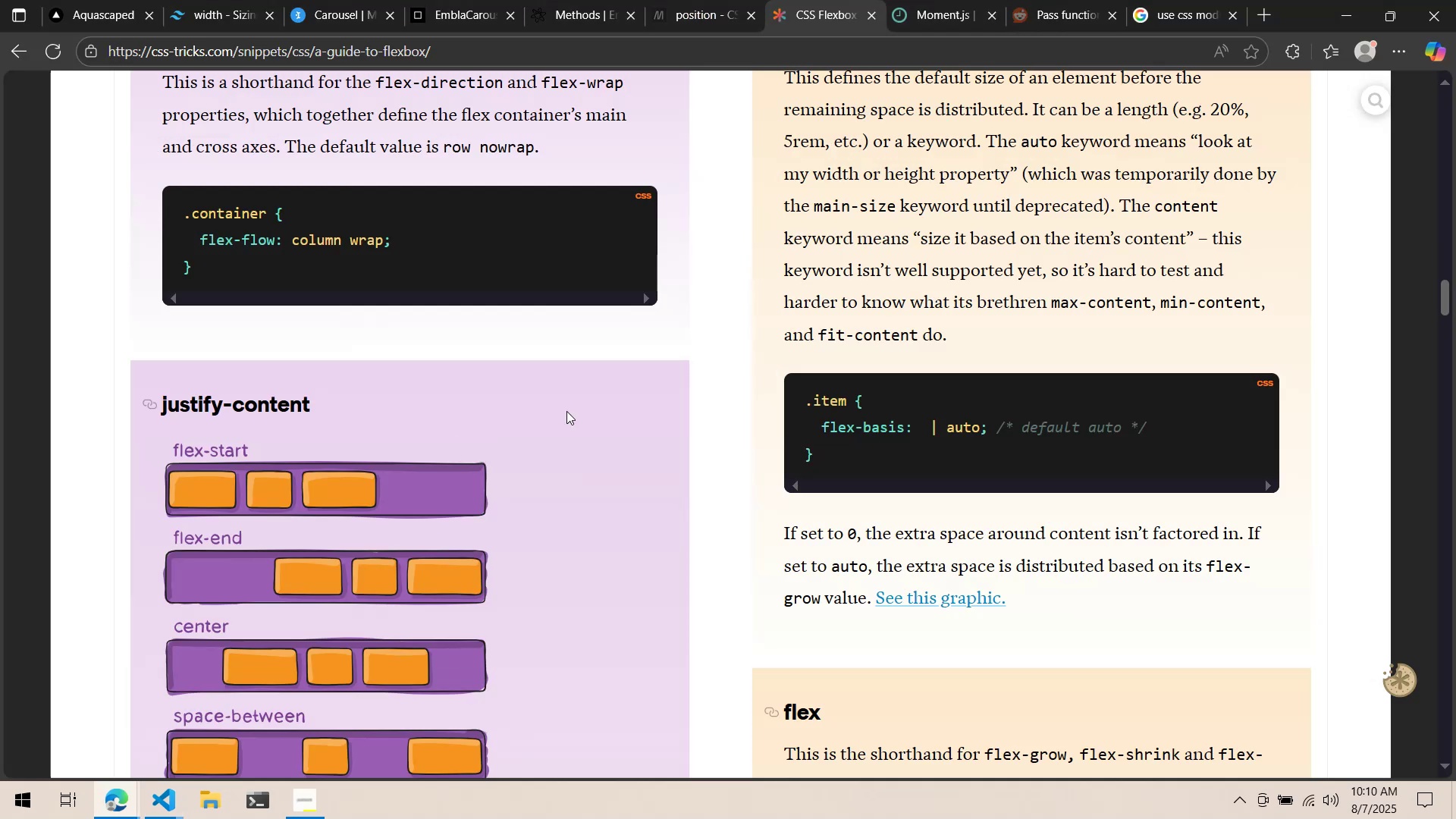 
key(Alt+Tab)
 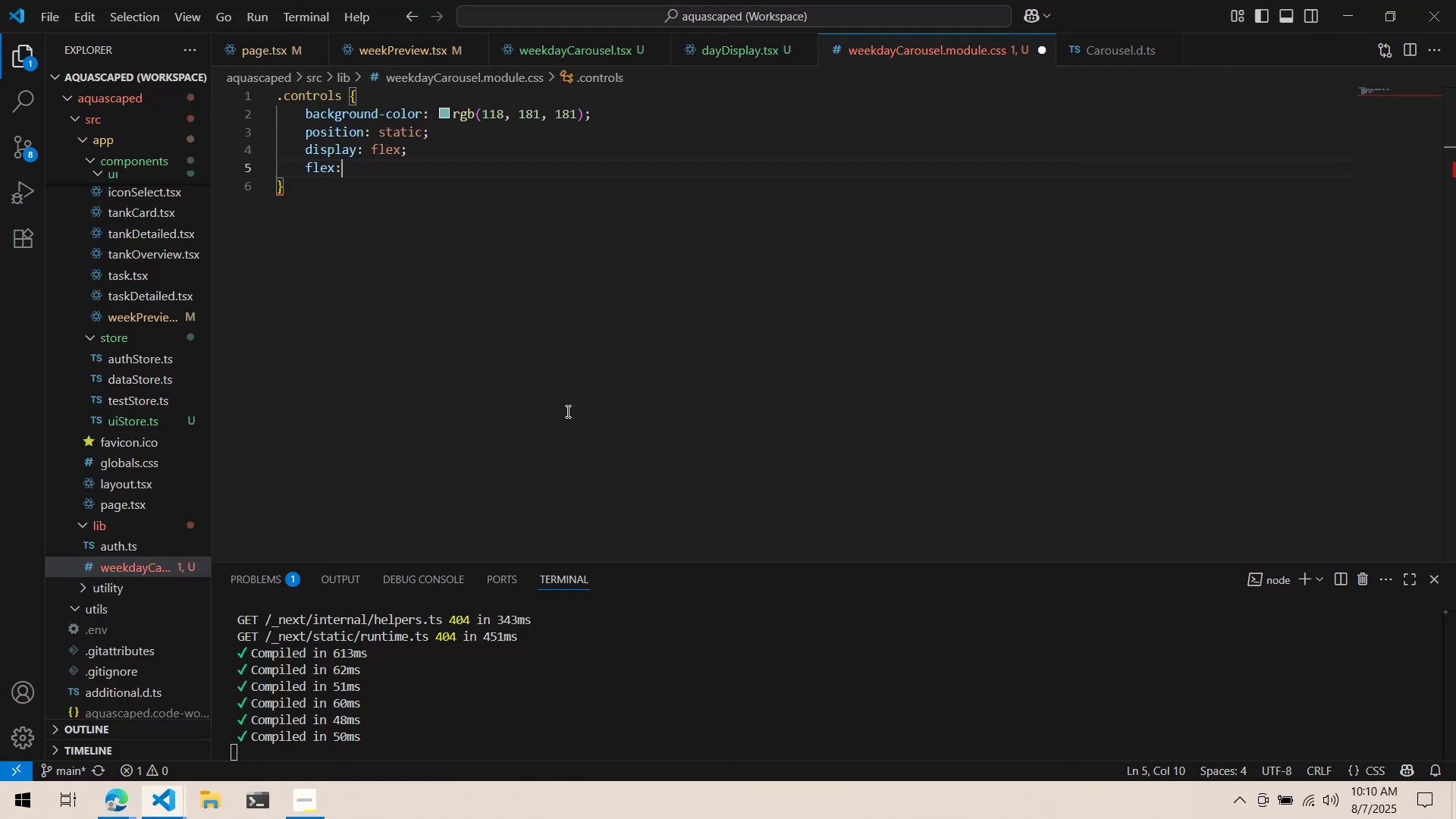 
key(Control+Backspace)
 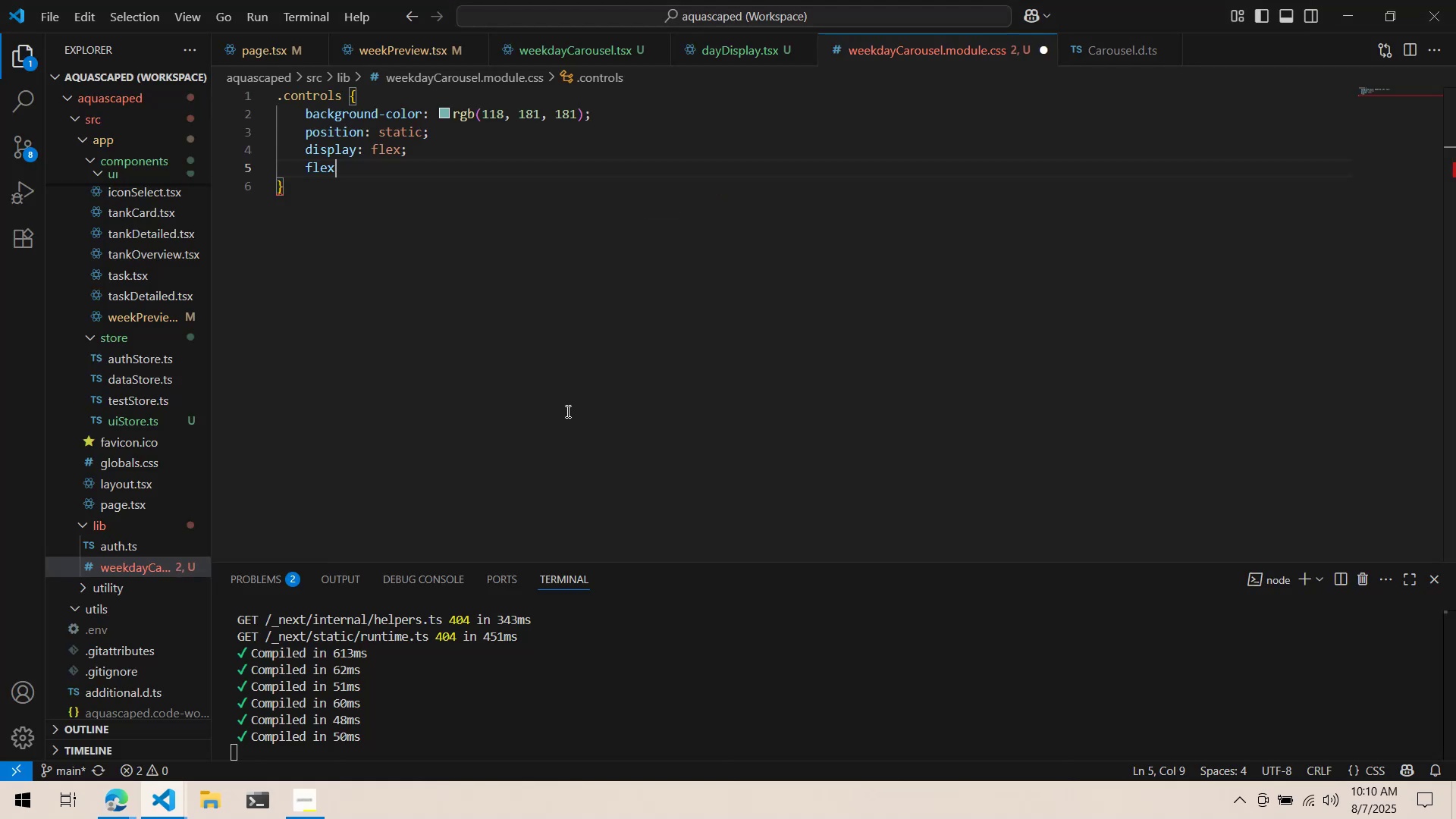 
key(Control+Backspace)
 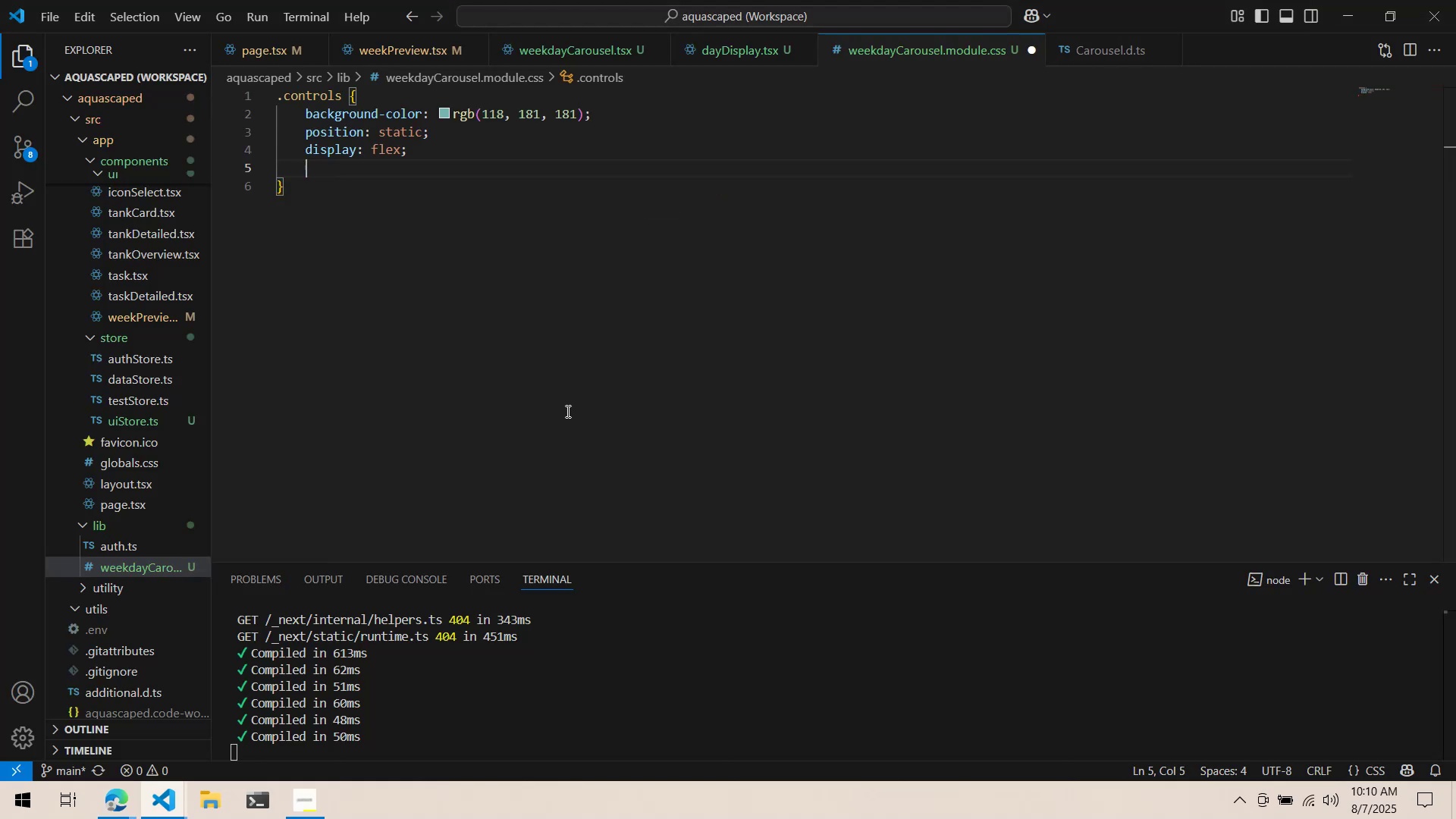 
type(justif)
 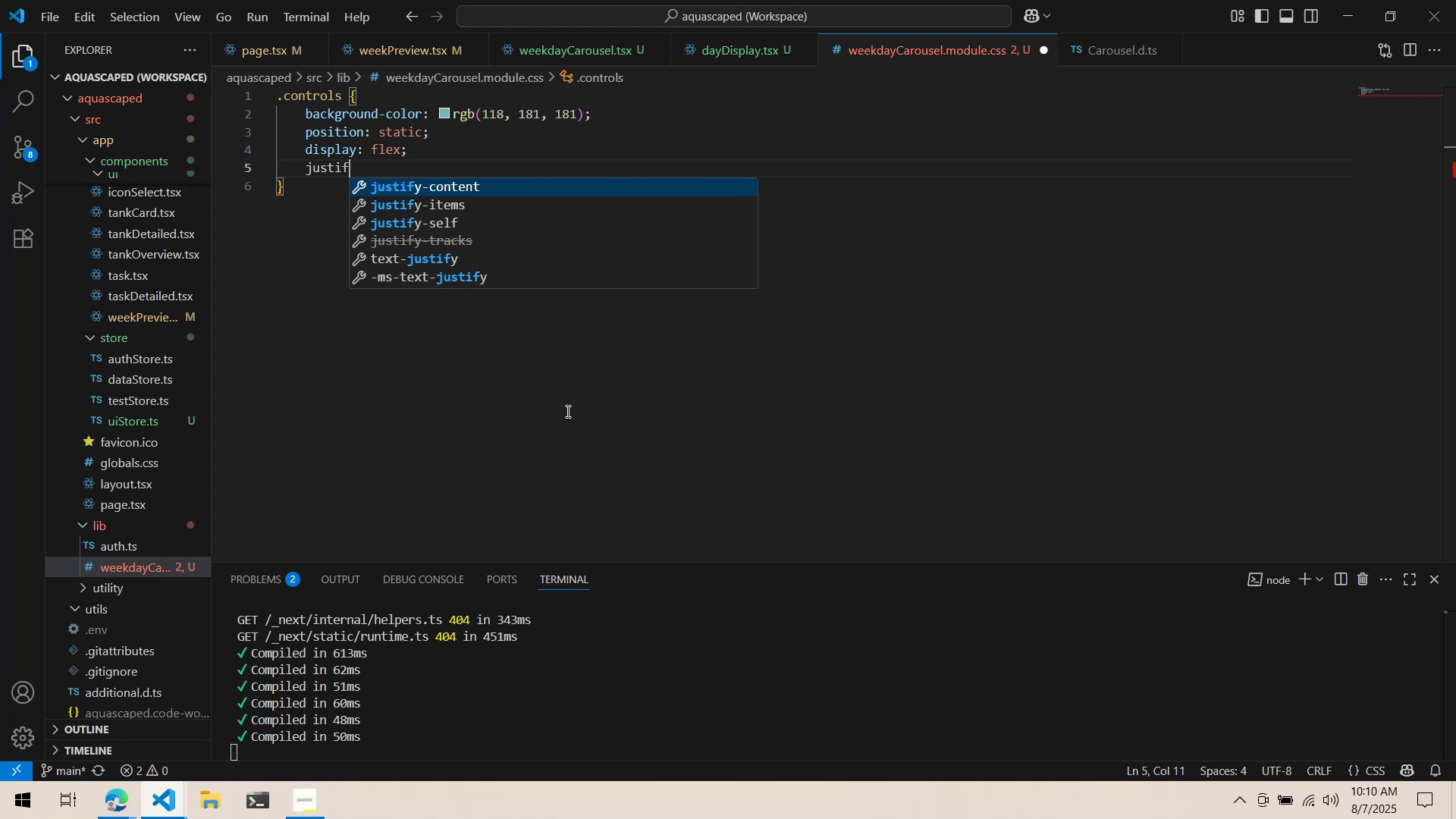 
key(Enter)
 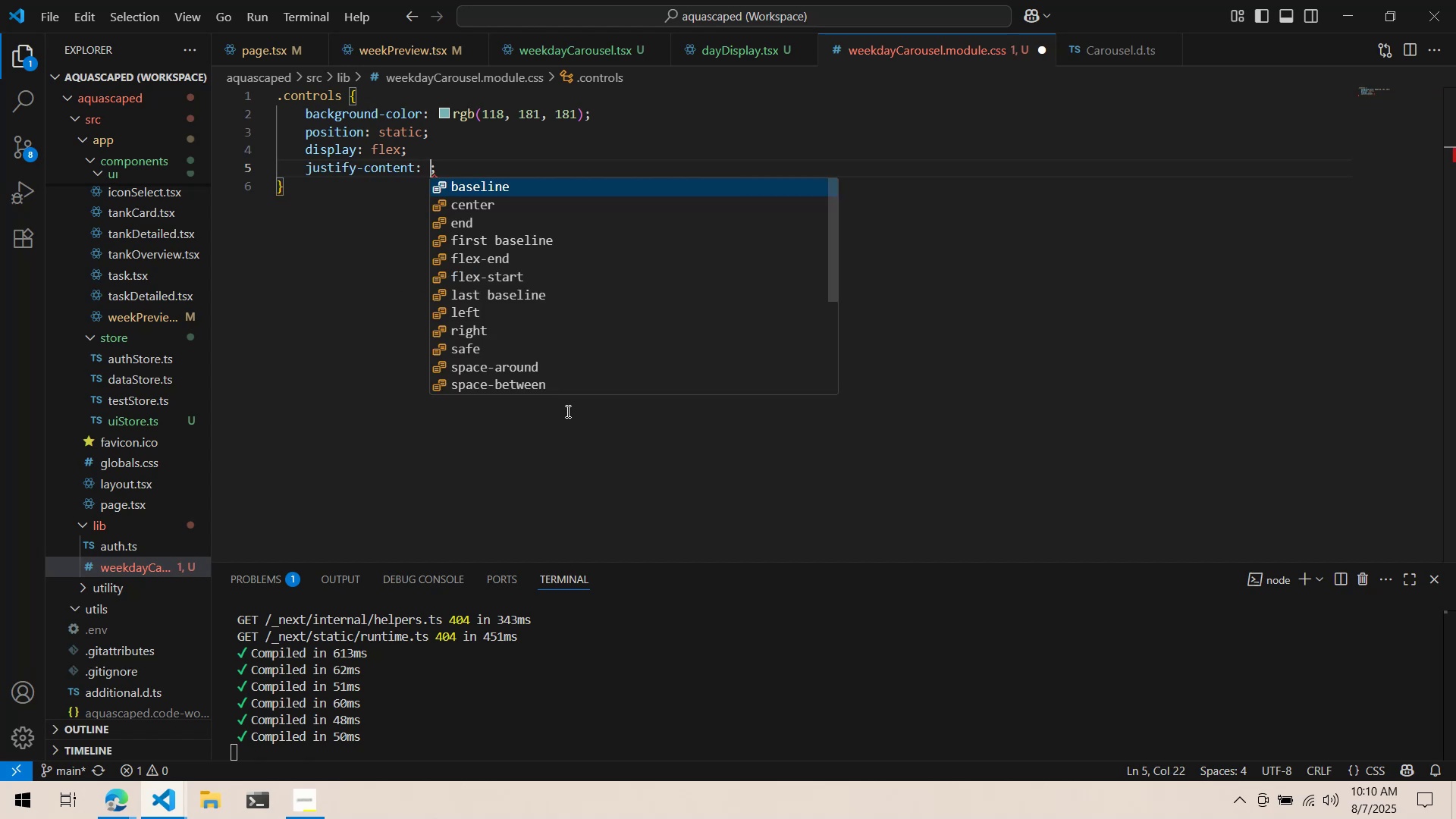 
type(flex-start)
 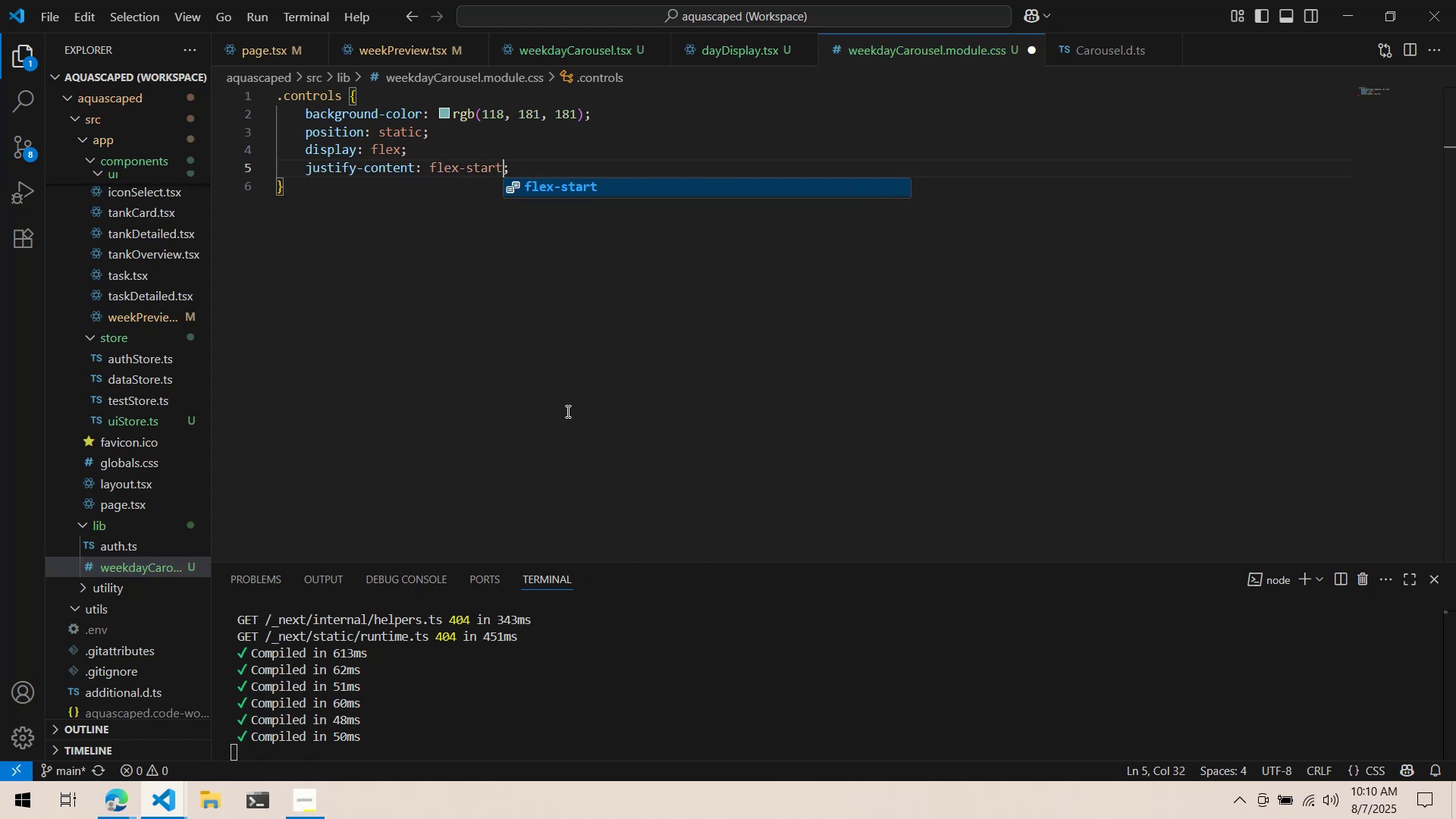 
key(Control+ControlLeft)
 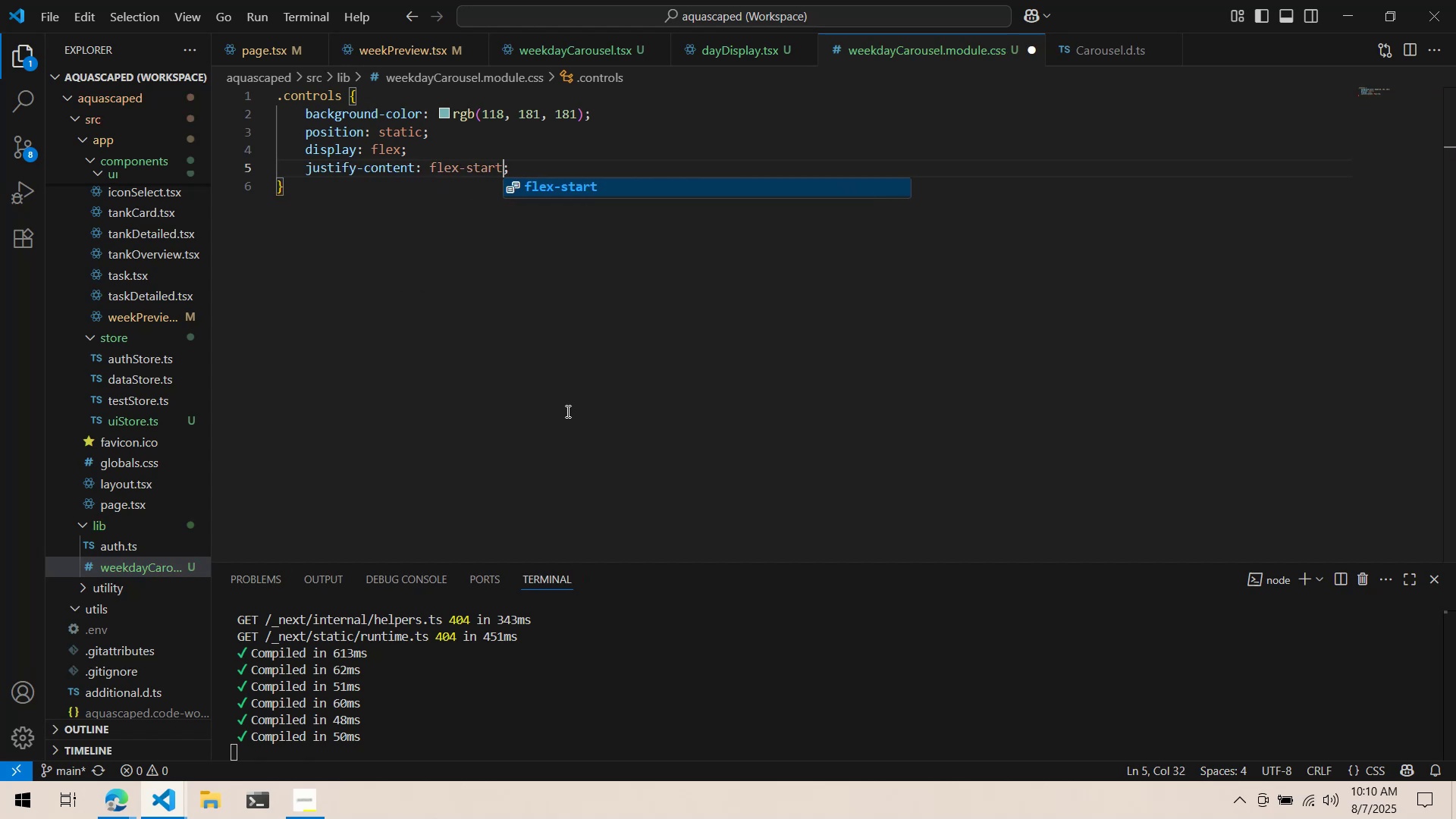 
key(Control+S)
 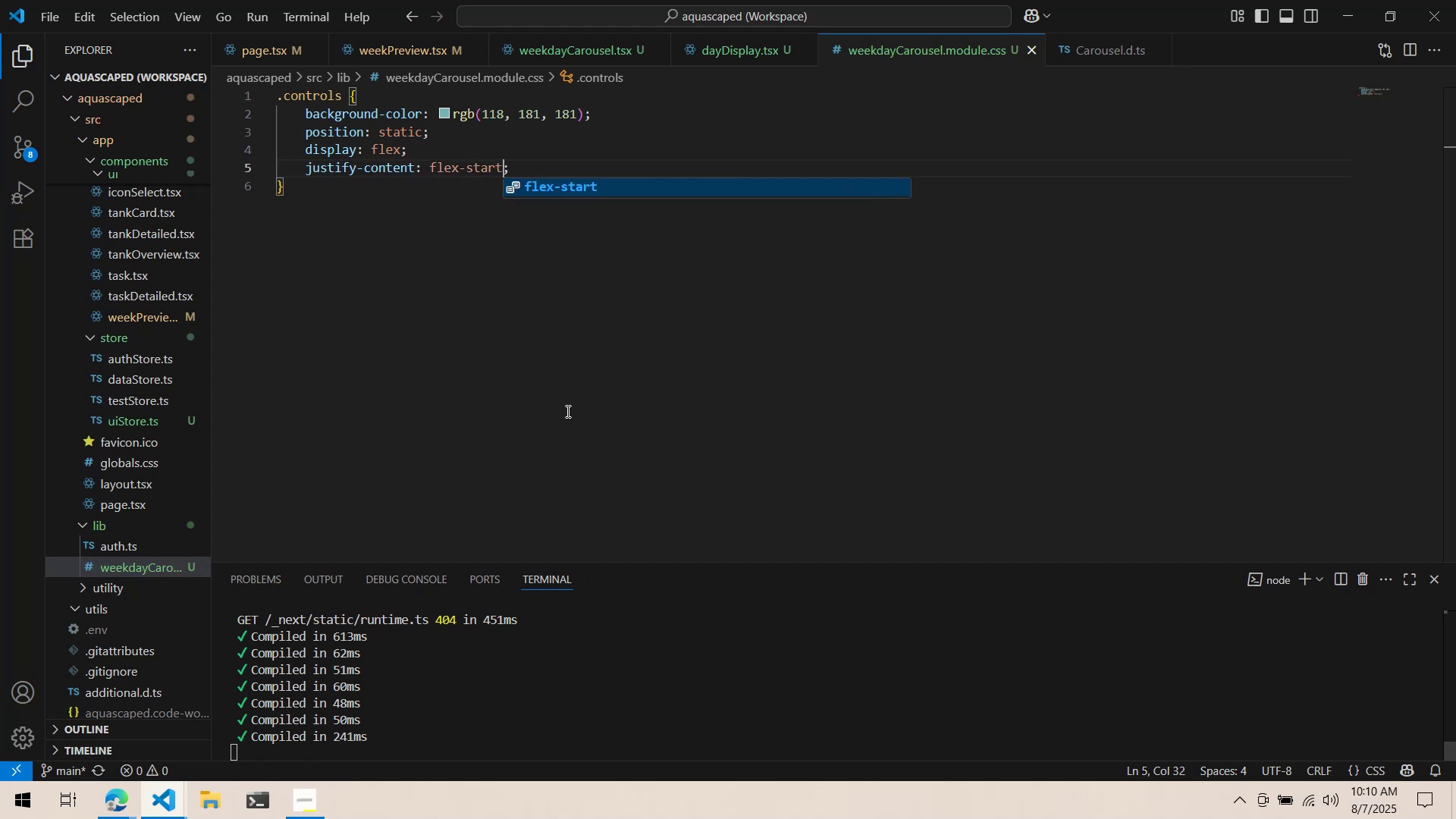 
key(Alt+AltLeft)
 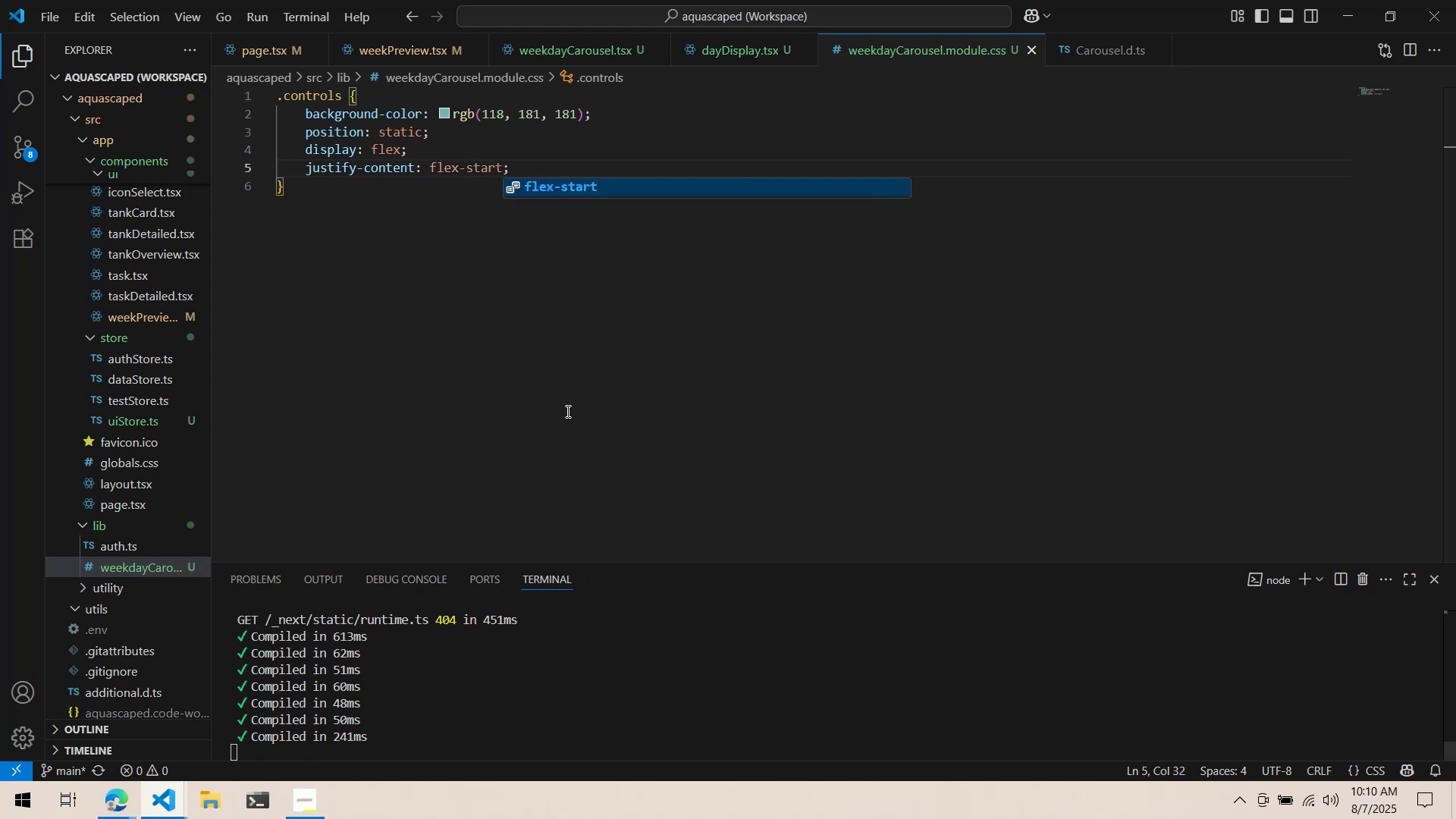 
key(Alt+Tab)
 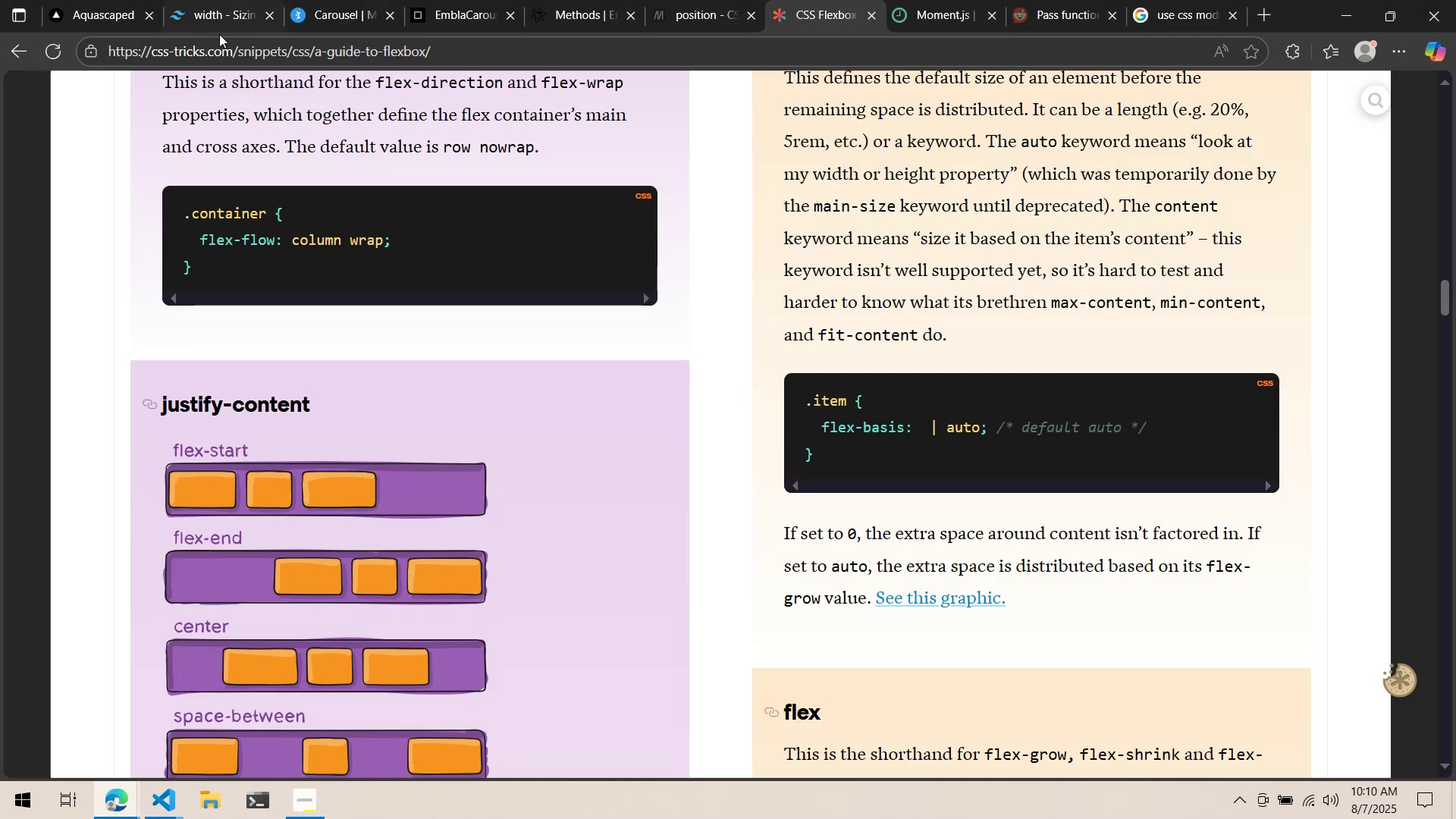 
left_click([86, 0])
 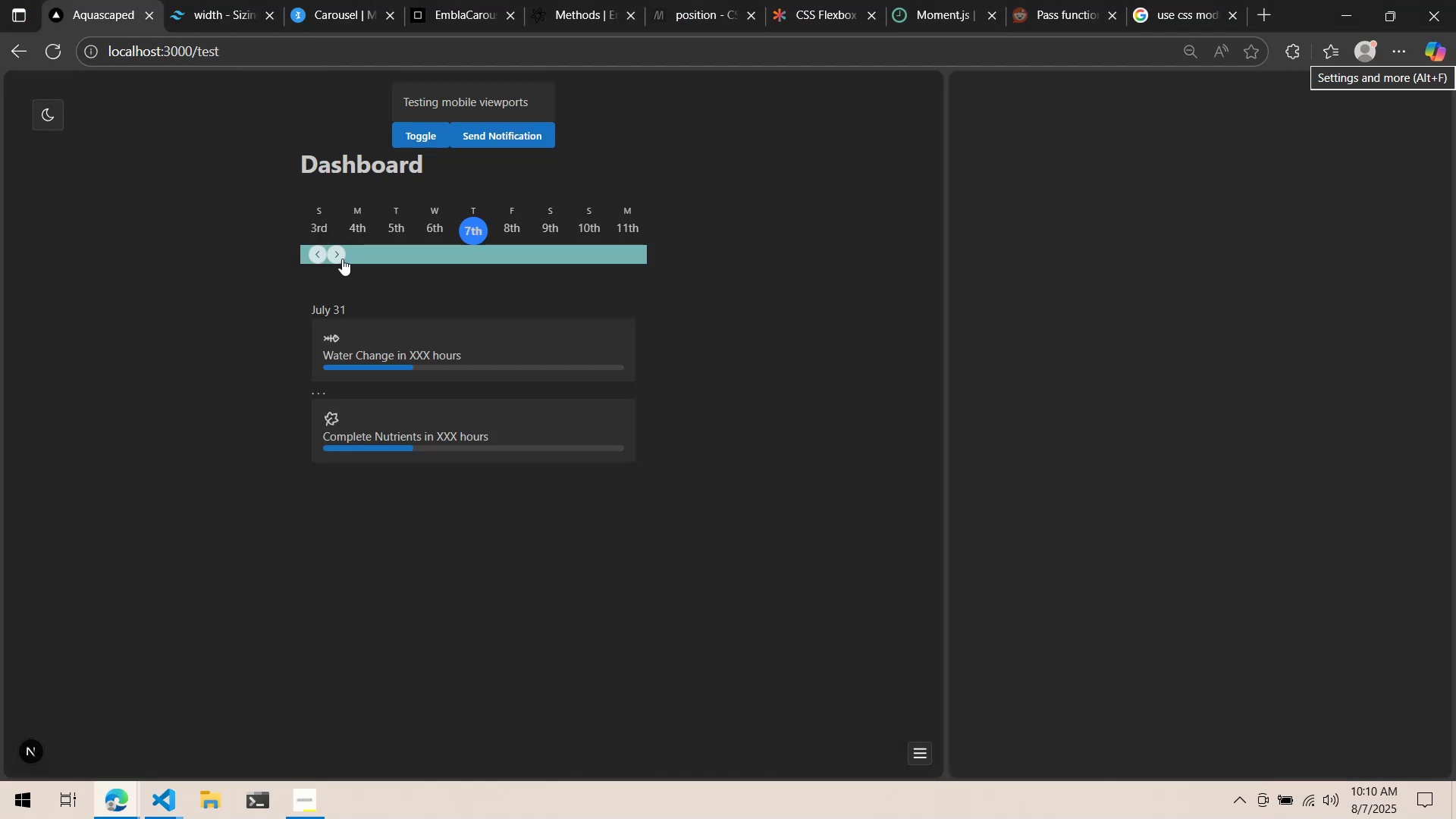 
key(Alt+AltLeft)
 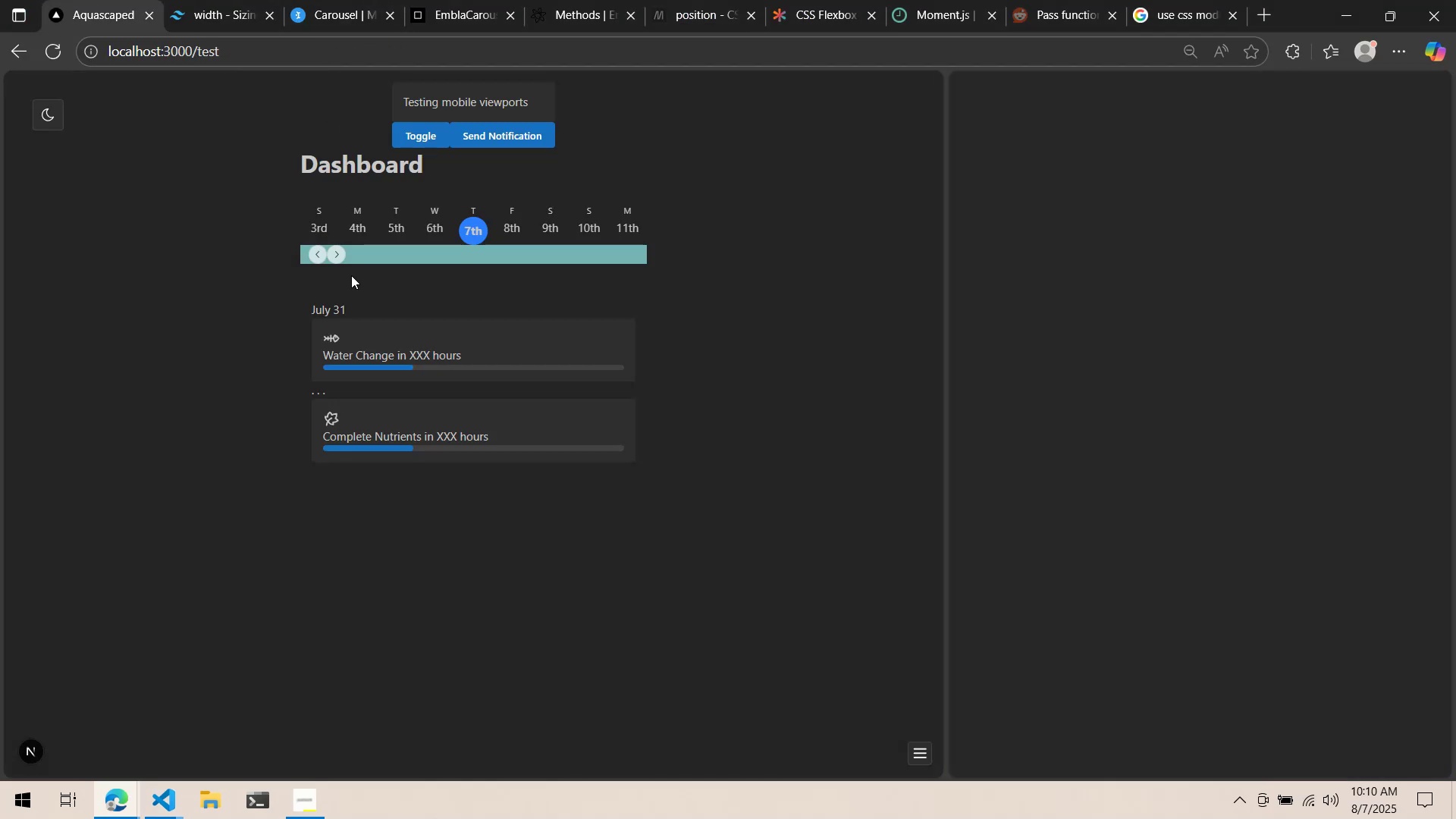 
key(Alt+Tab)
 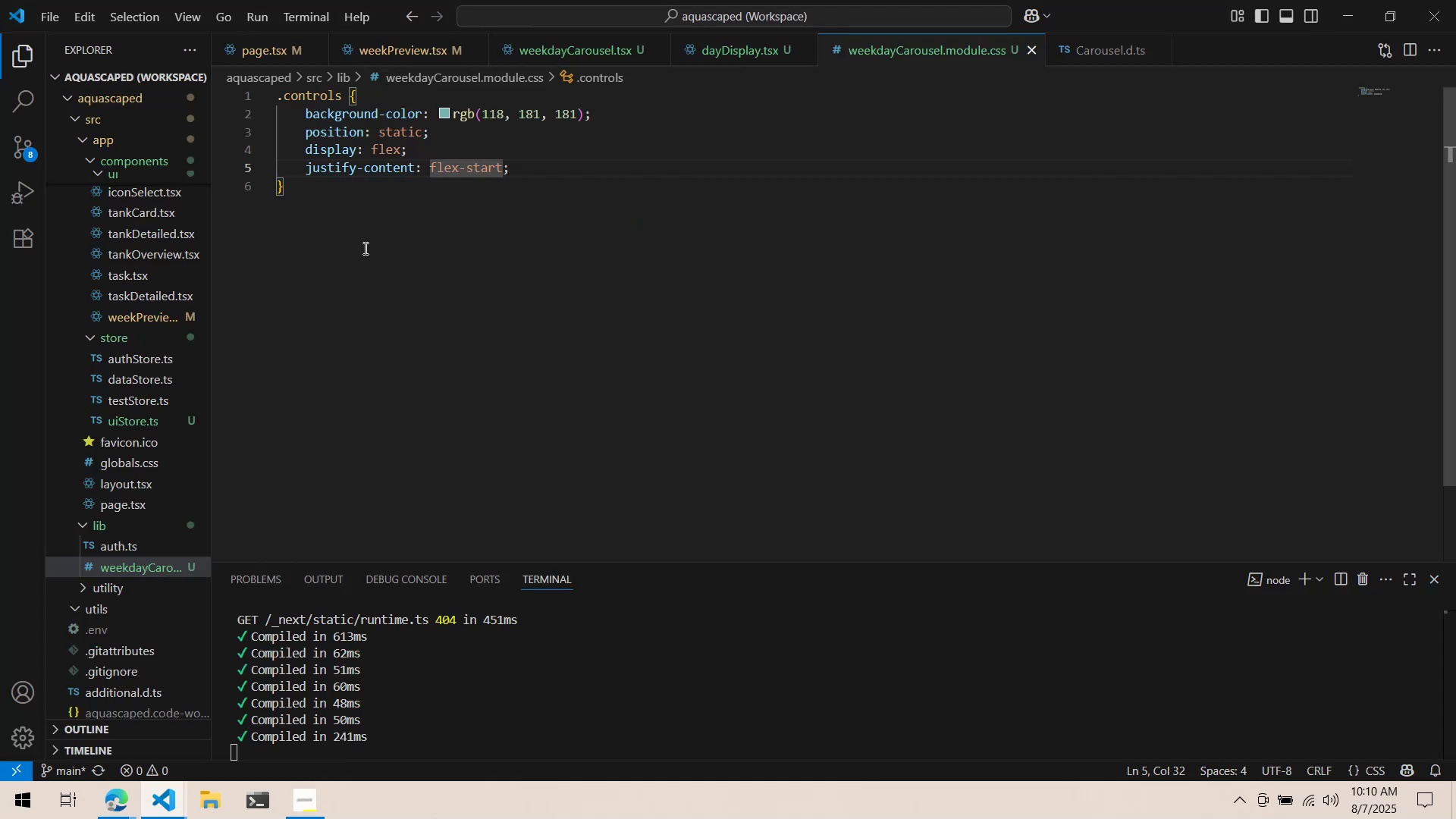 
key(ArrowRight)
 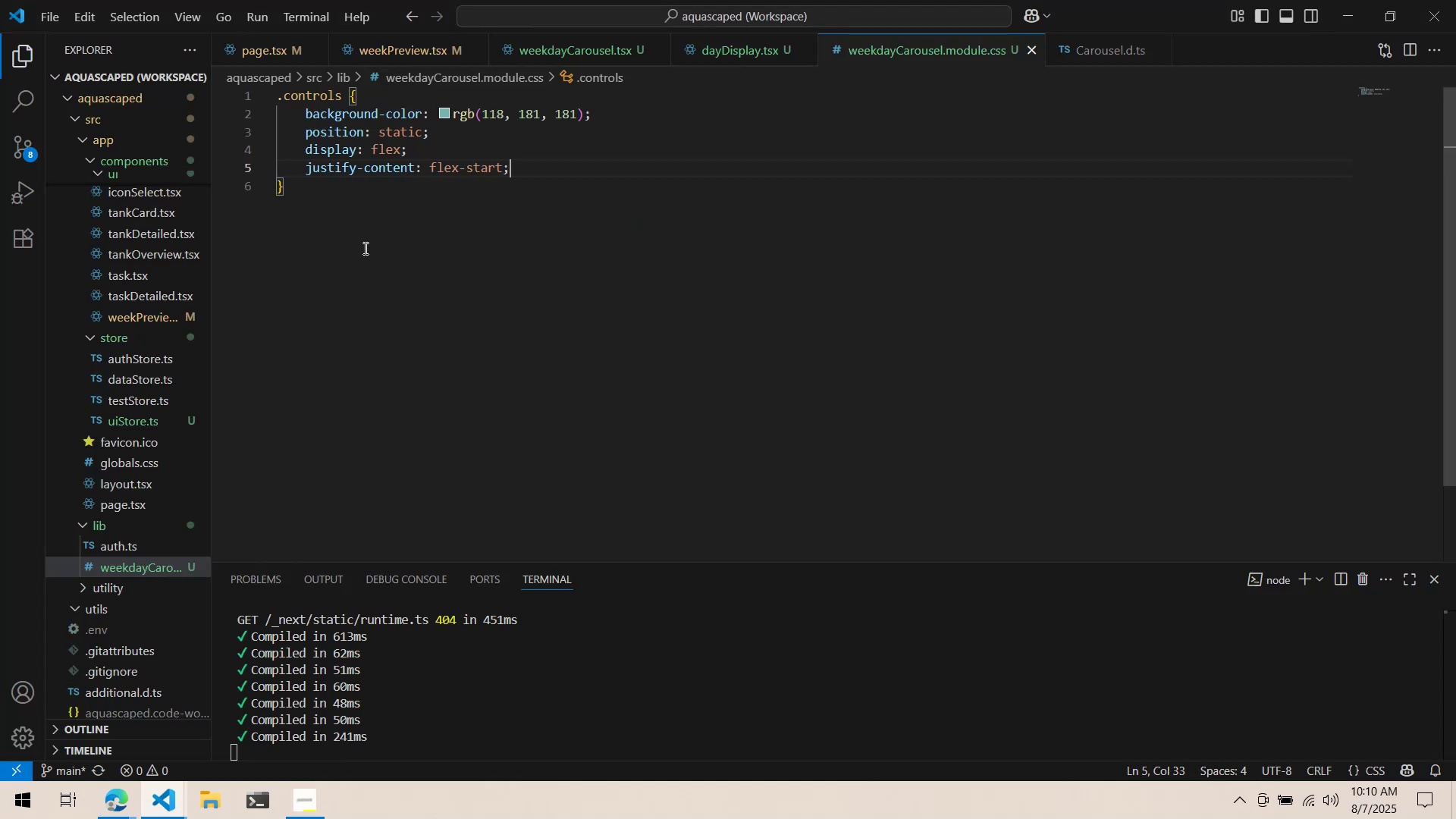 
key(Enter)
 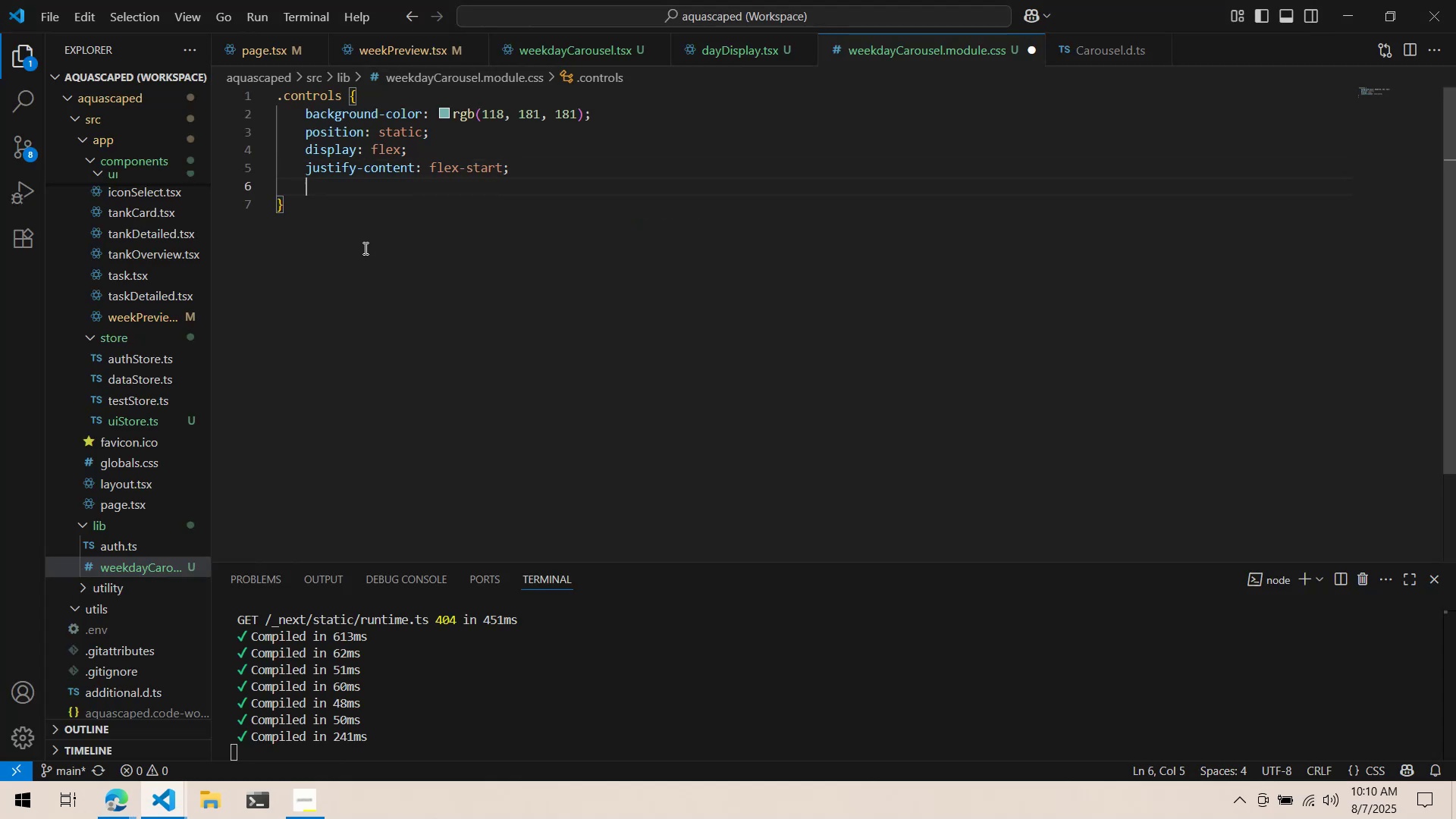 
type(gap: 4rem;)
 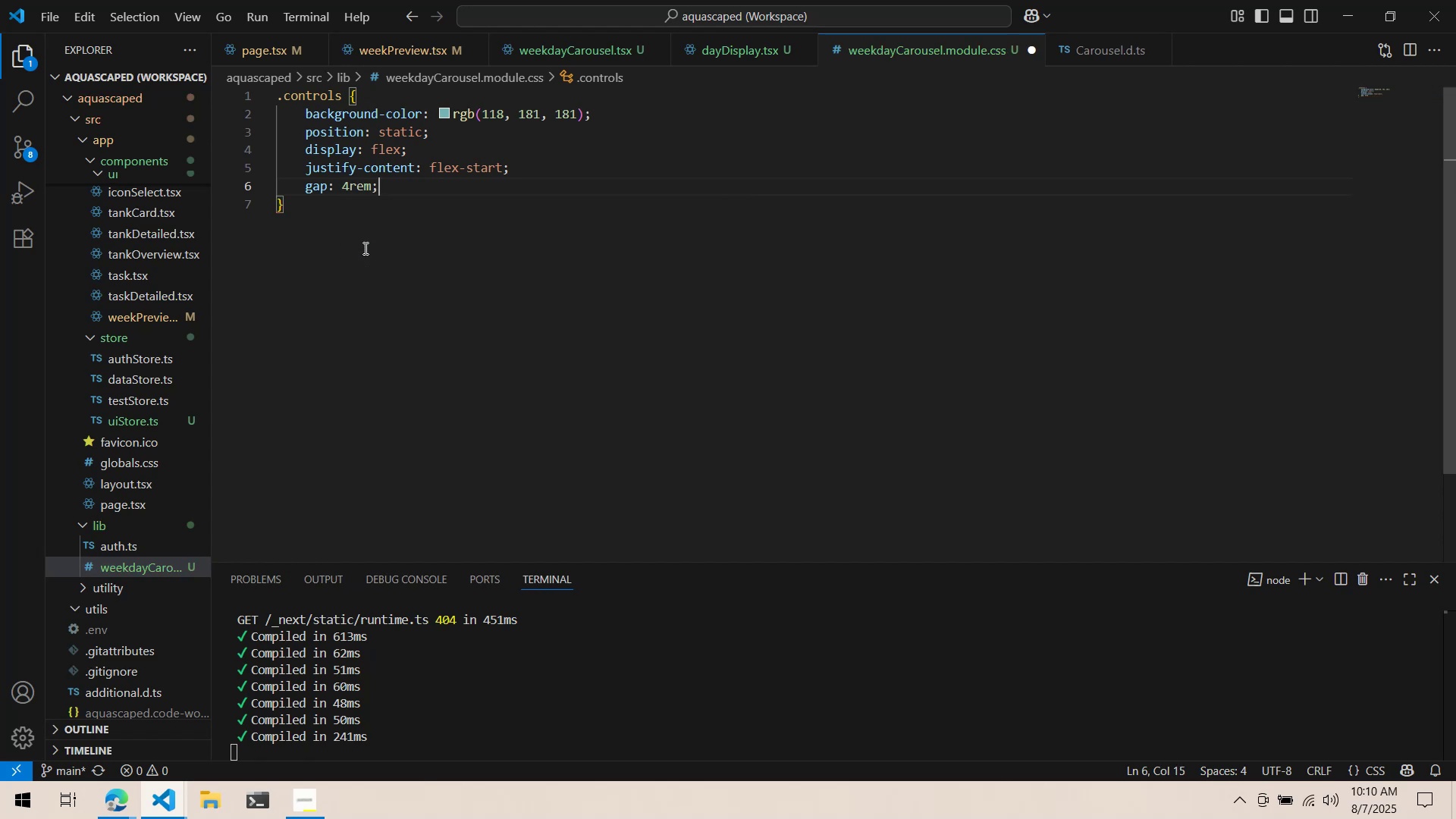 
key(Control+ControlLeft)
 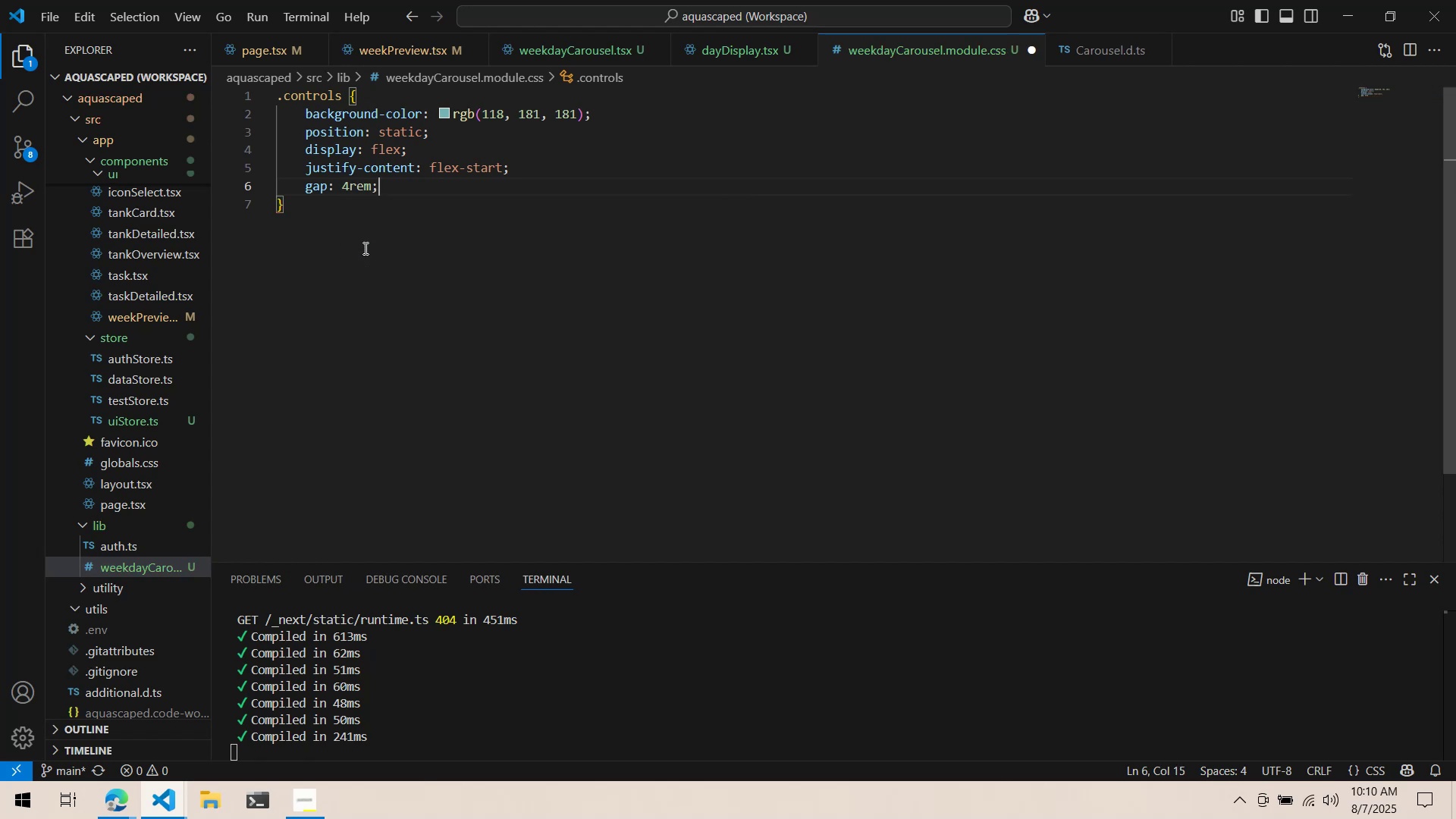 
key(Control+S)
 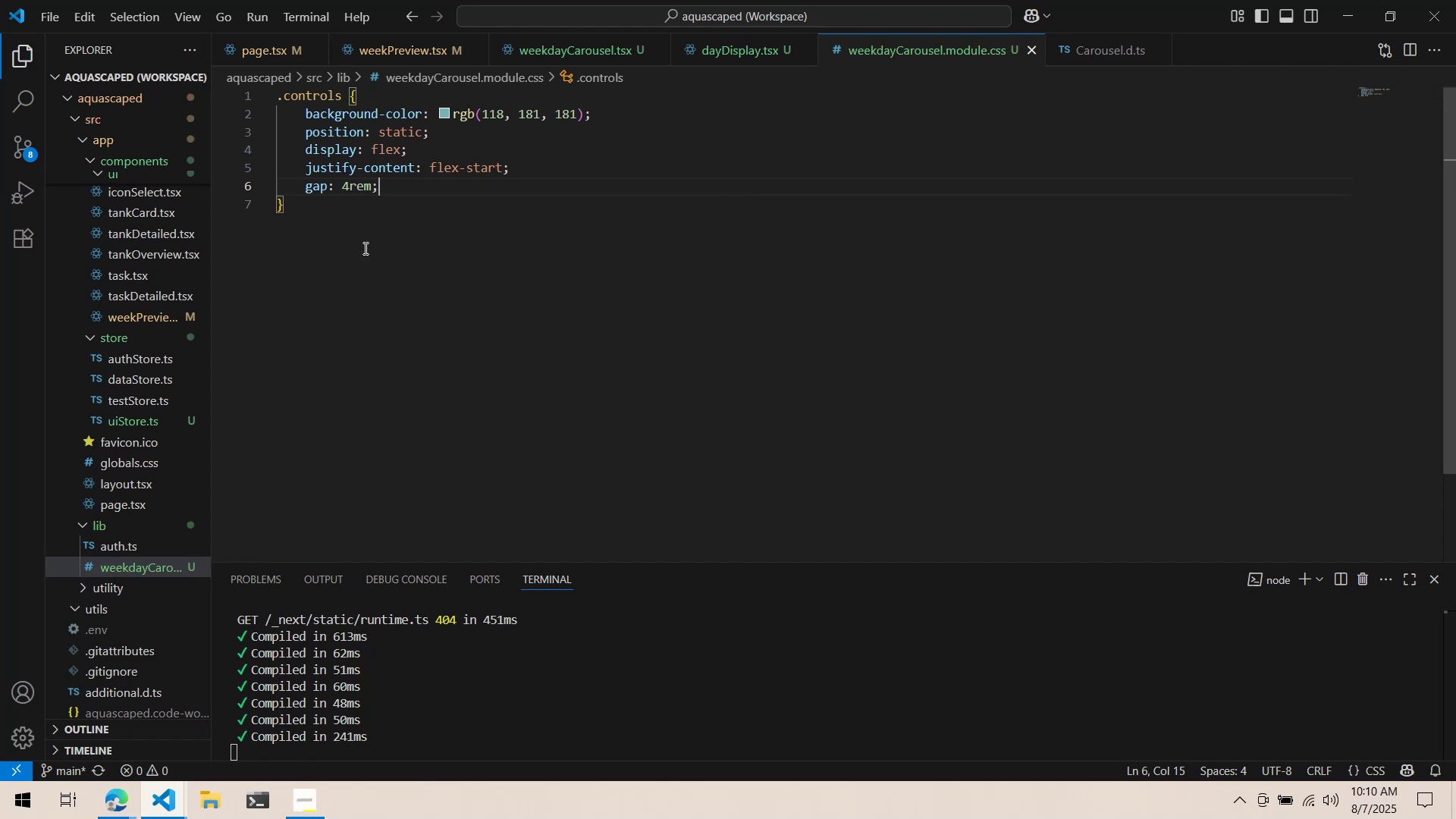 
key(Alt+AltLeft)
 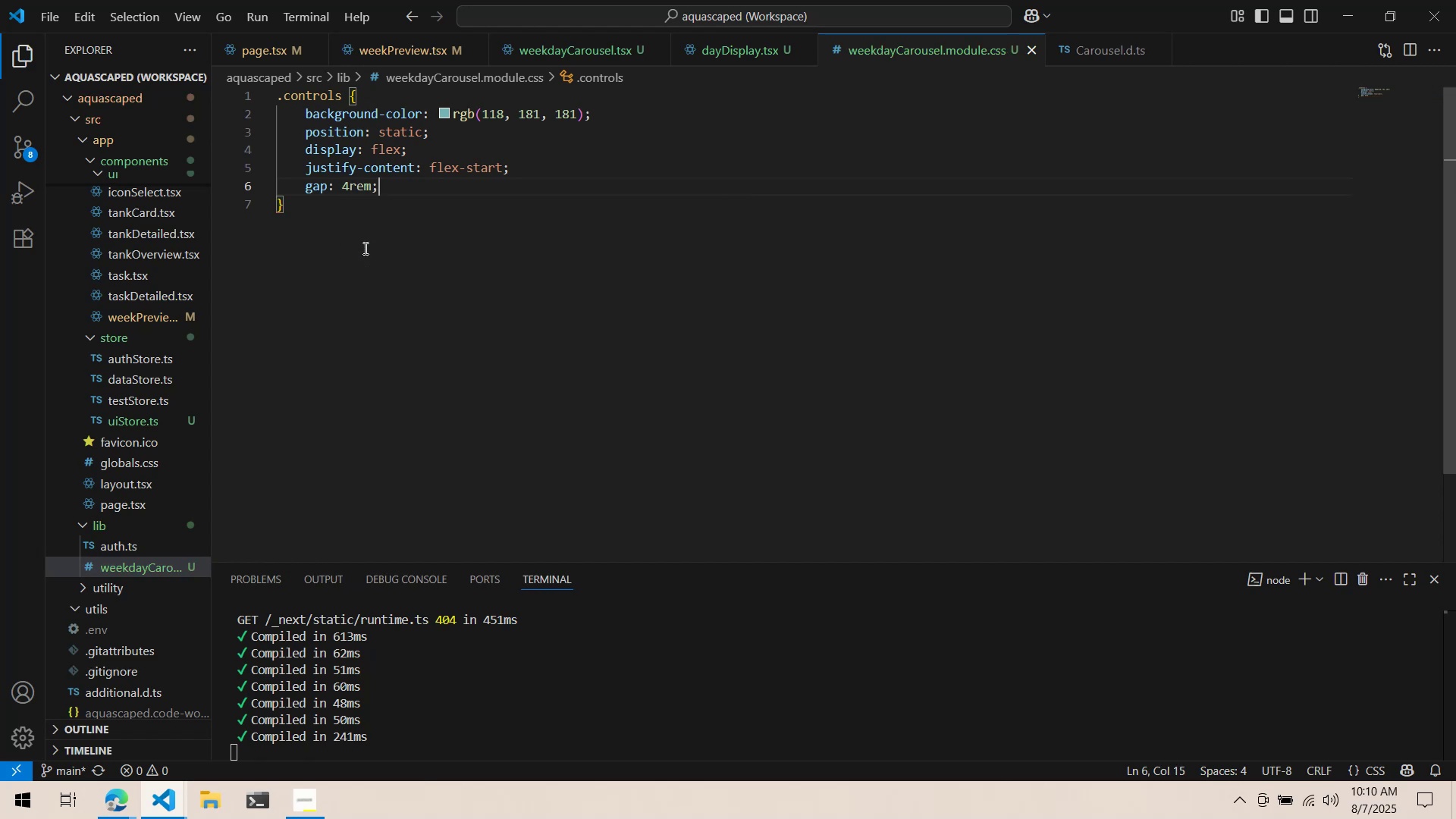 
key(Alt+Tab)
 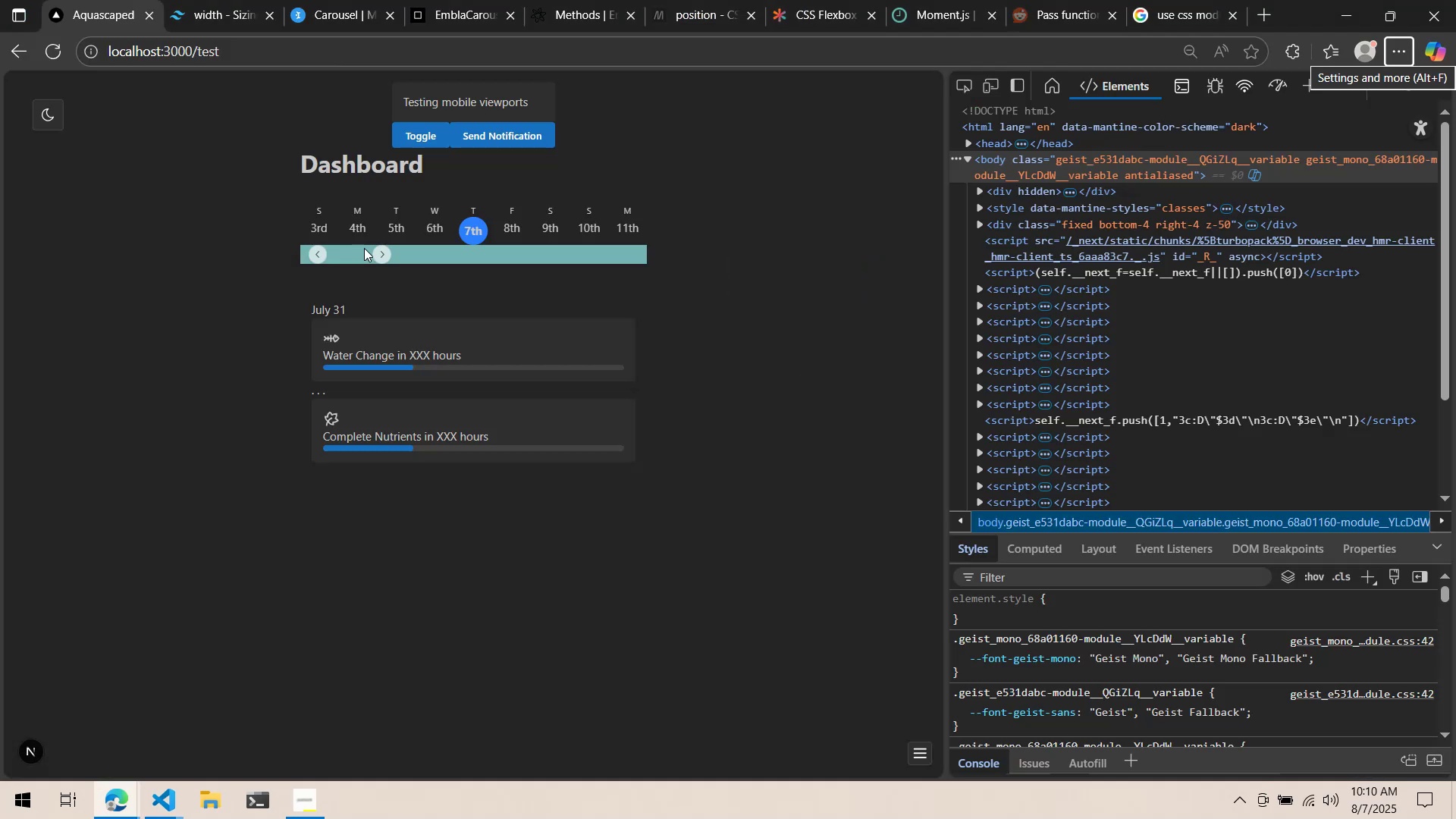 
key(Alt+AltLeft)
 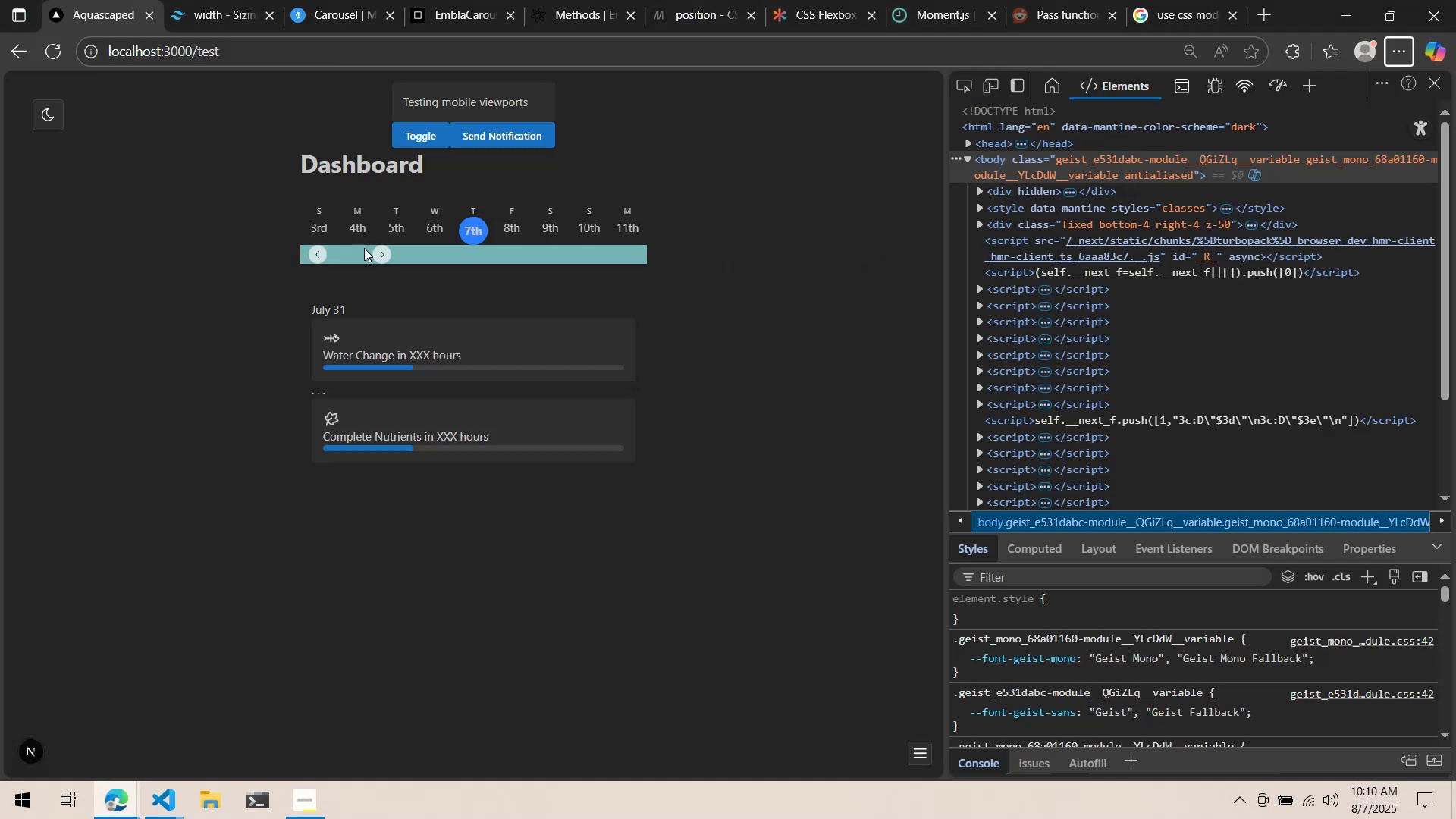 
key(Alt+Tab)
 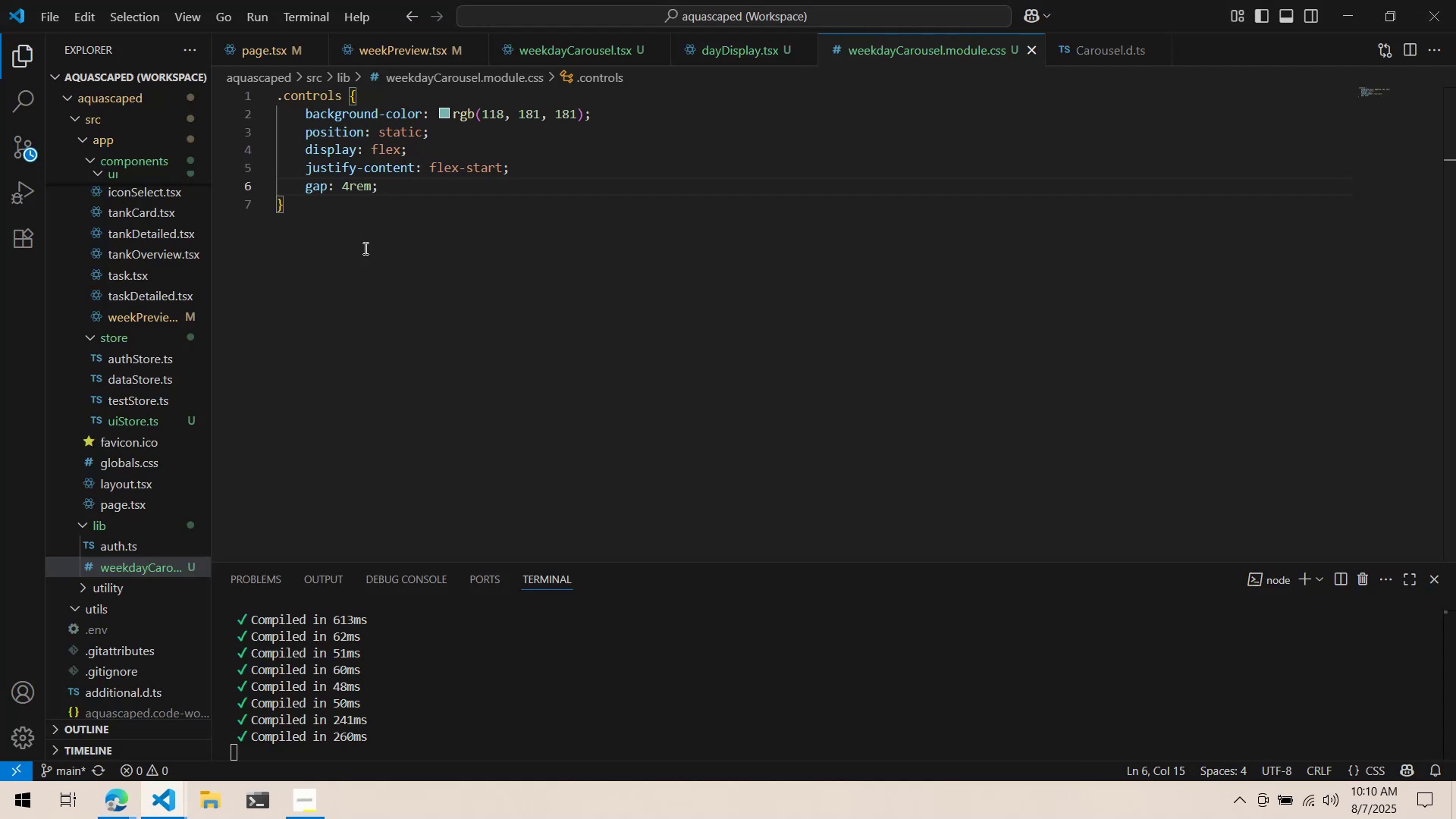 
key(ArrowLeft)
 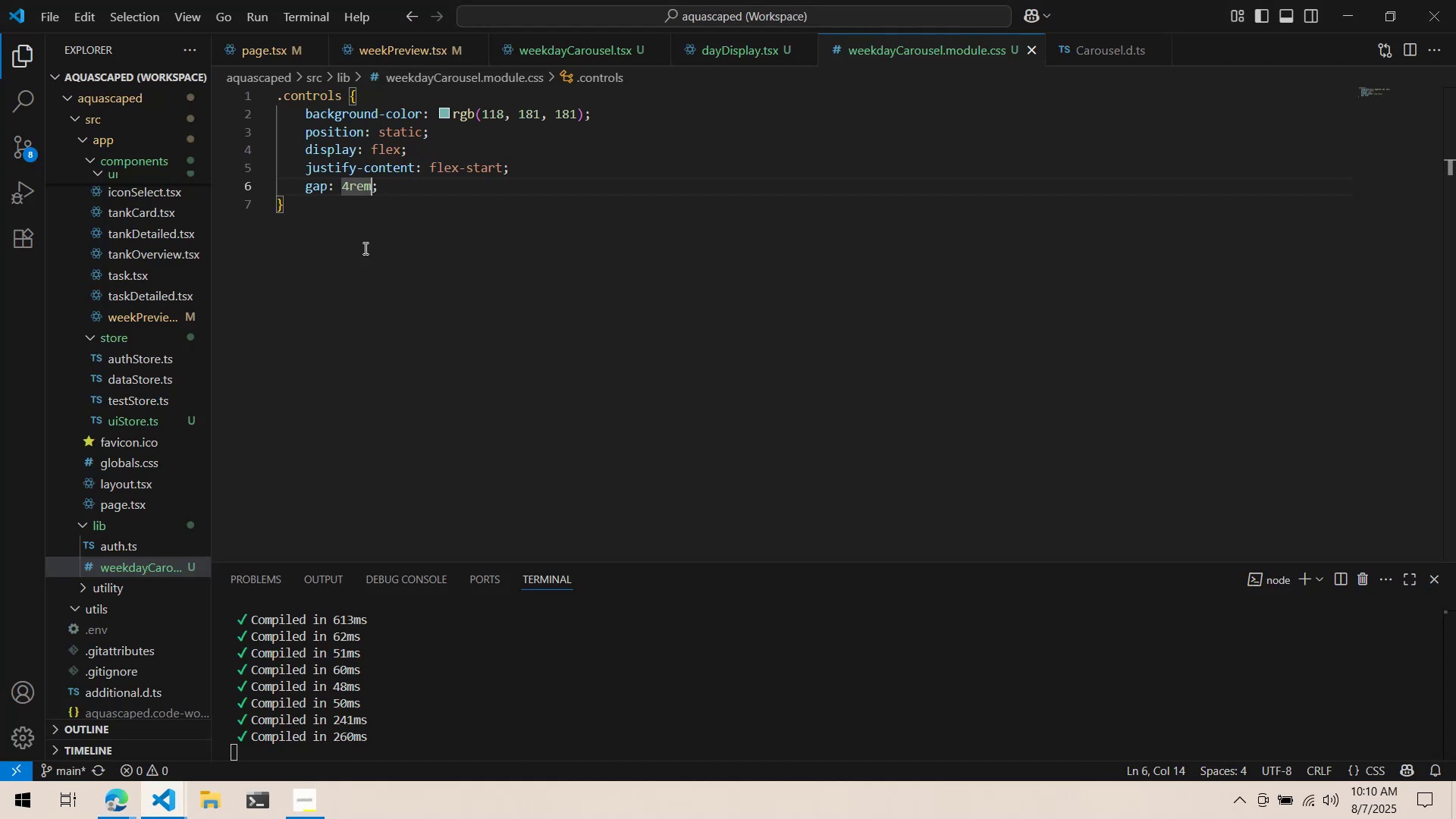 
key(ArrowLeft)
 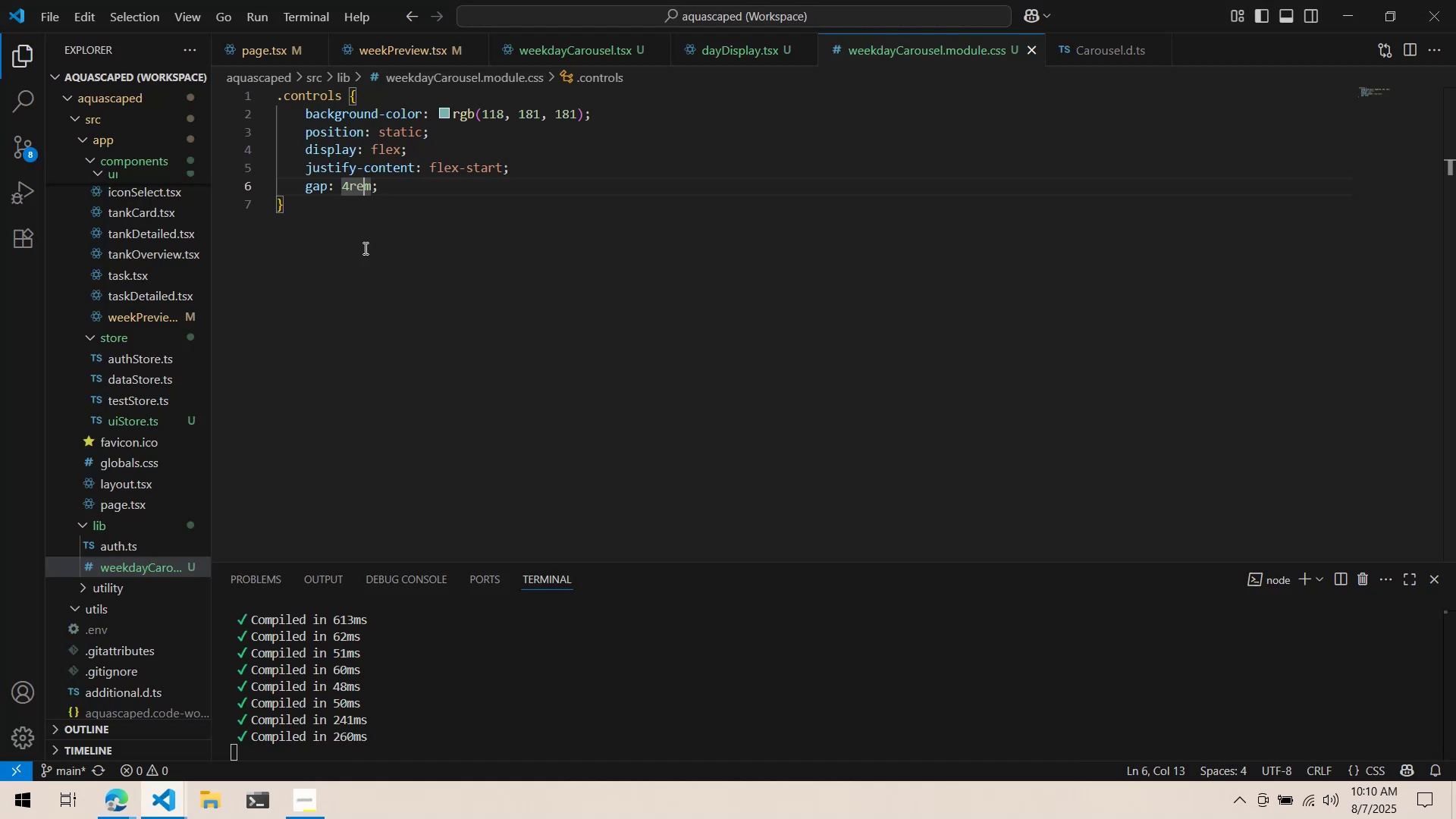 
key(ArrowLeft)
 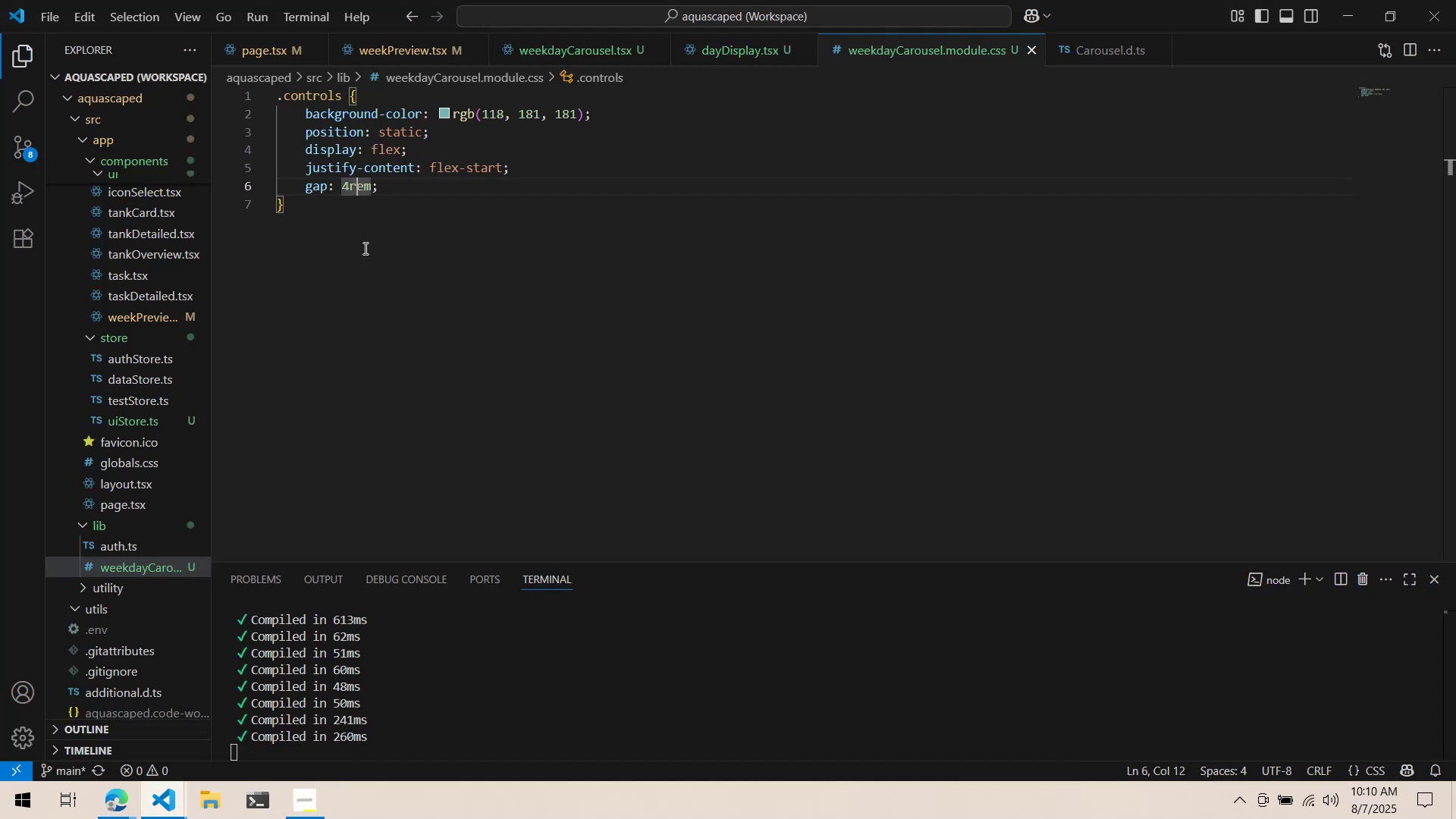 
key(ArrowLeft)
 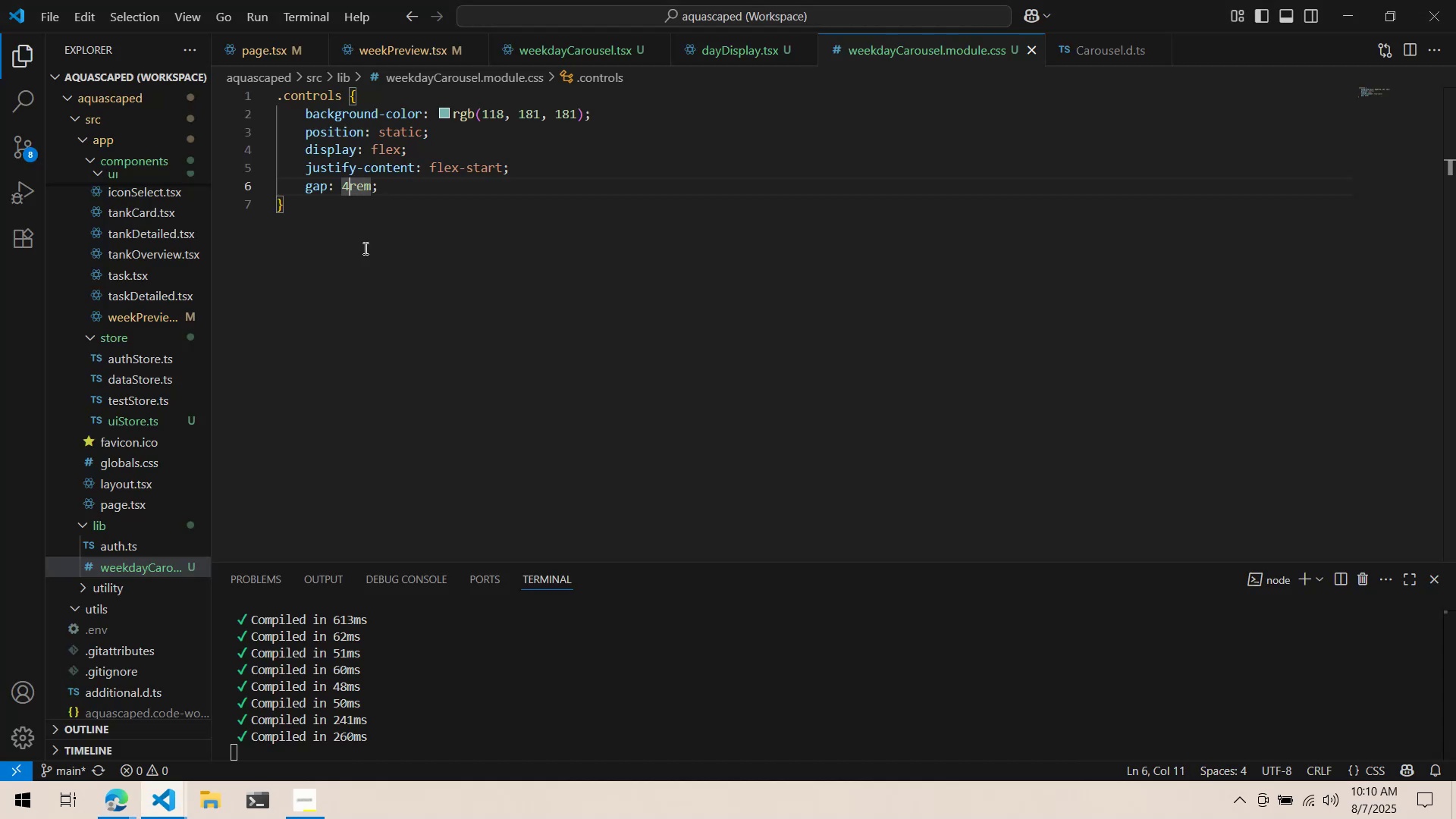 
key(Backspace)
 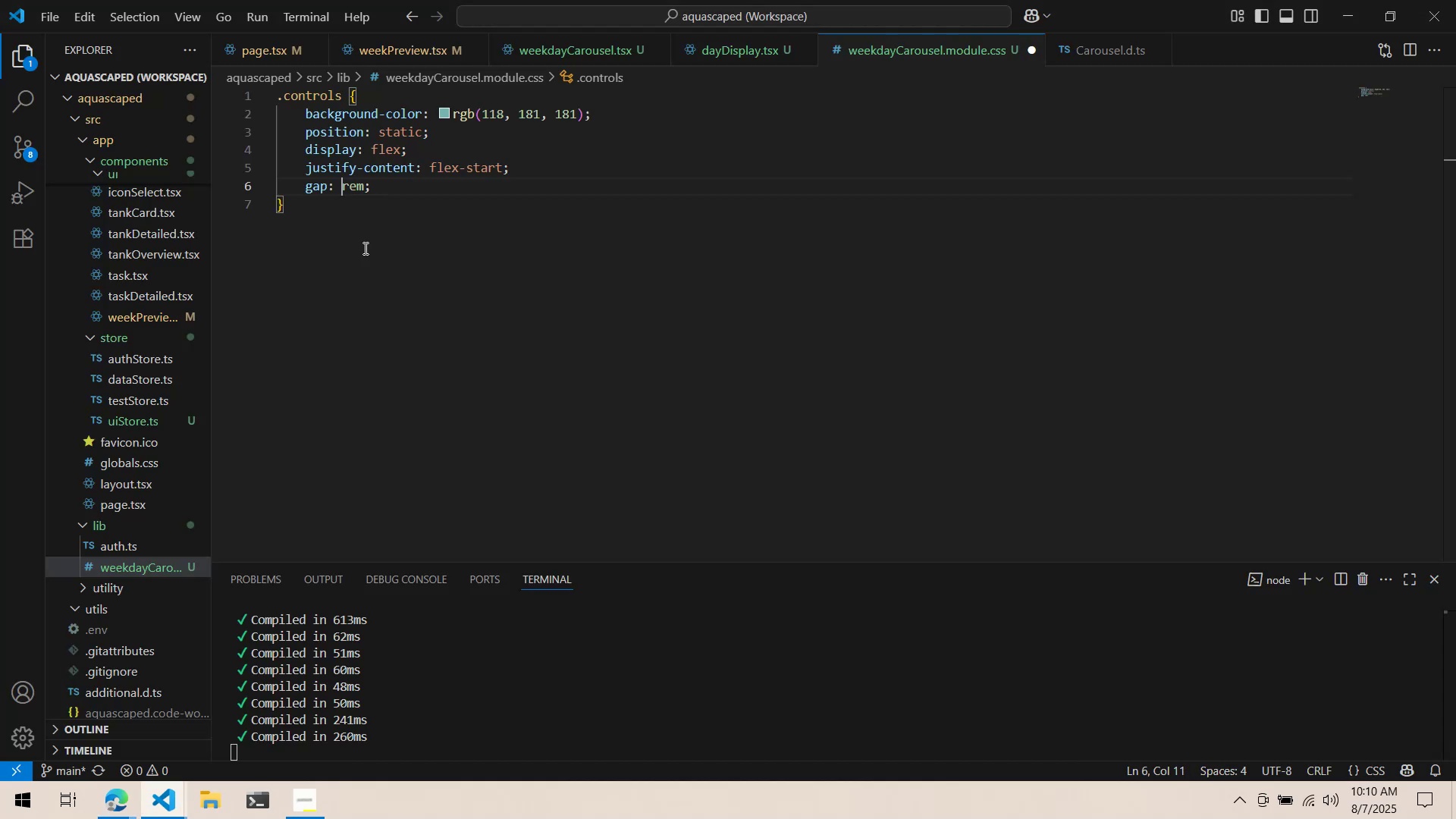 
key(2)
 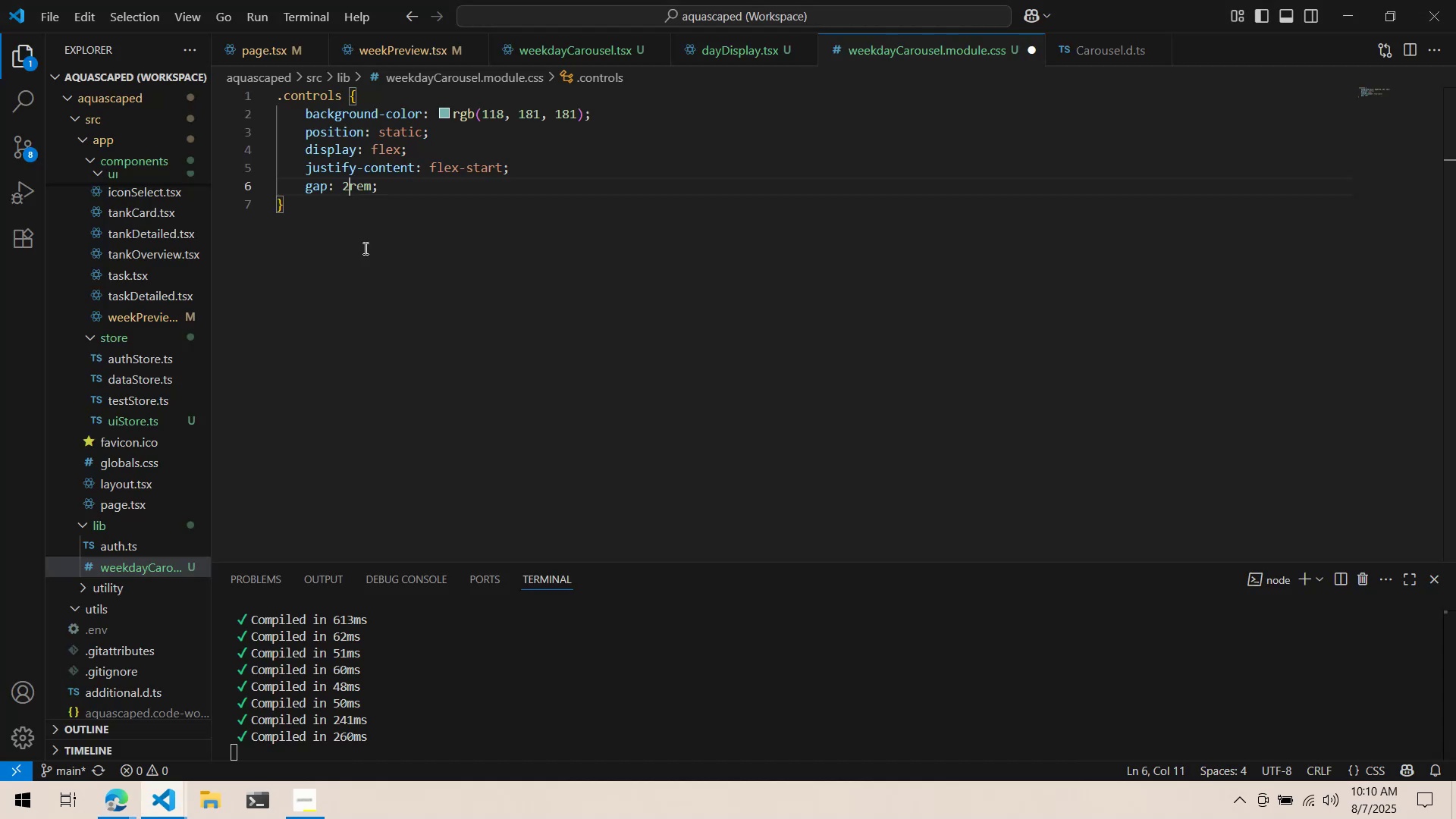 
key(Control+ControlLeft)
 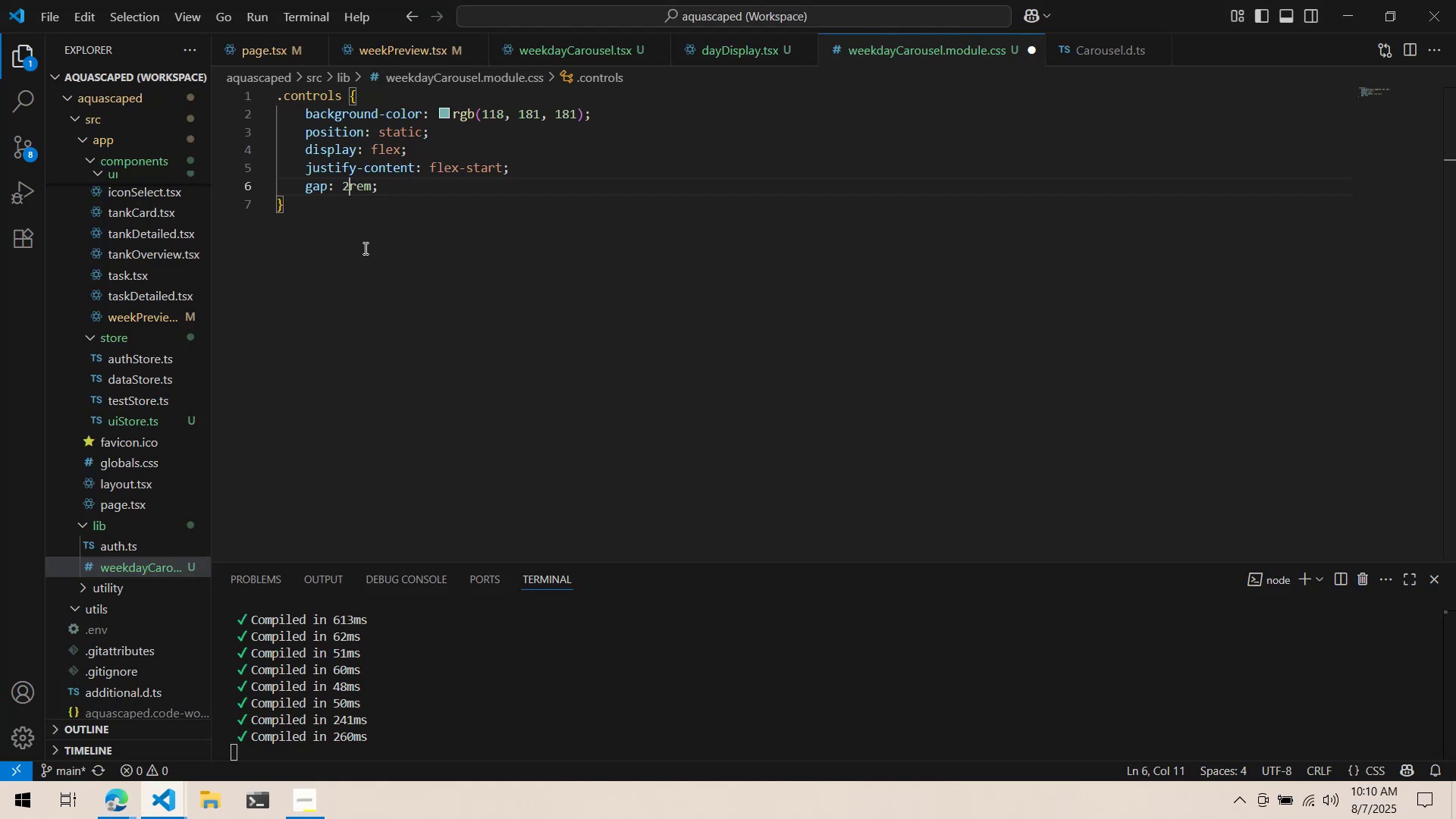 
key(Control+S)
 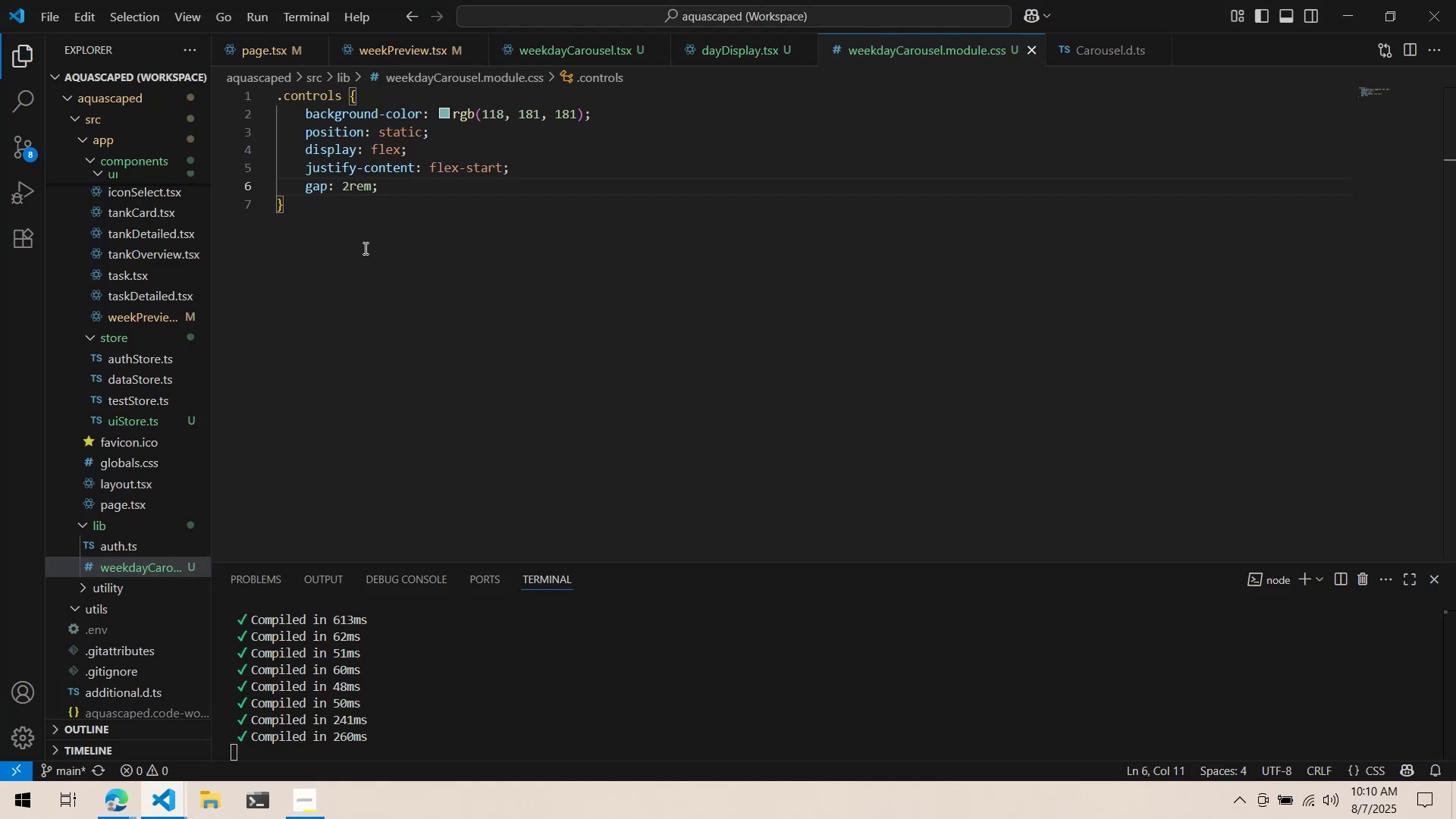 
key(Alt+AltLeft)
 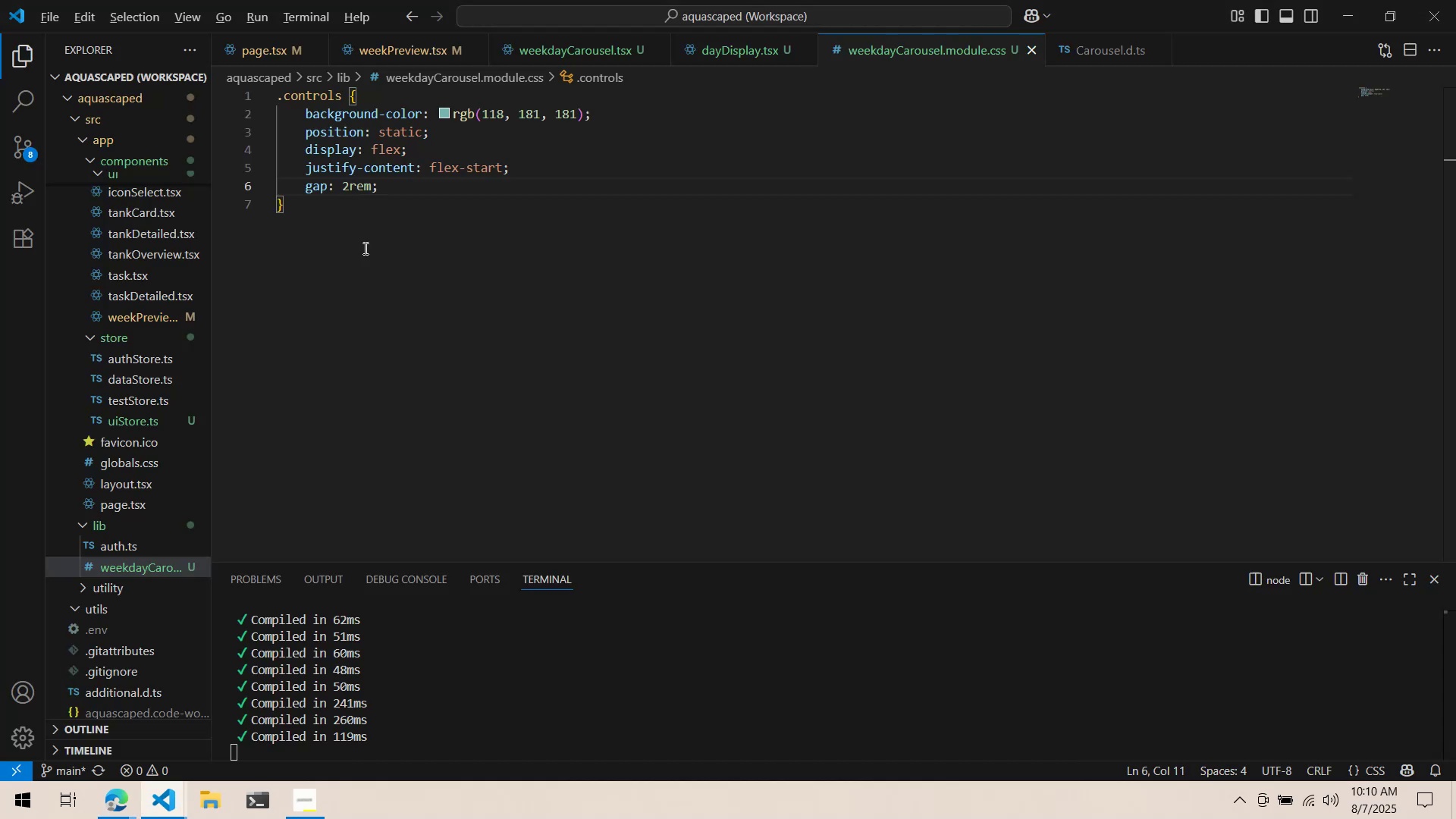 
key(Alt+Tab)
 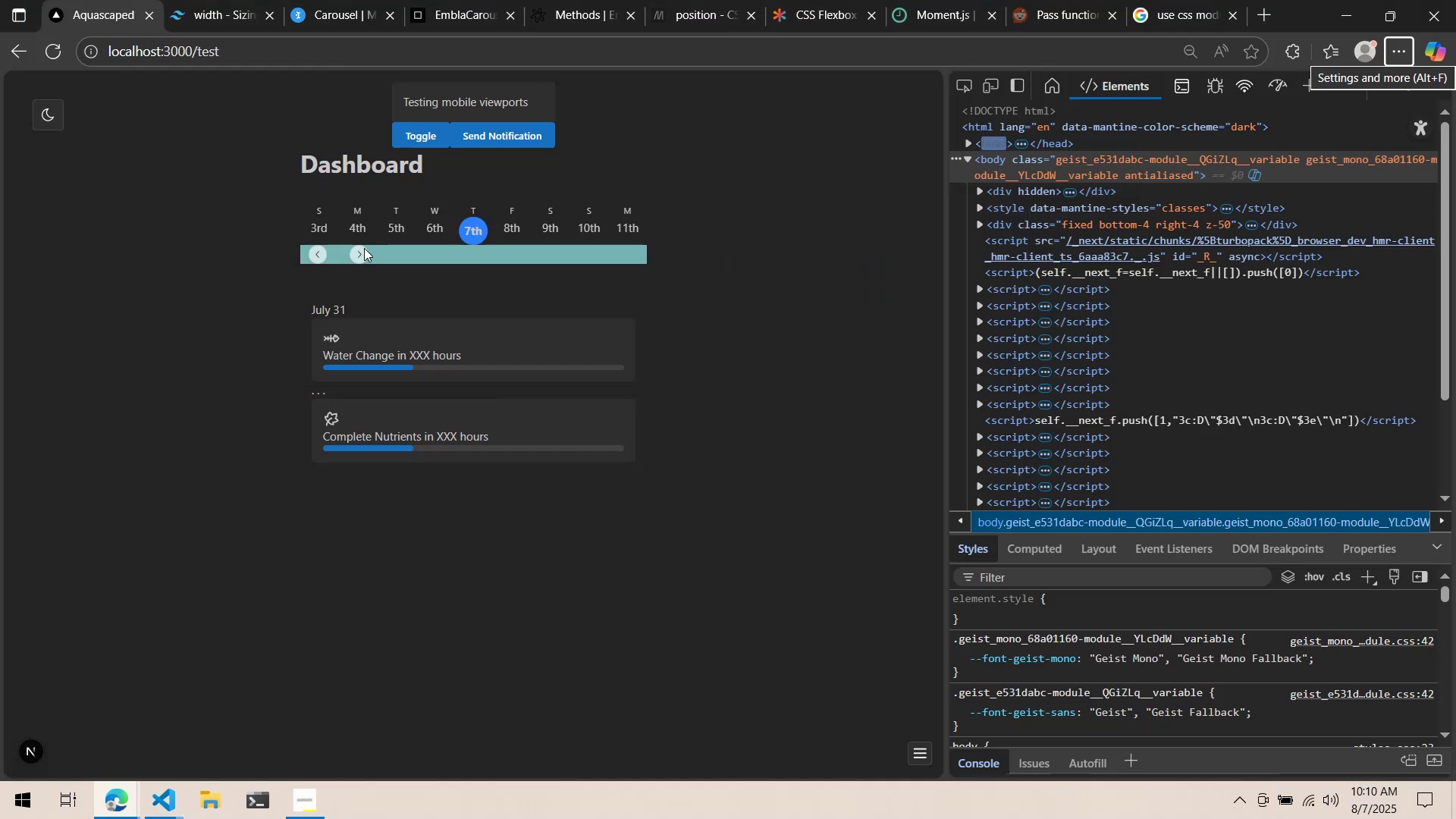 
key(Alt+AltLeft)
 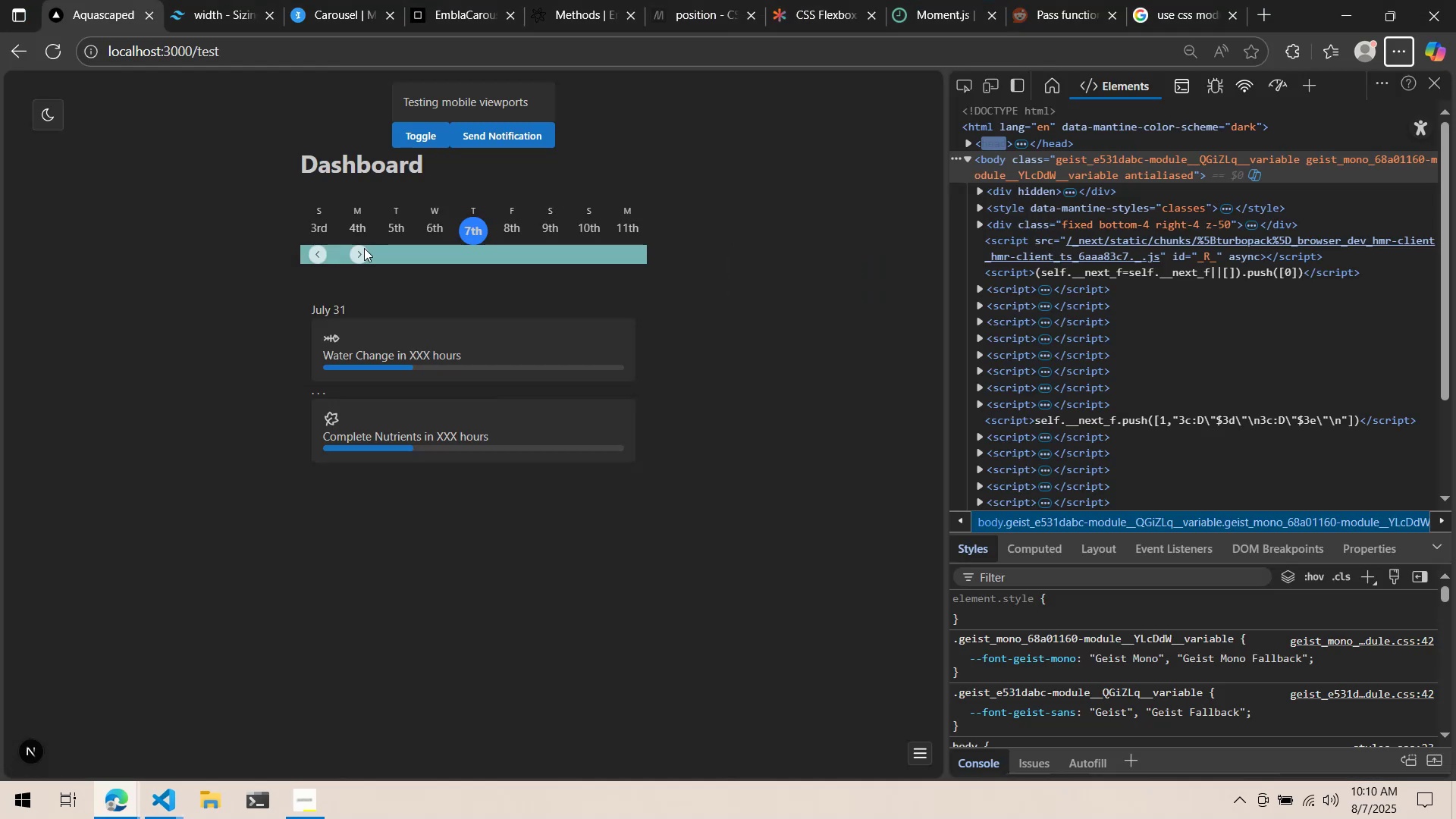 
key(Alt+Tab)
 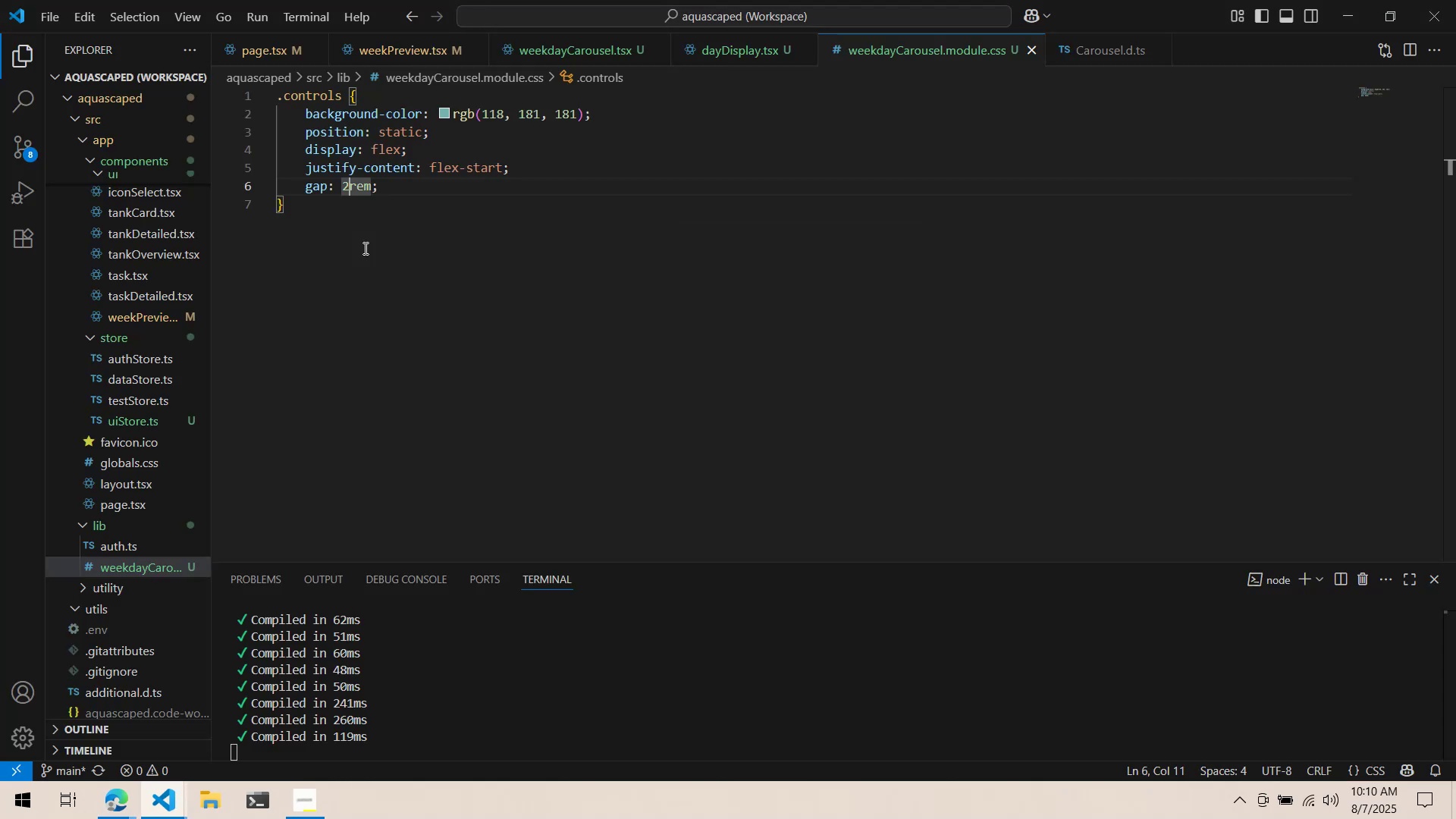 
key(Backspace)
 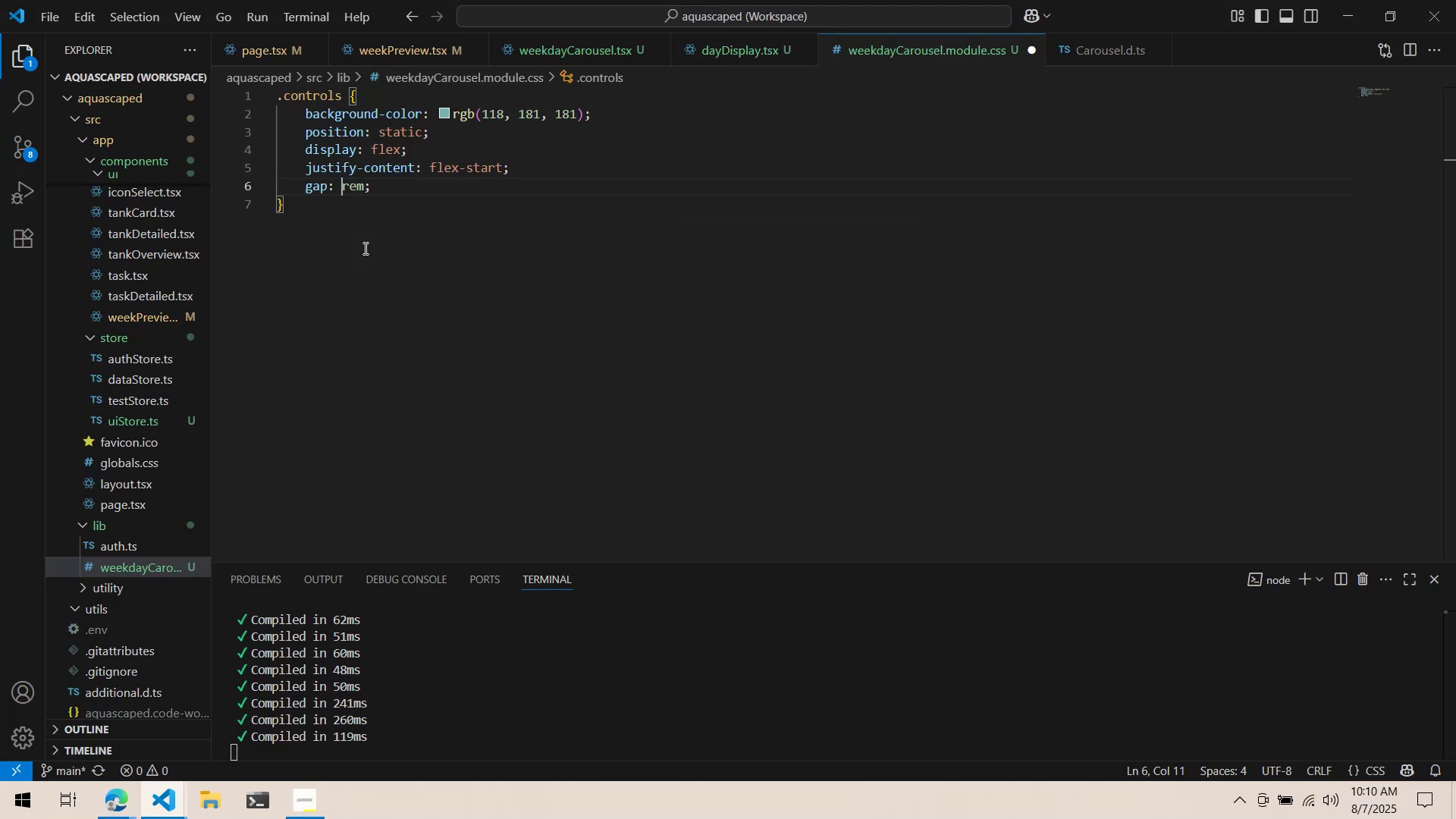 
key(1)
 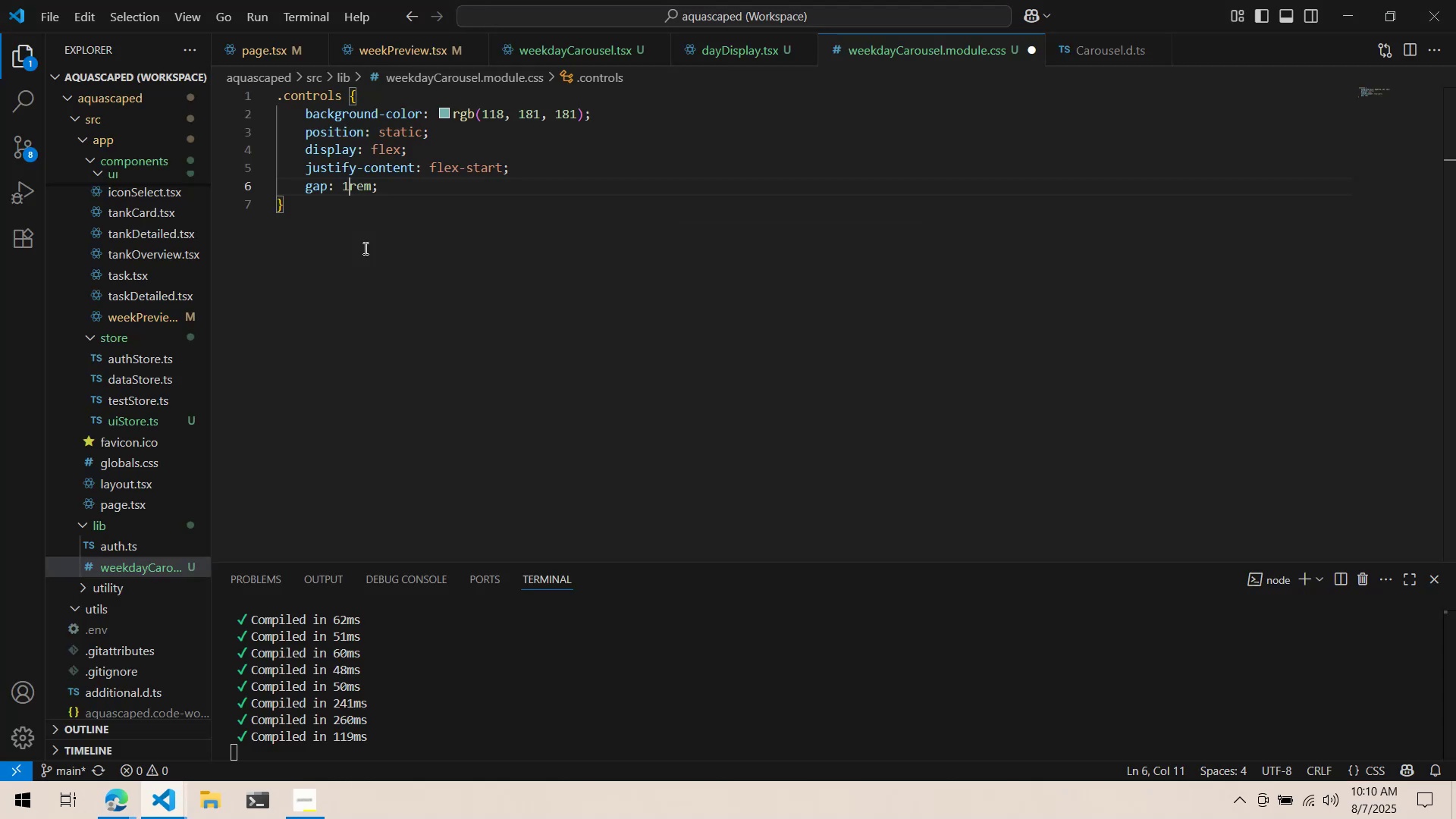 
key(Control+ControlLeft)
 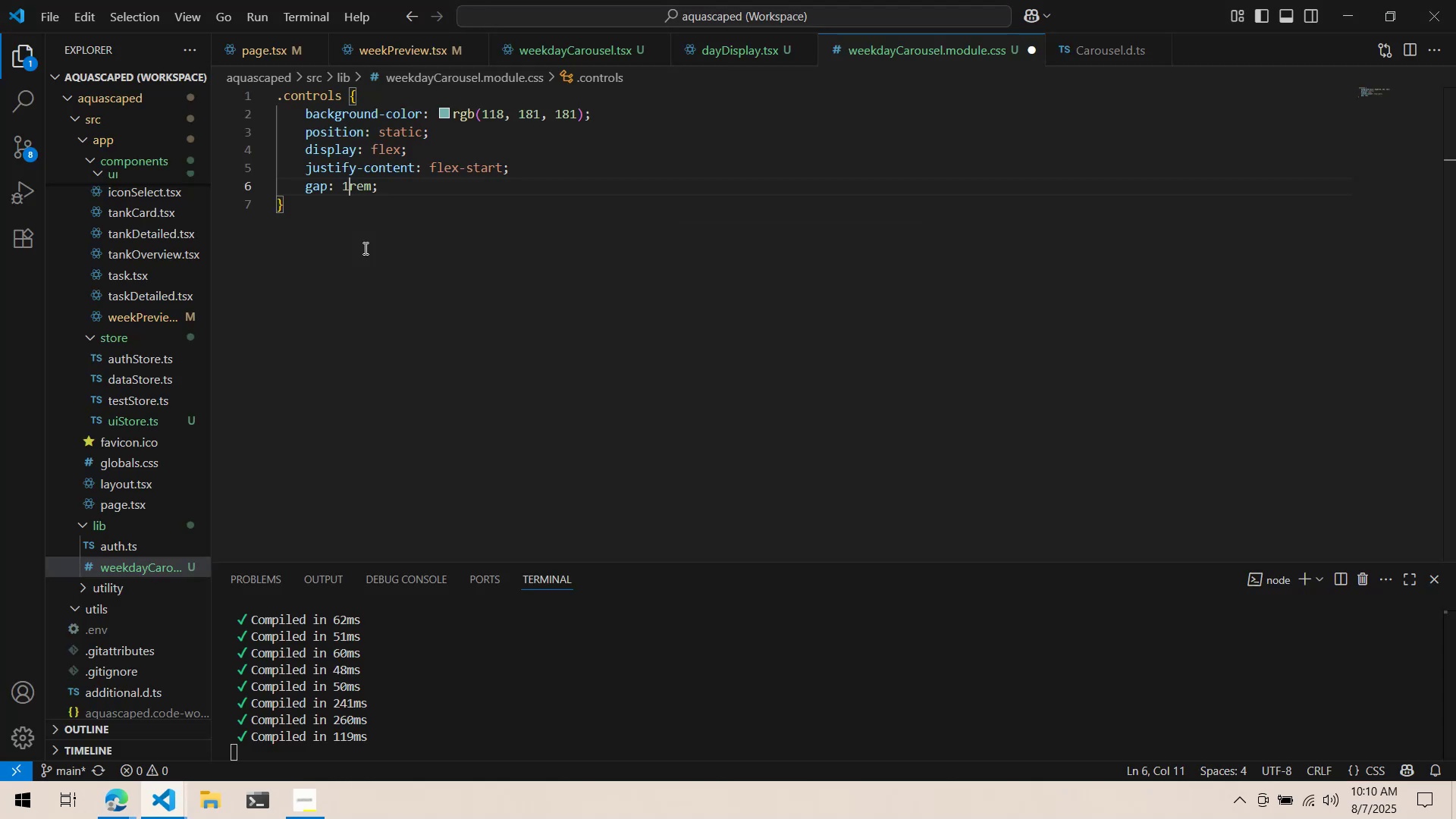 
key(Control+S)
 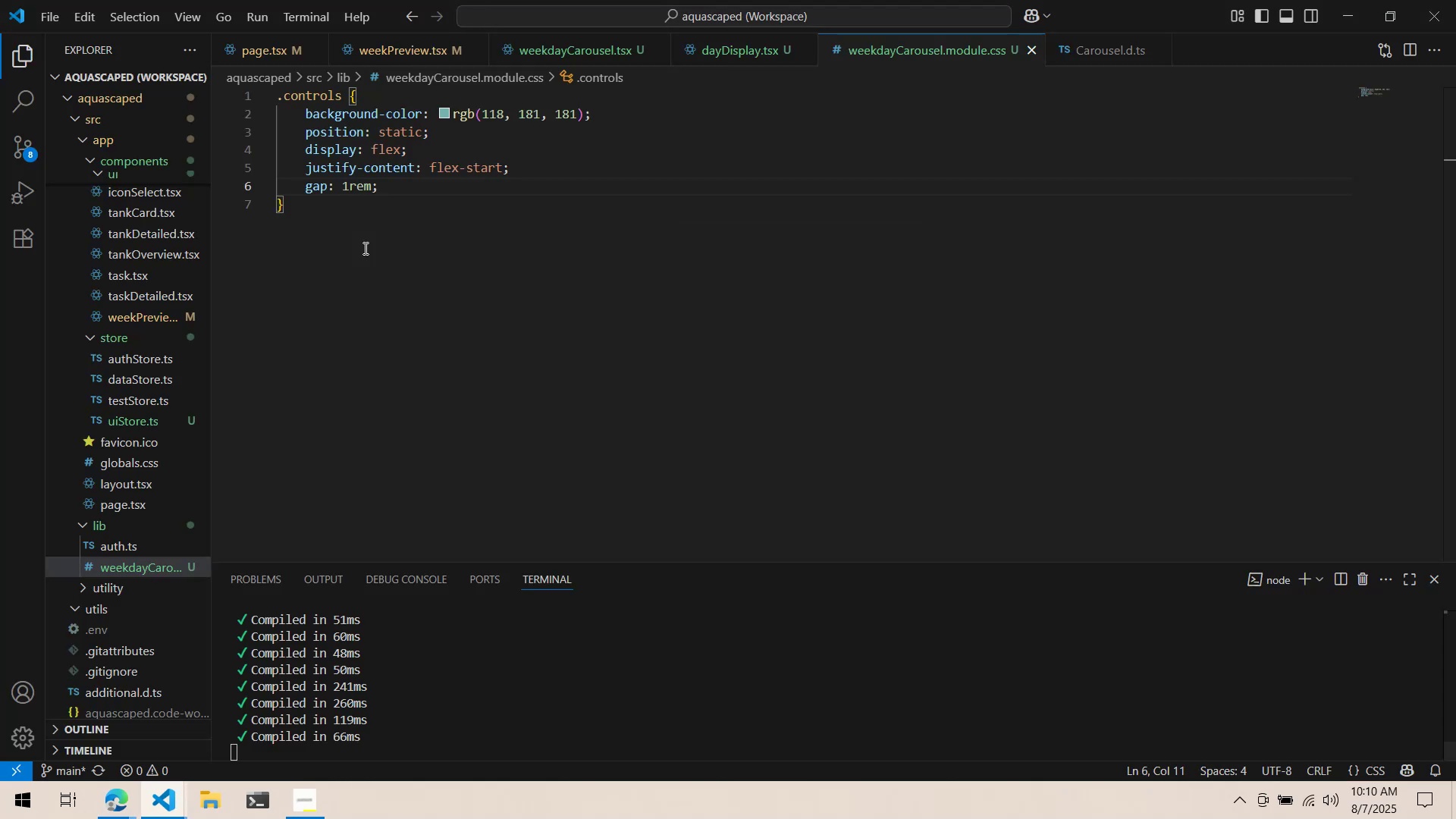 
key(Alt+AltLeft)
 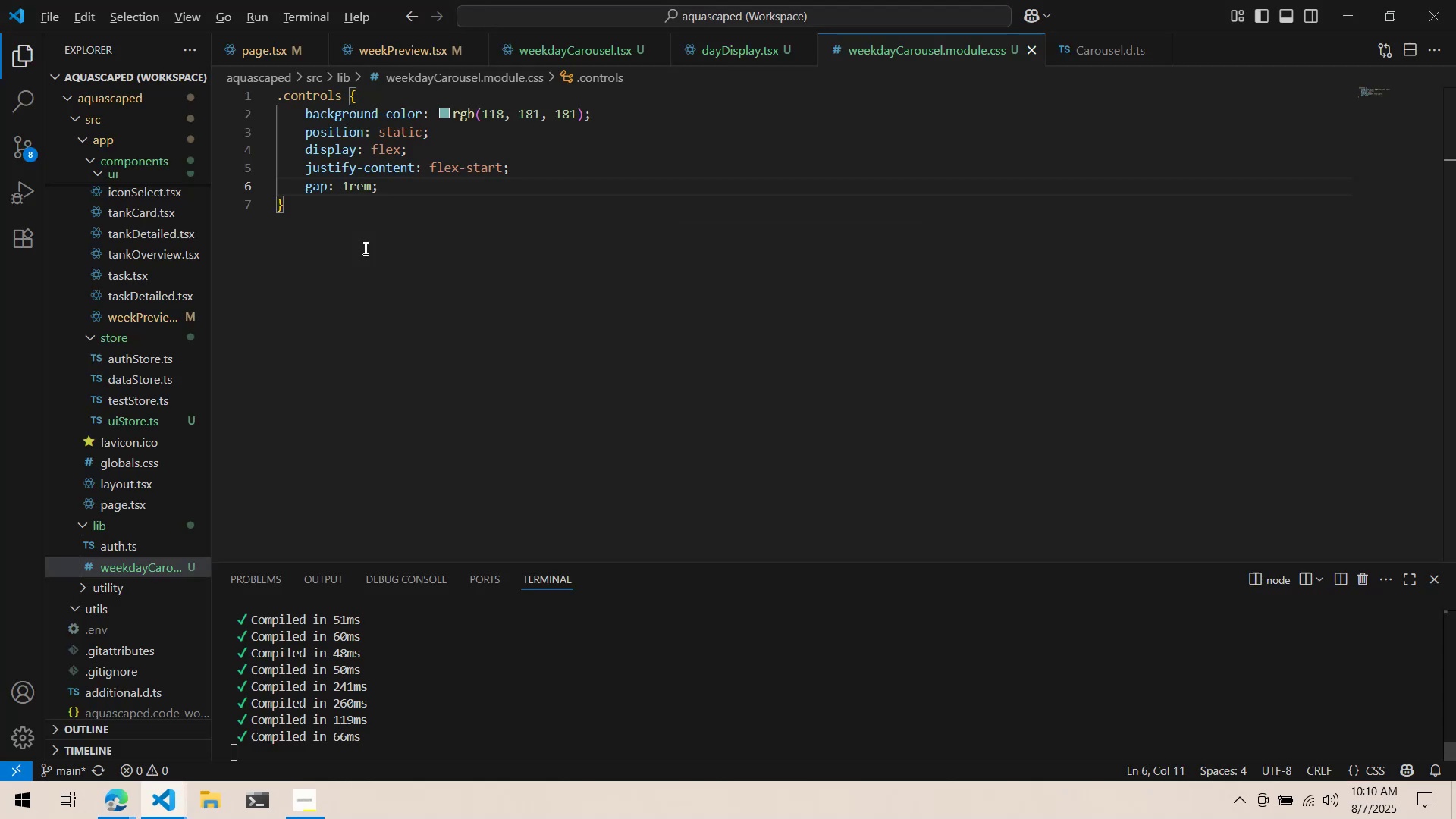 
key(Alt+Tab)
 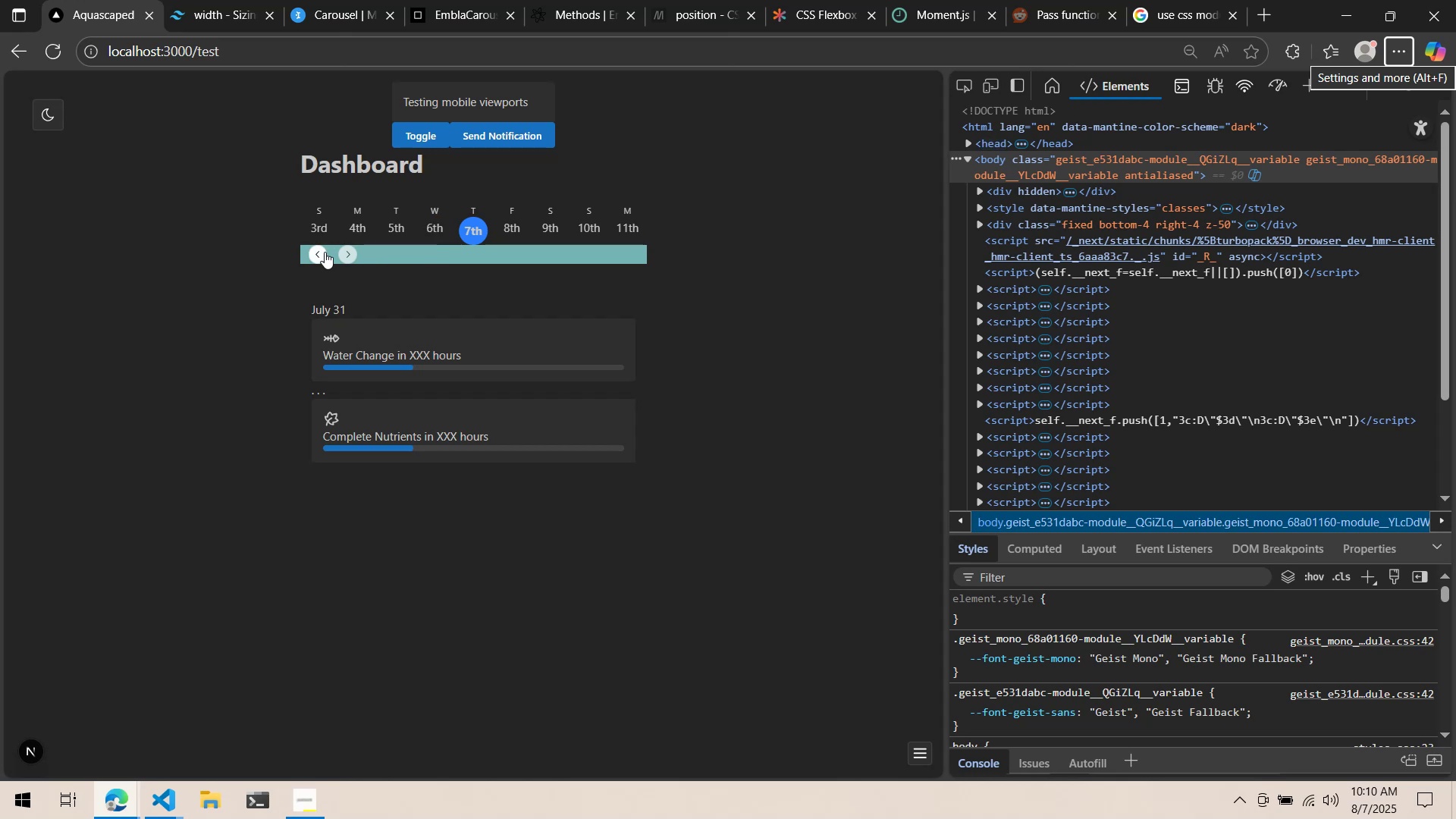 
key(Alt+AltLeft)
 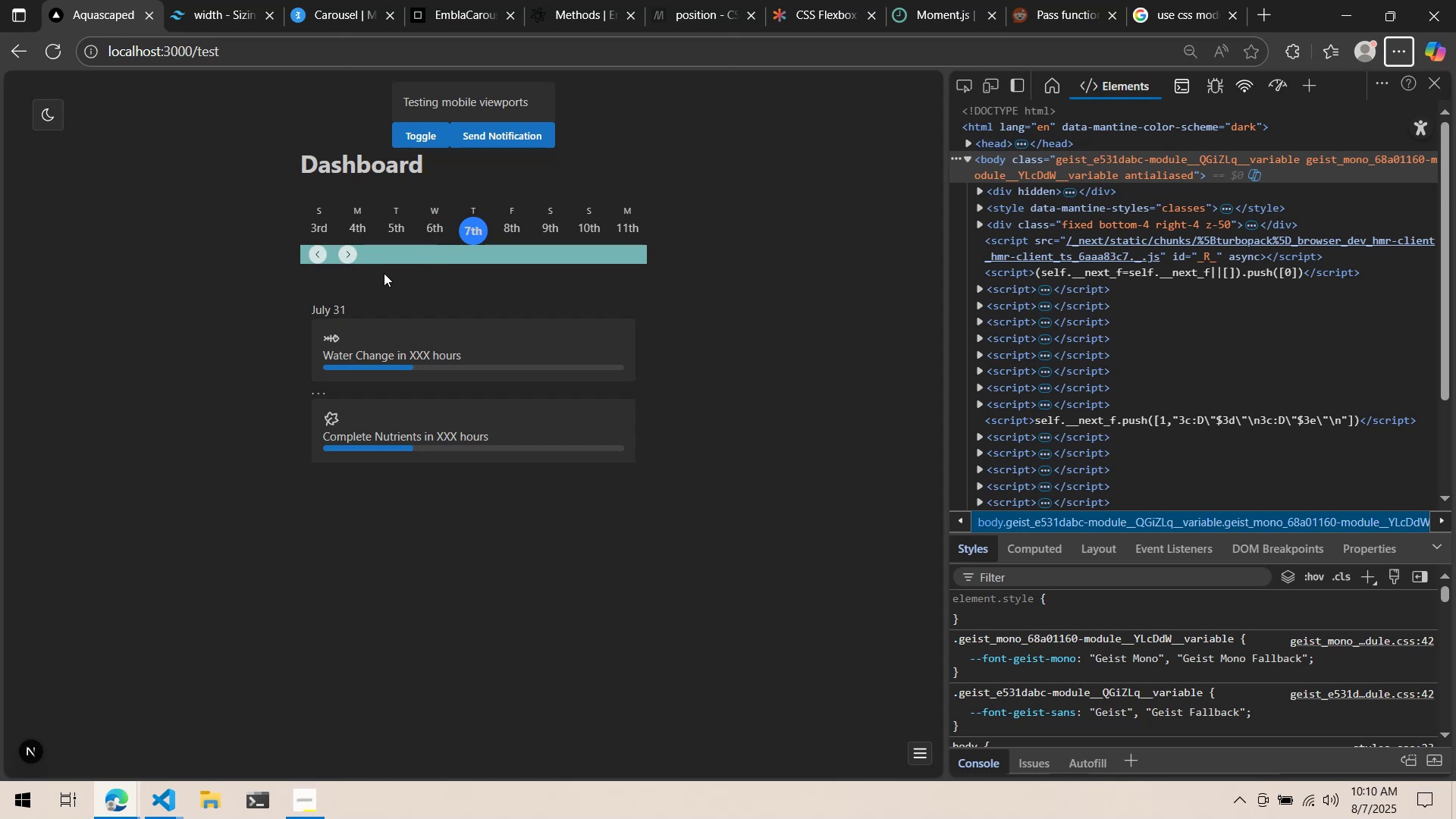 
key(Alt+Tab)
 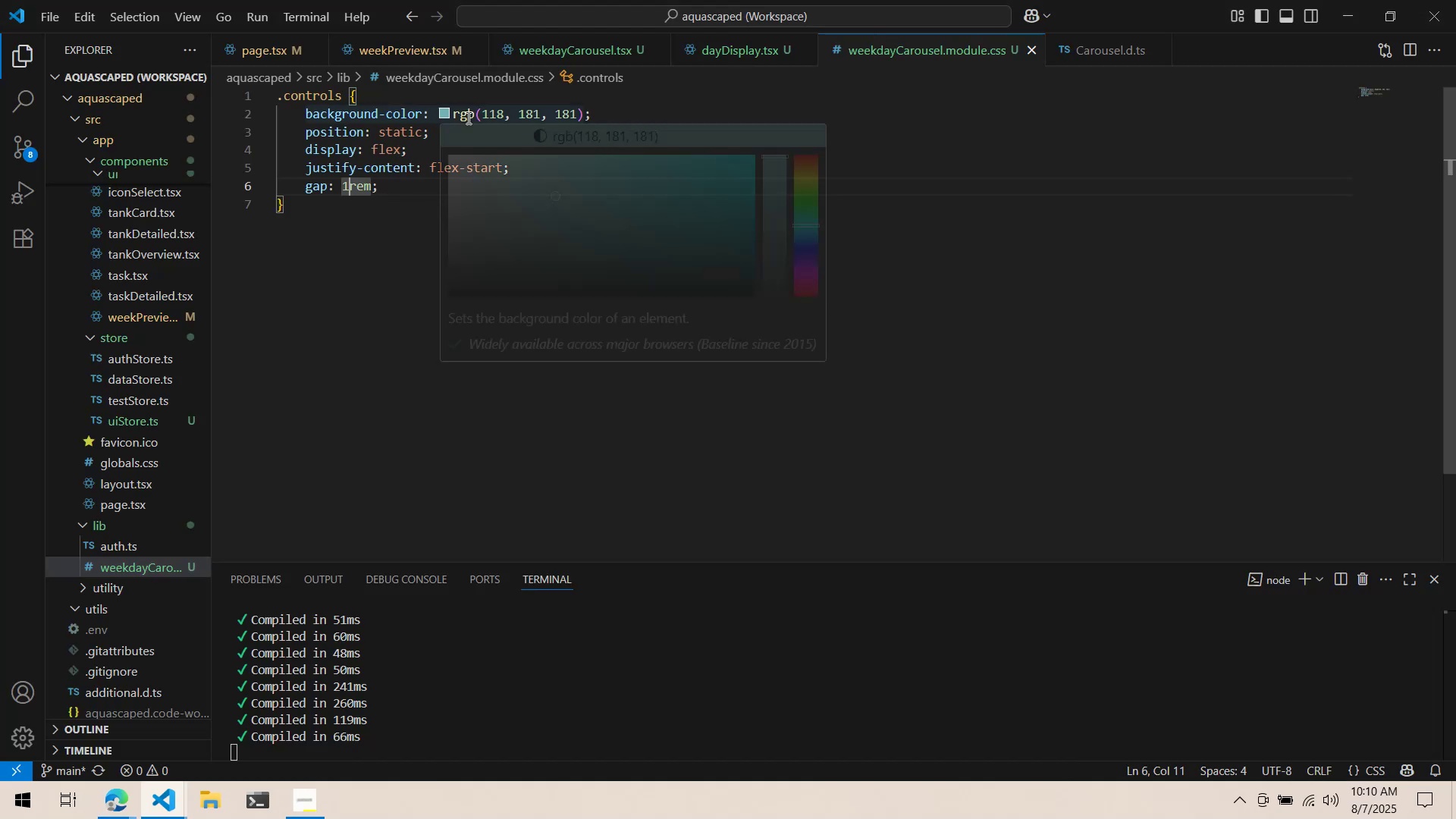 
left_click([452, 118])
 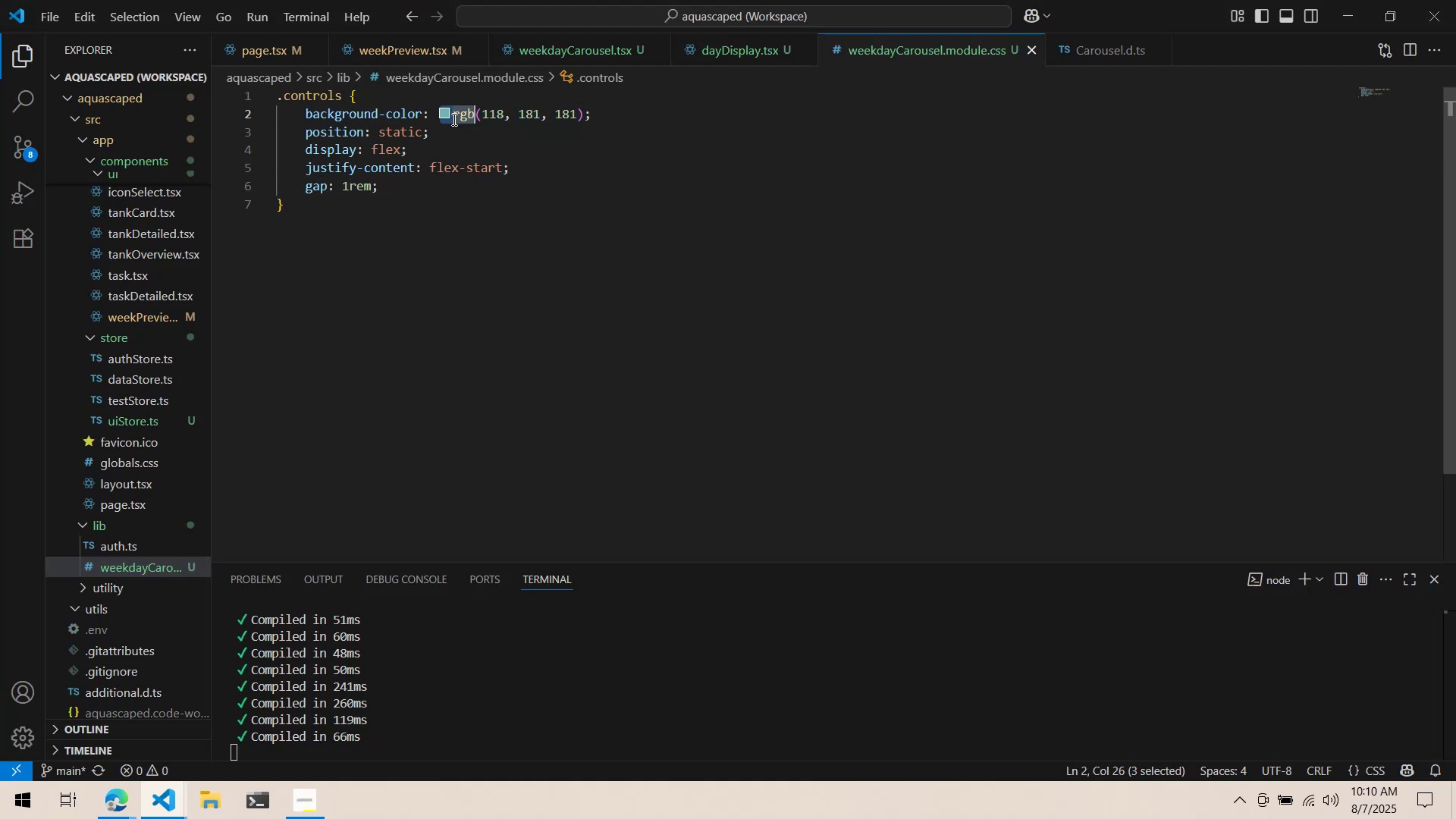 
triple_click([453, 119])
 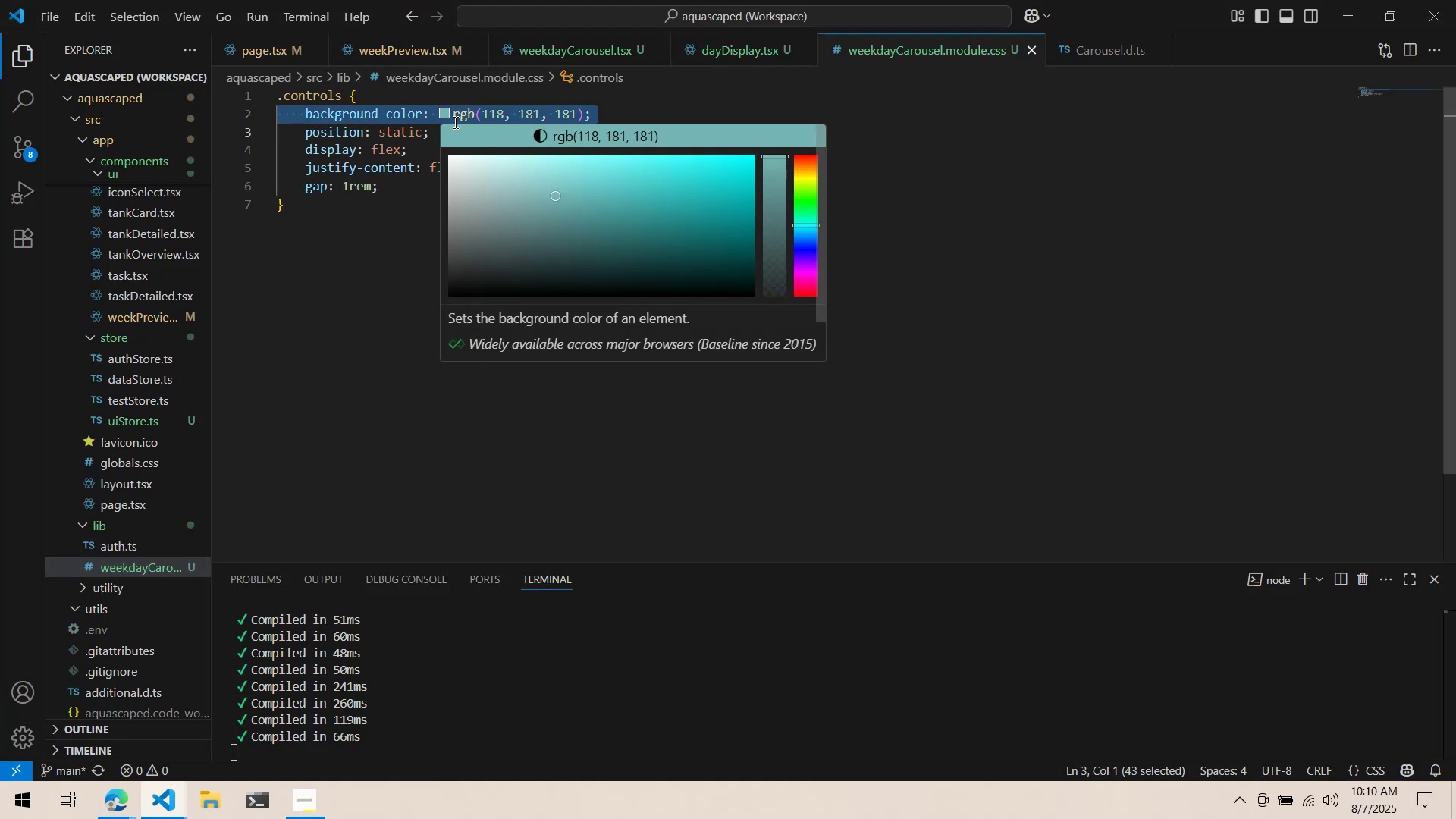 
key(Control+X)
 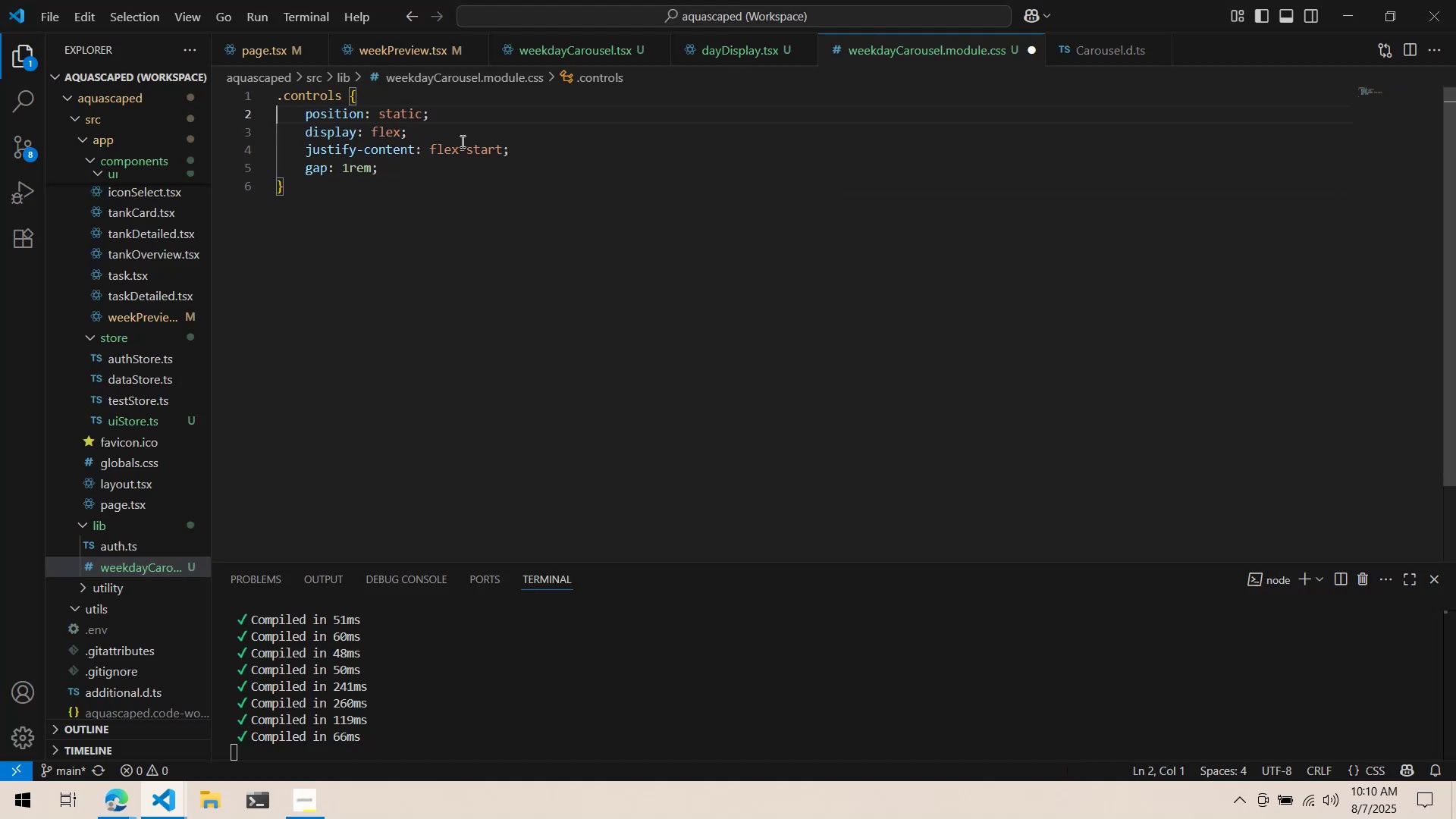 
key(Control+S)
 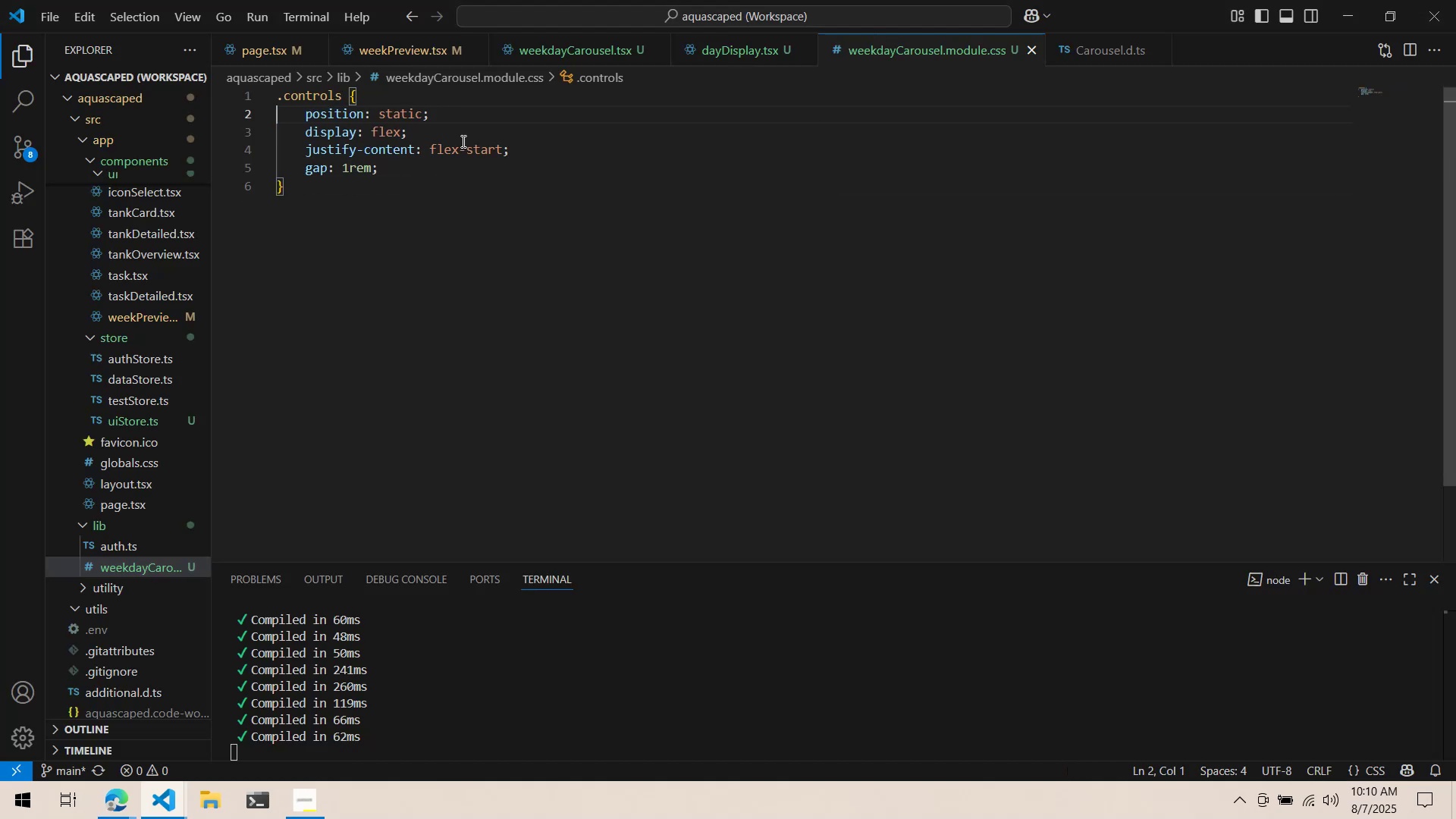 
key(Alt+AltLeft)
 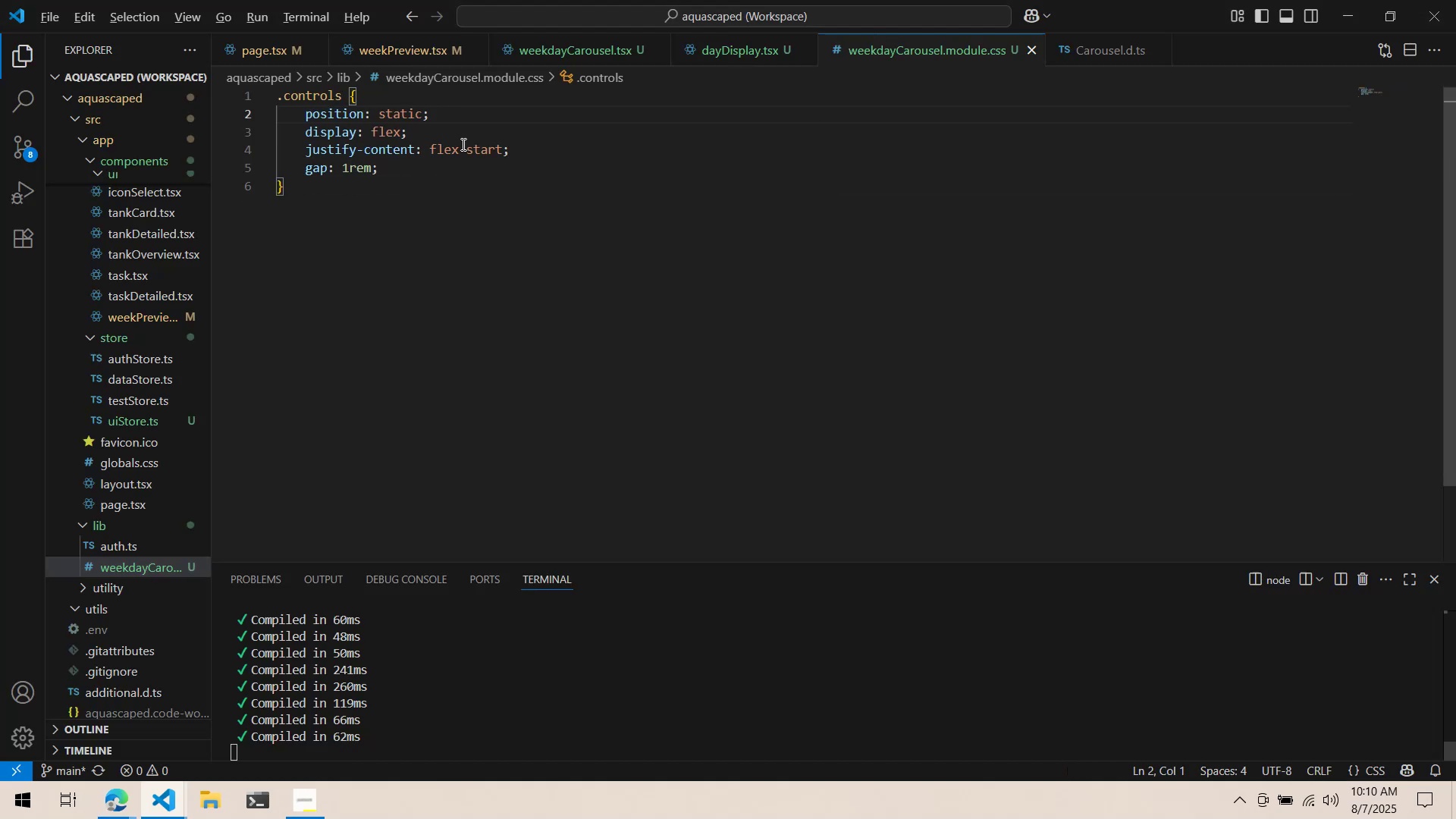 
key(Alt+Tab)
 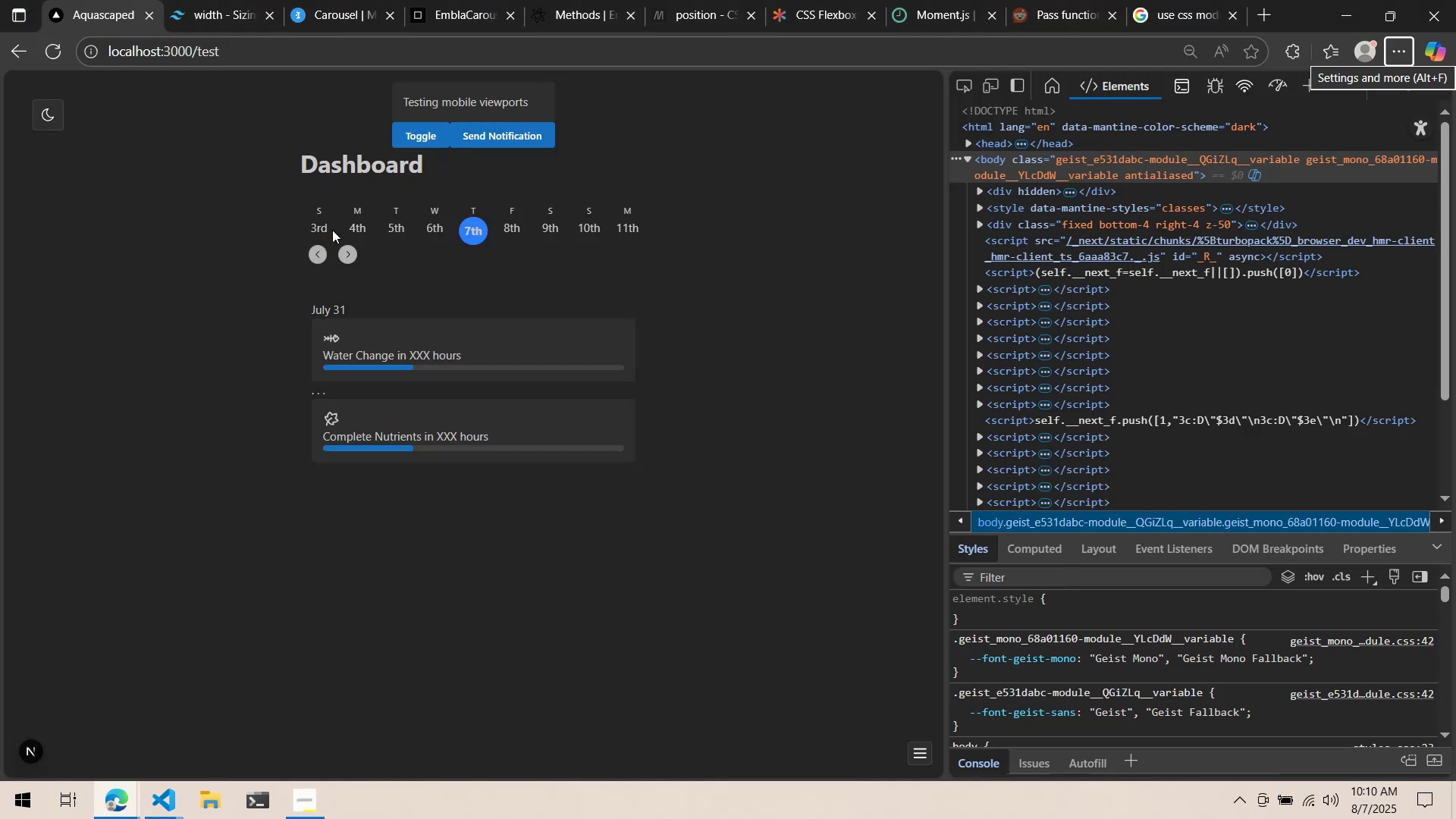 
left_click([350, 252])
 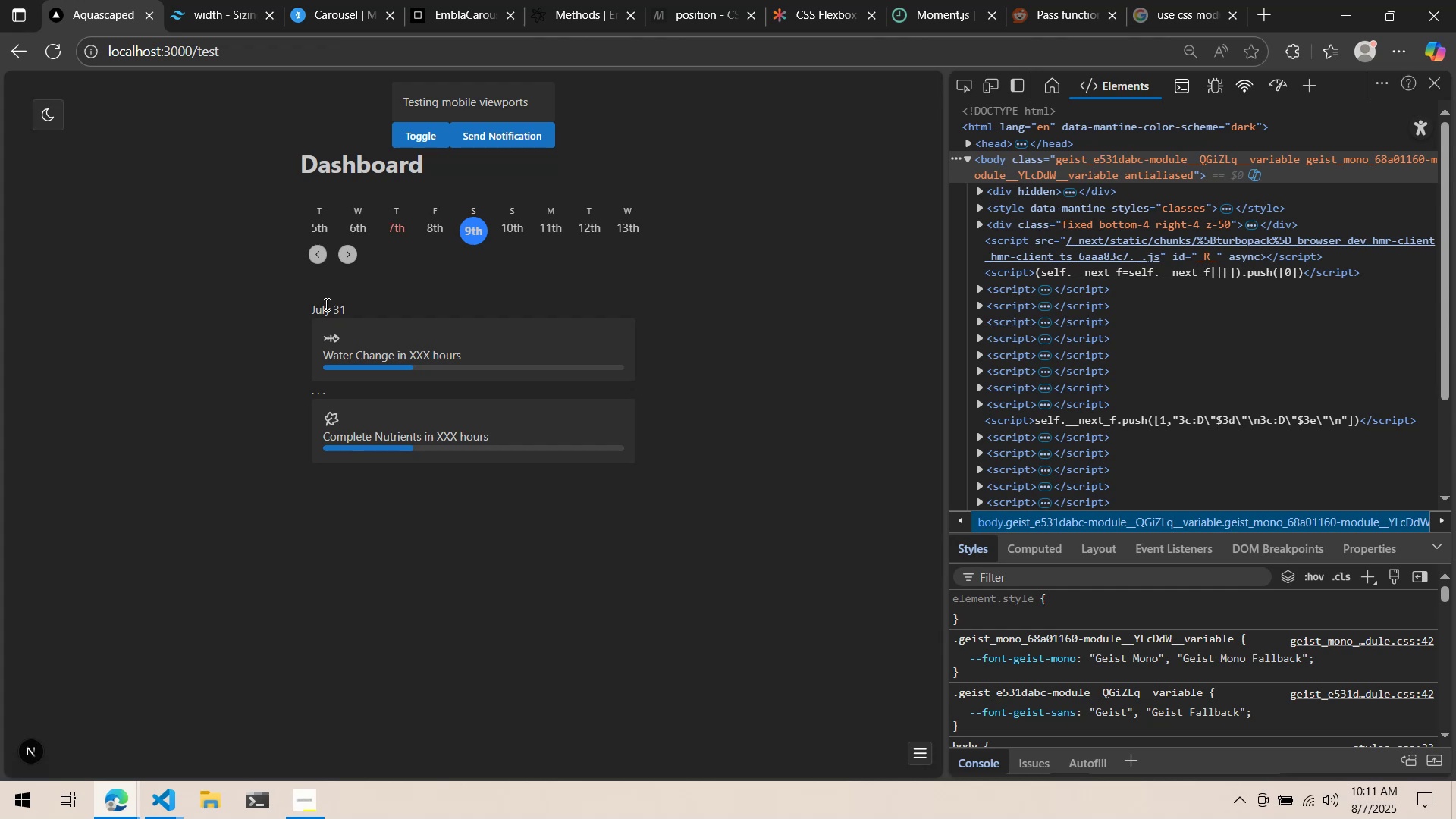 
wait(41.88)
 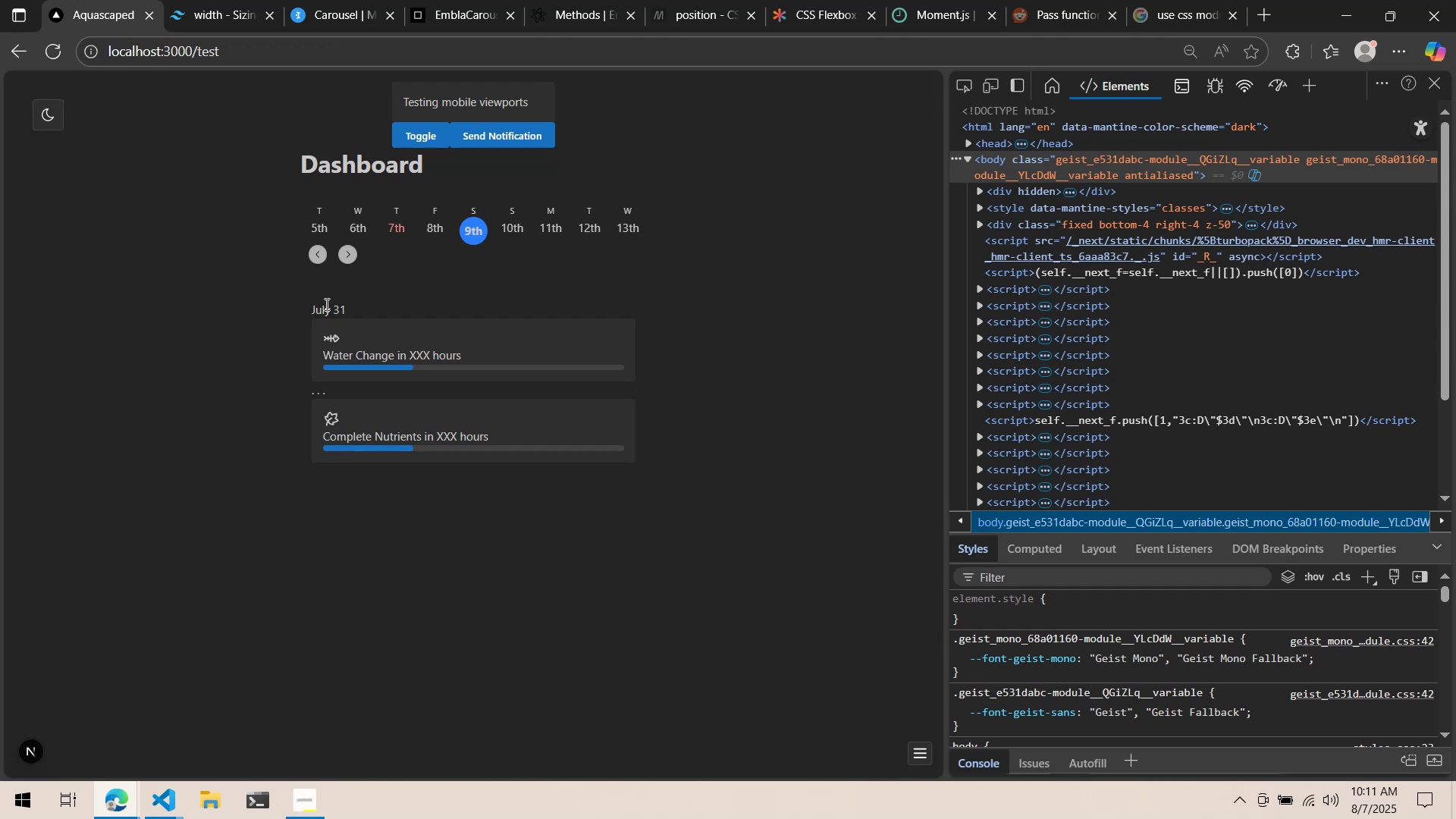 
key(Shift+ShiftLeft)
 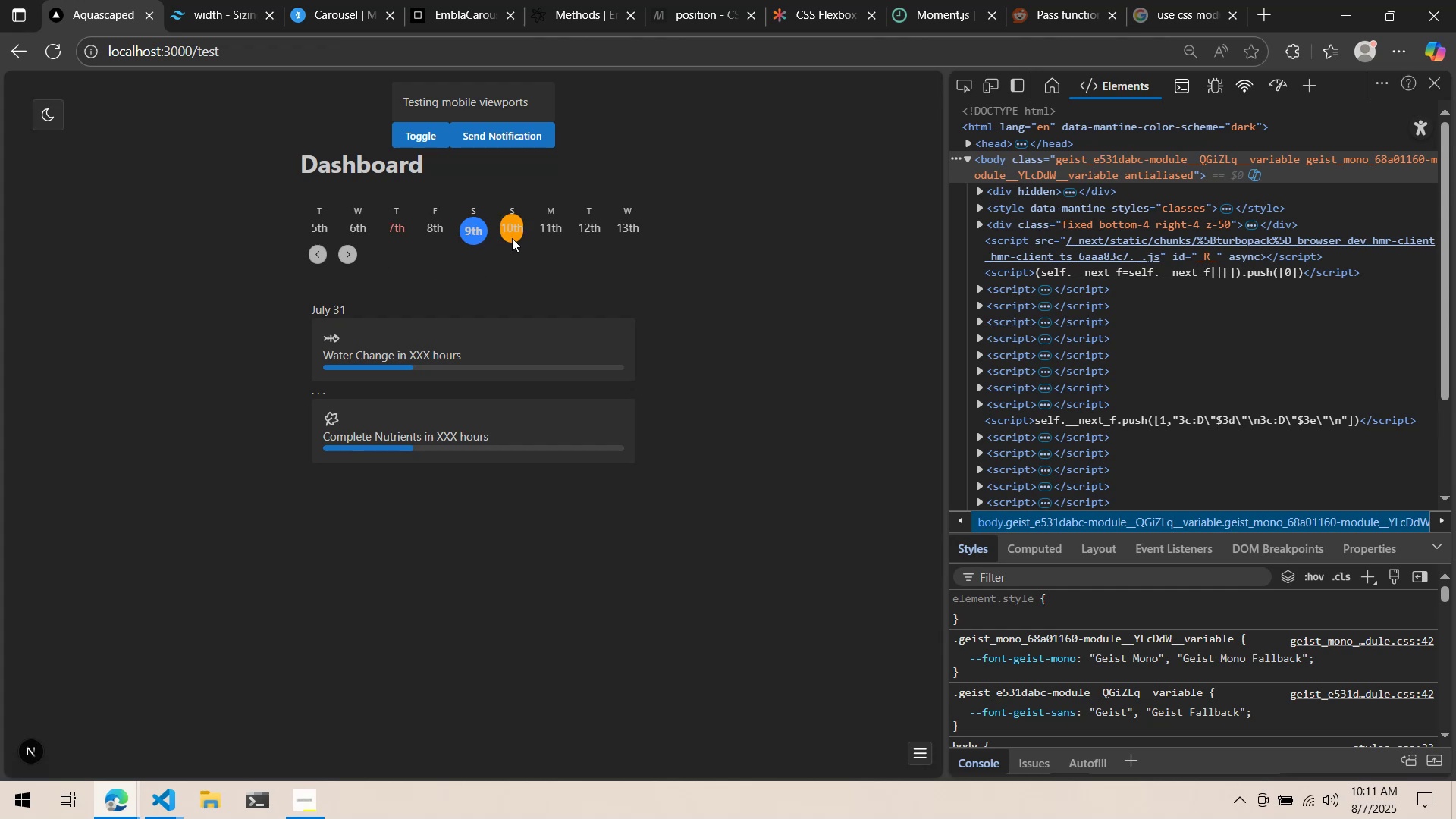 
left_click([513, 237])
 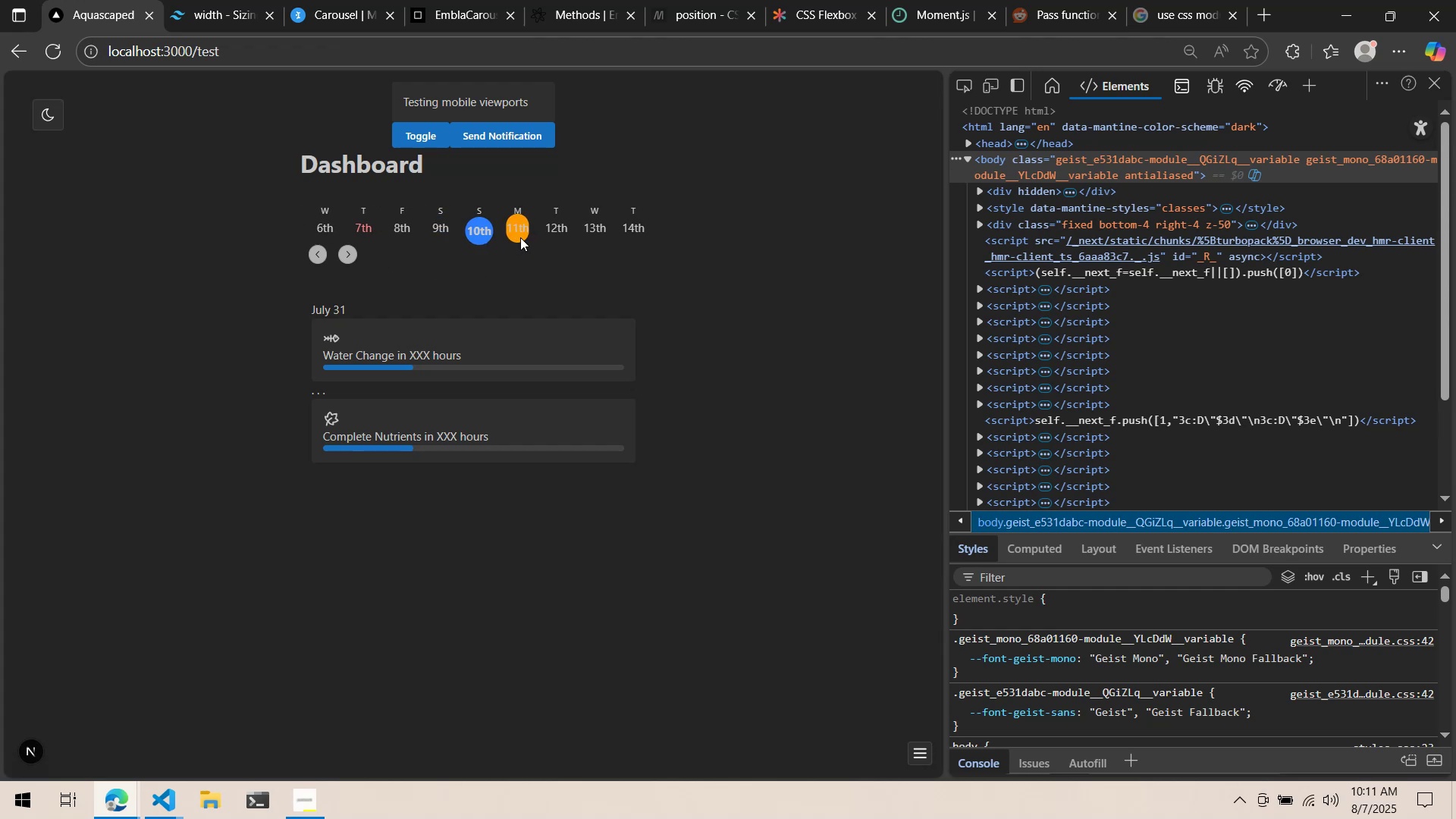 
left_click([521, 237])
 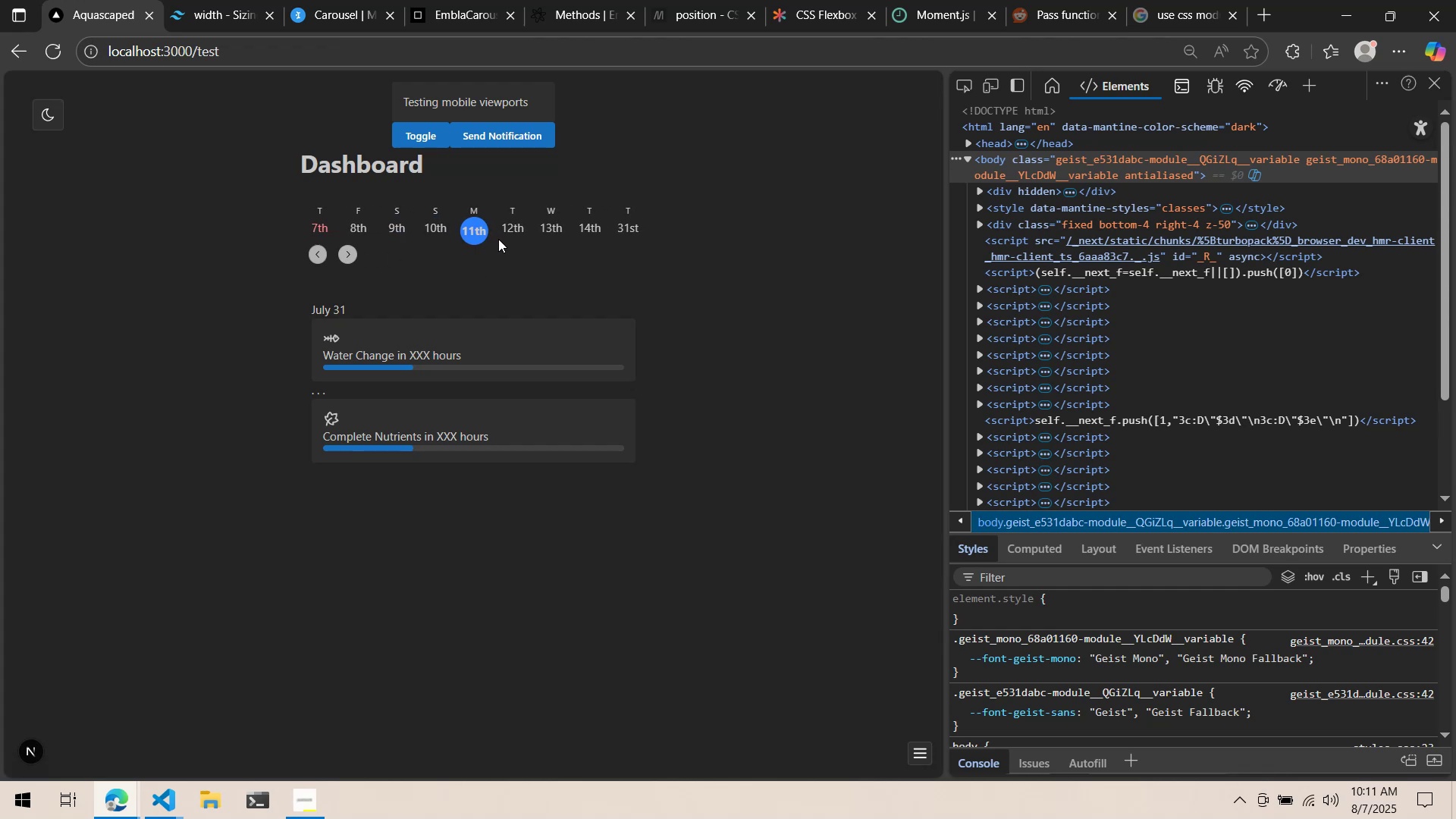 
left_click([508, 232])
 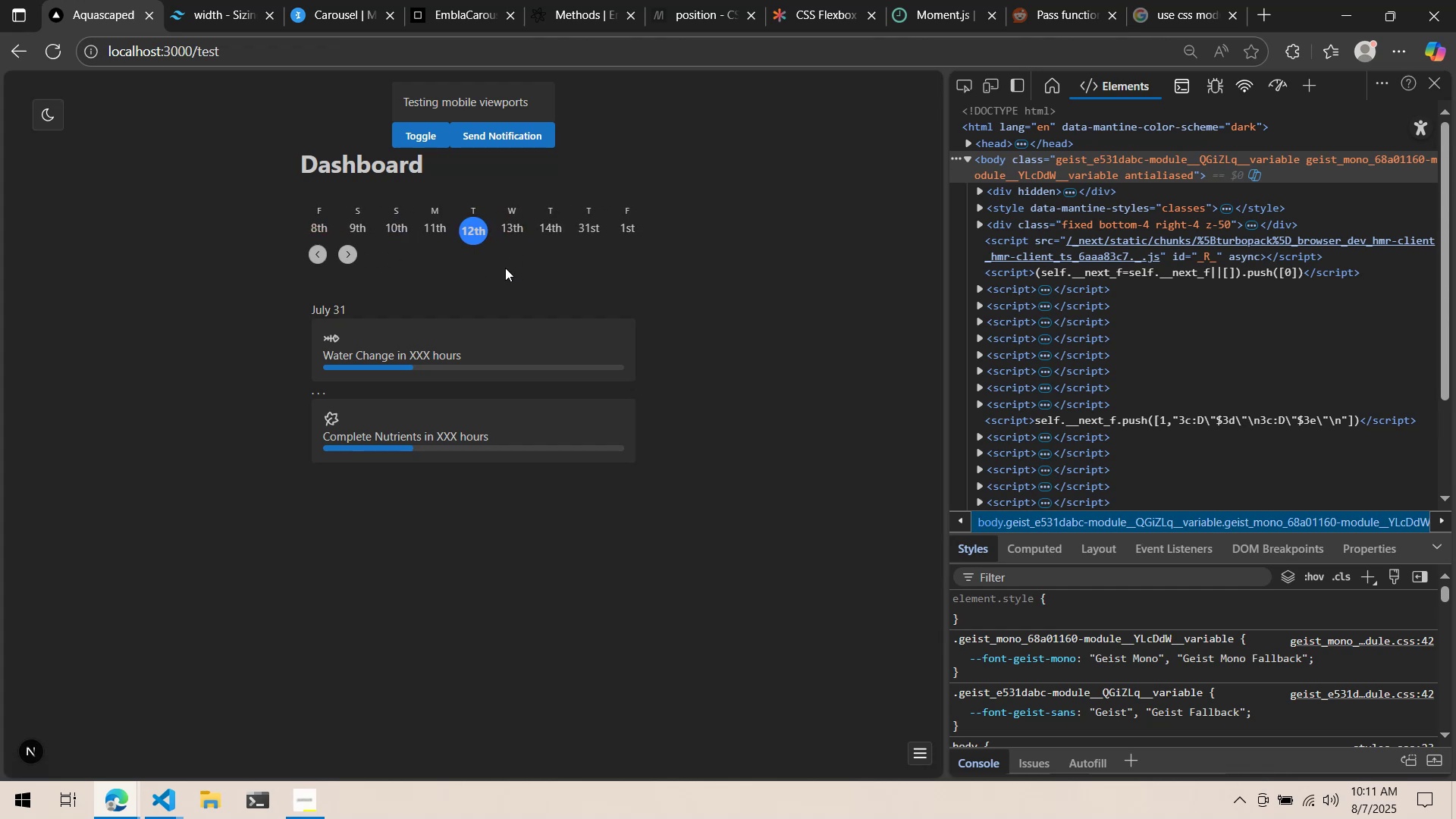 
left_click([507, 240])
 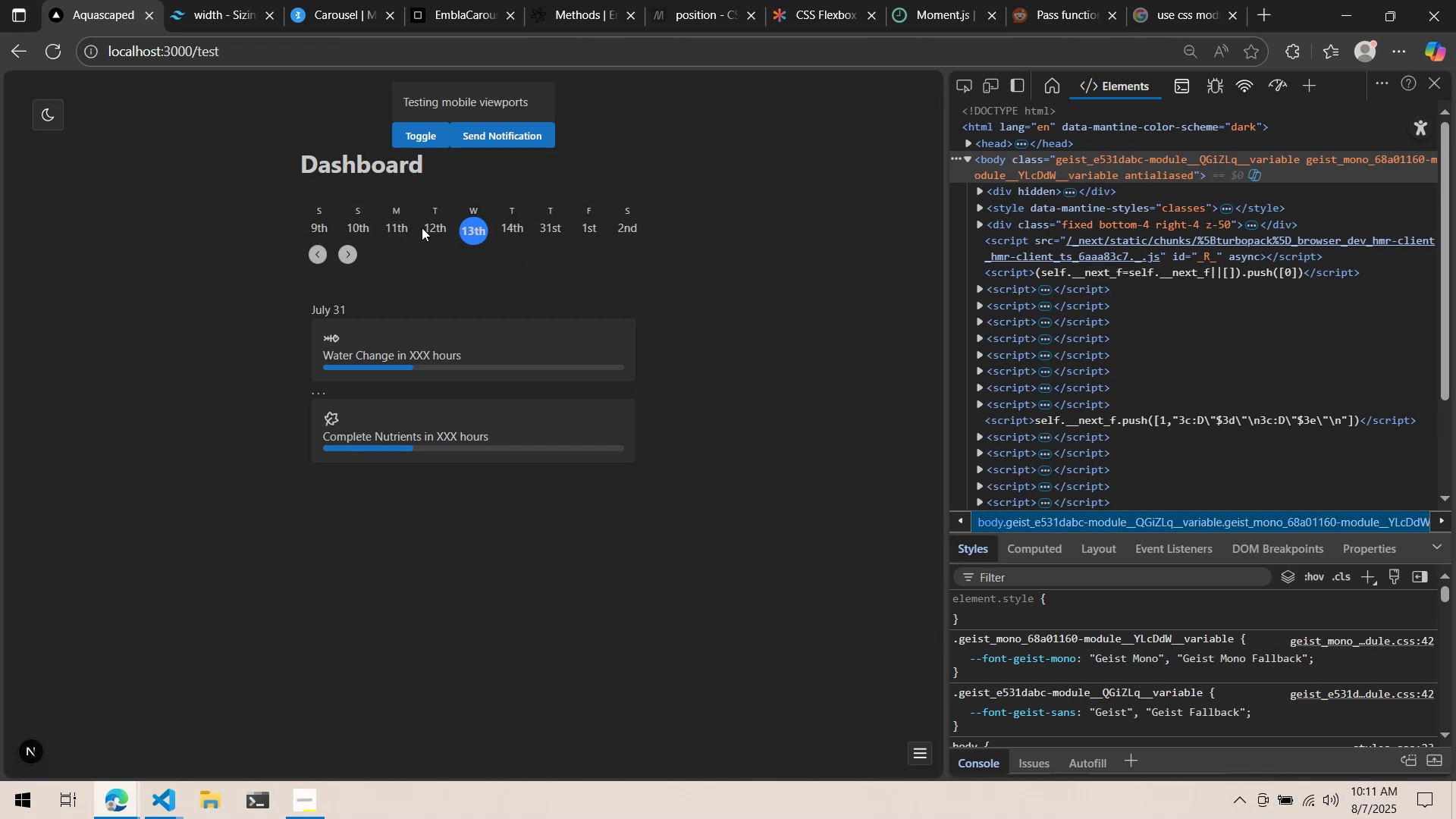 
double_click([427, 230])
 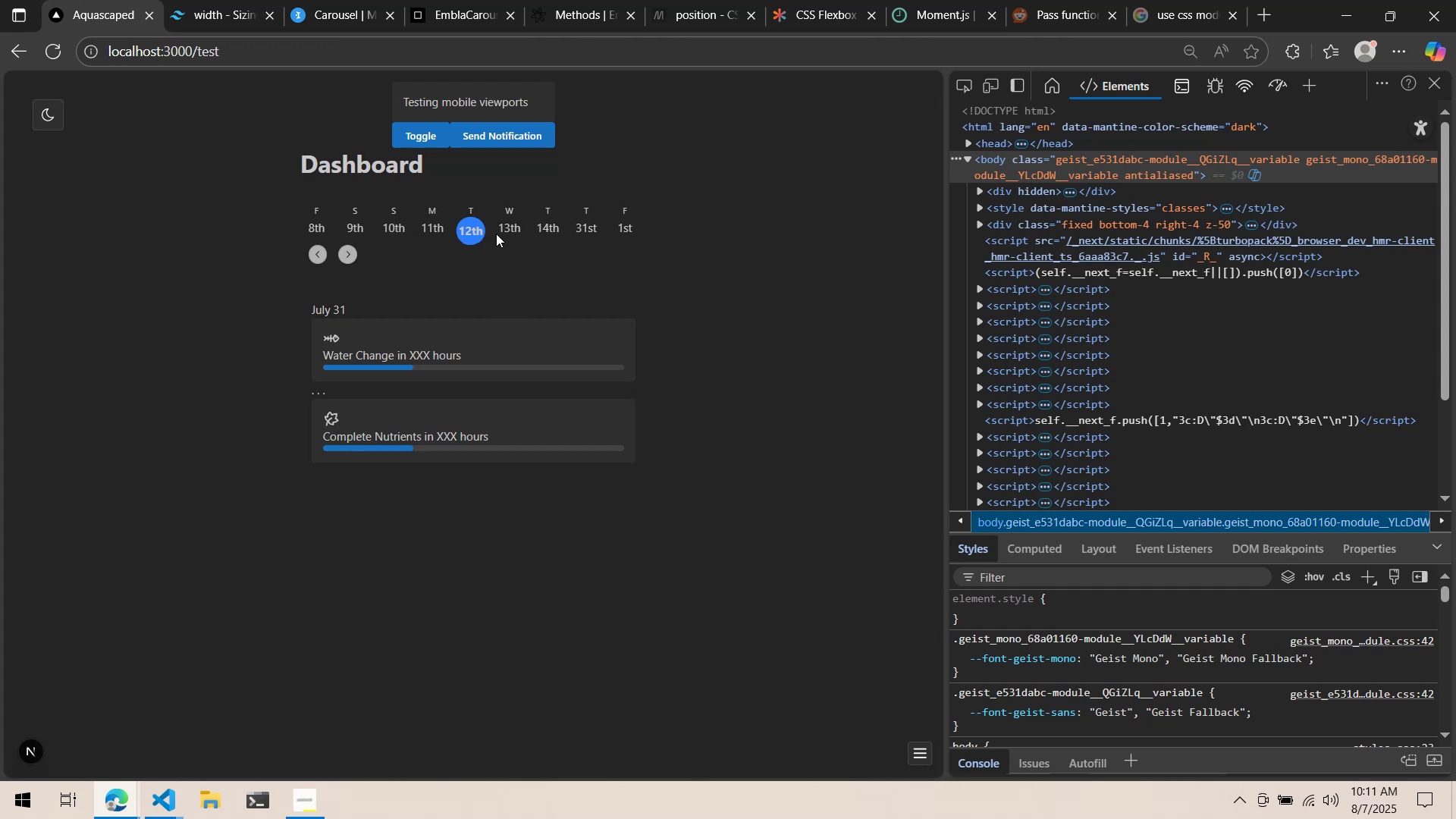 
left_click([507, 231])
 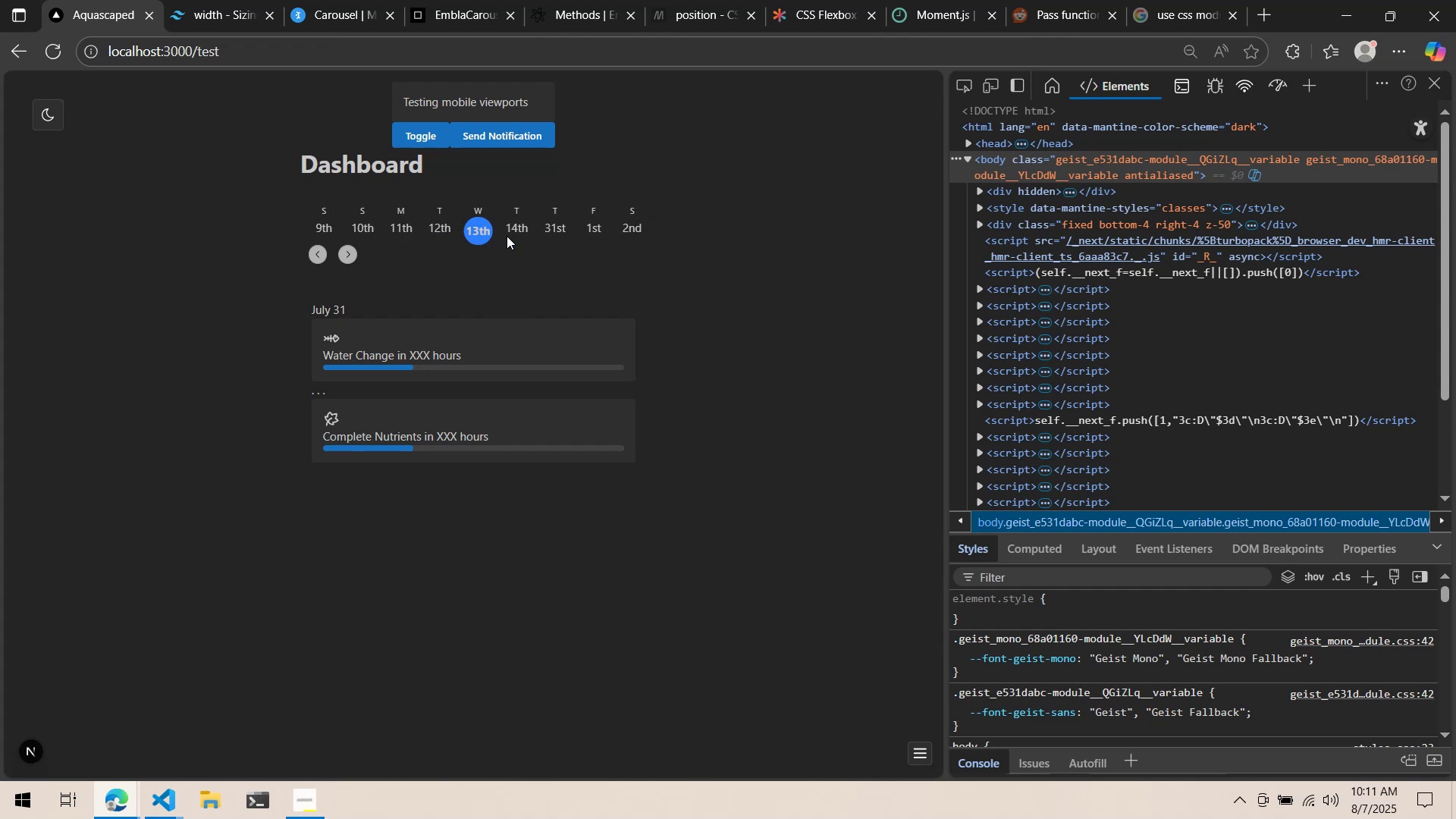 
double_click([506, 235])
 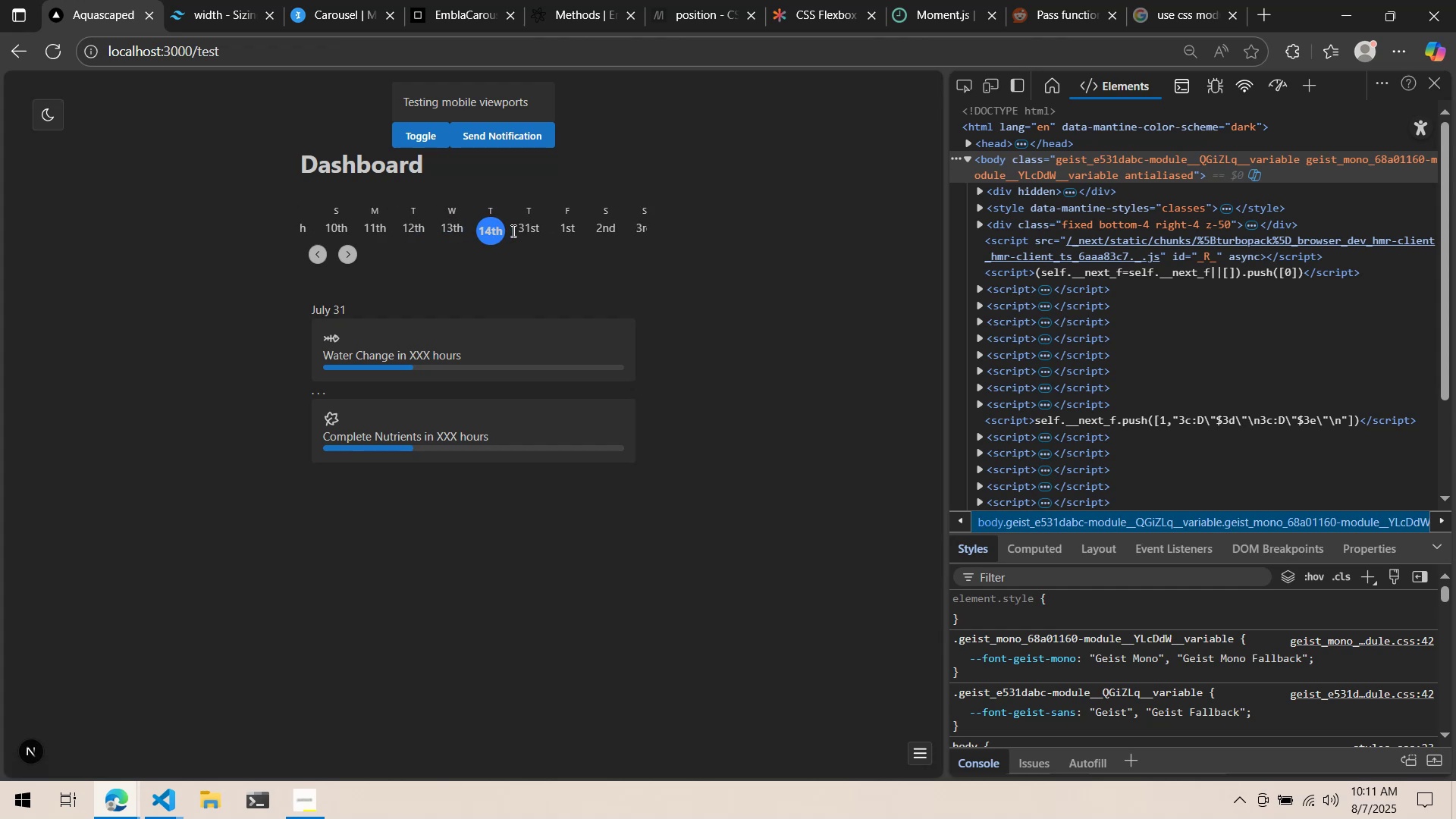 
triple_click([512, 231])
 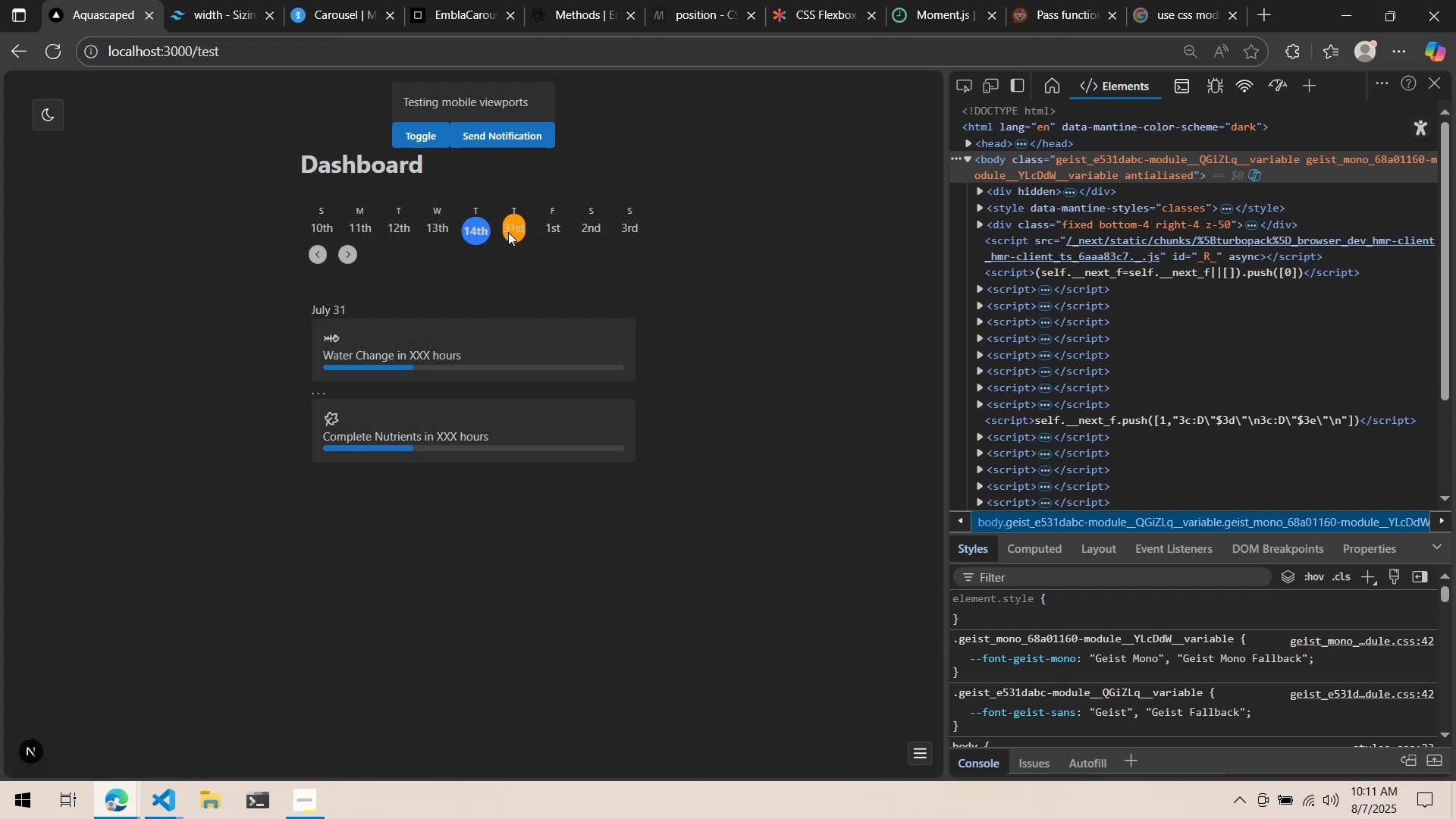 
triple_click([508, 232])
 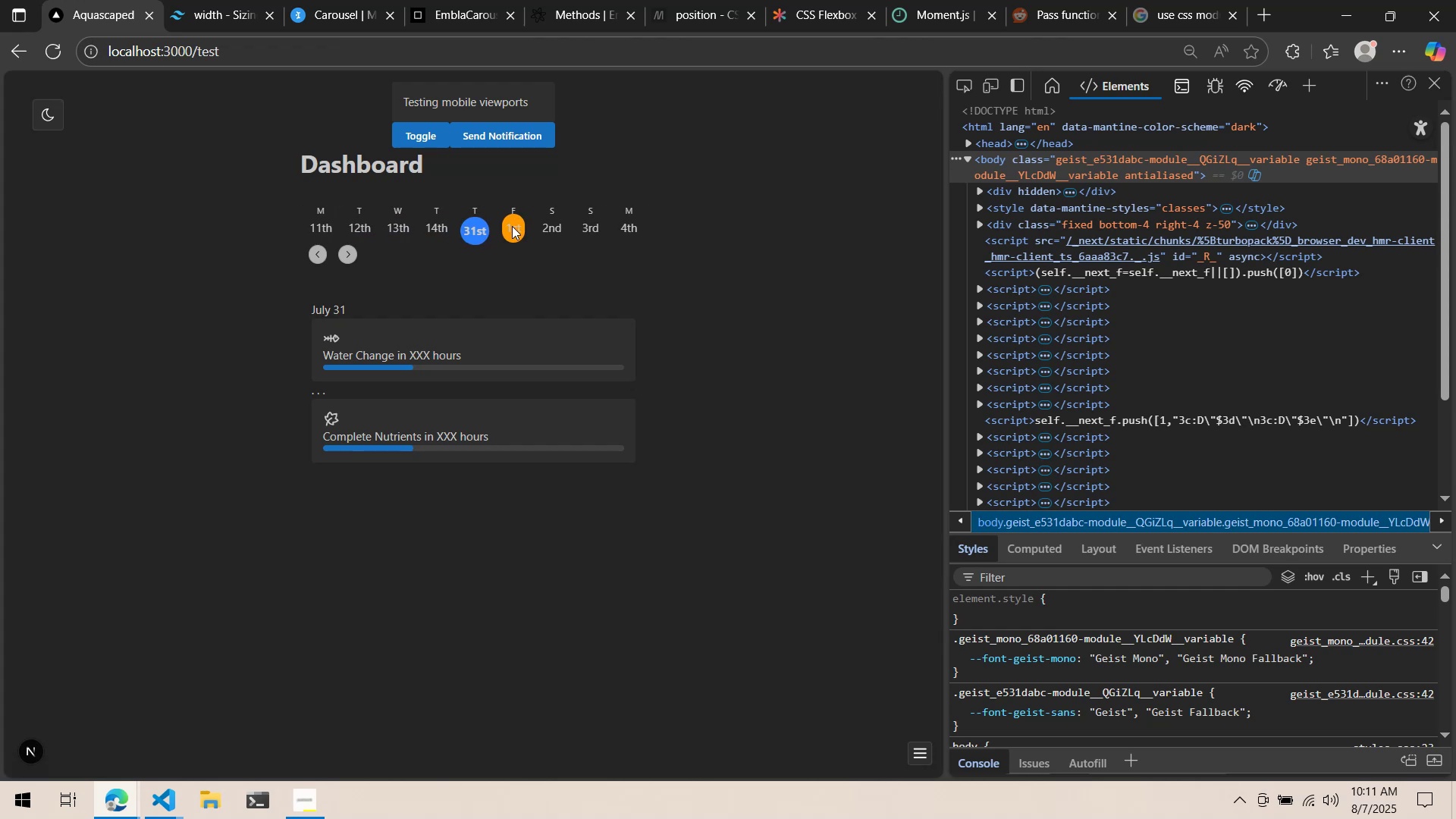 
left_click([513, 234])
 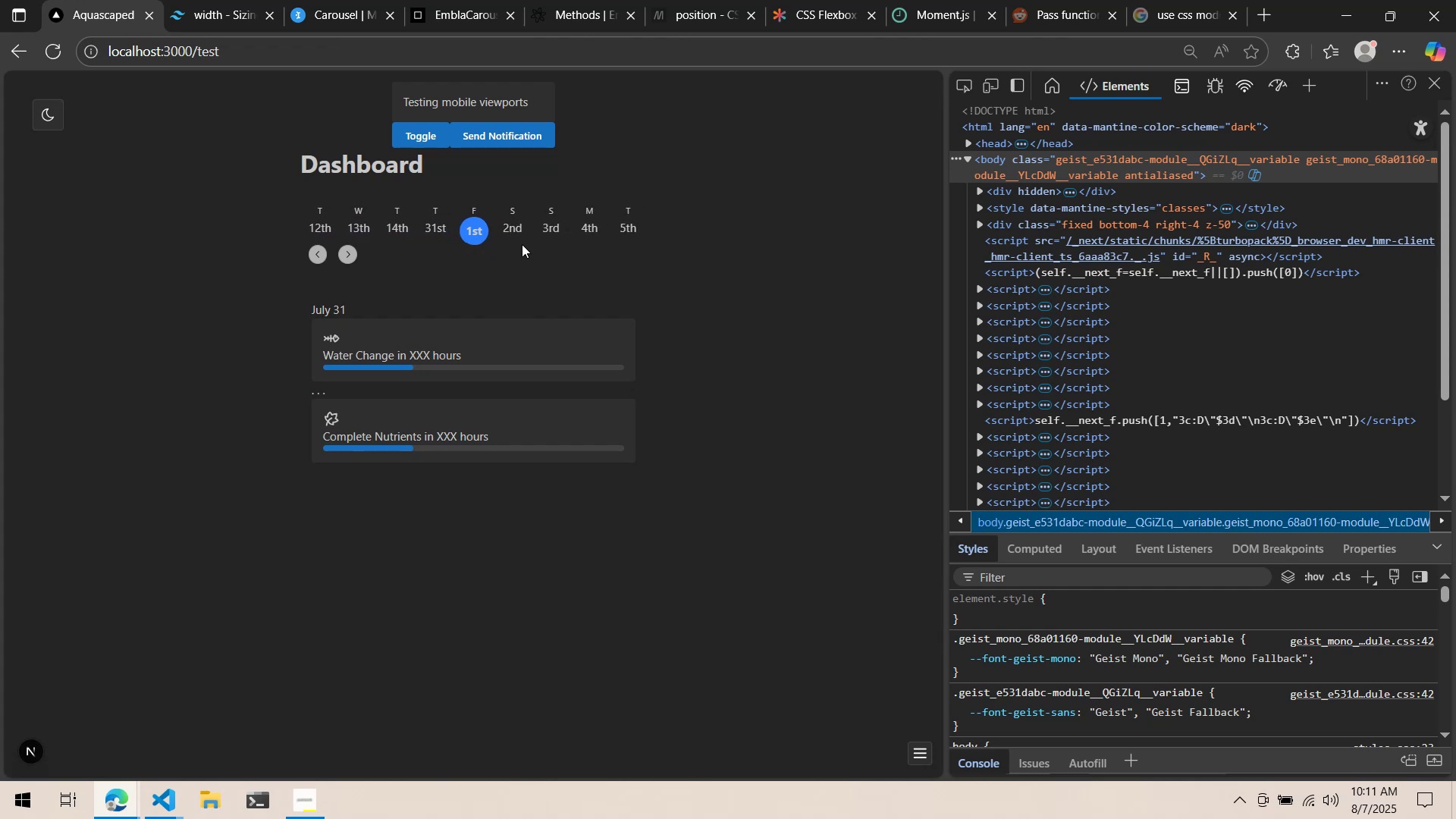 
double_click([519, 237])
 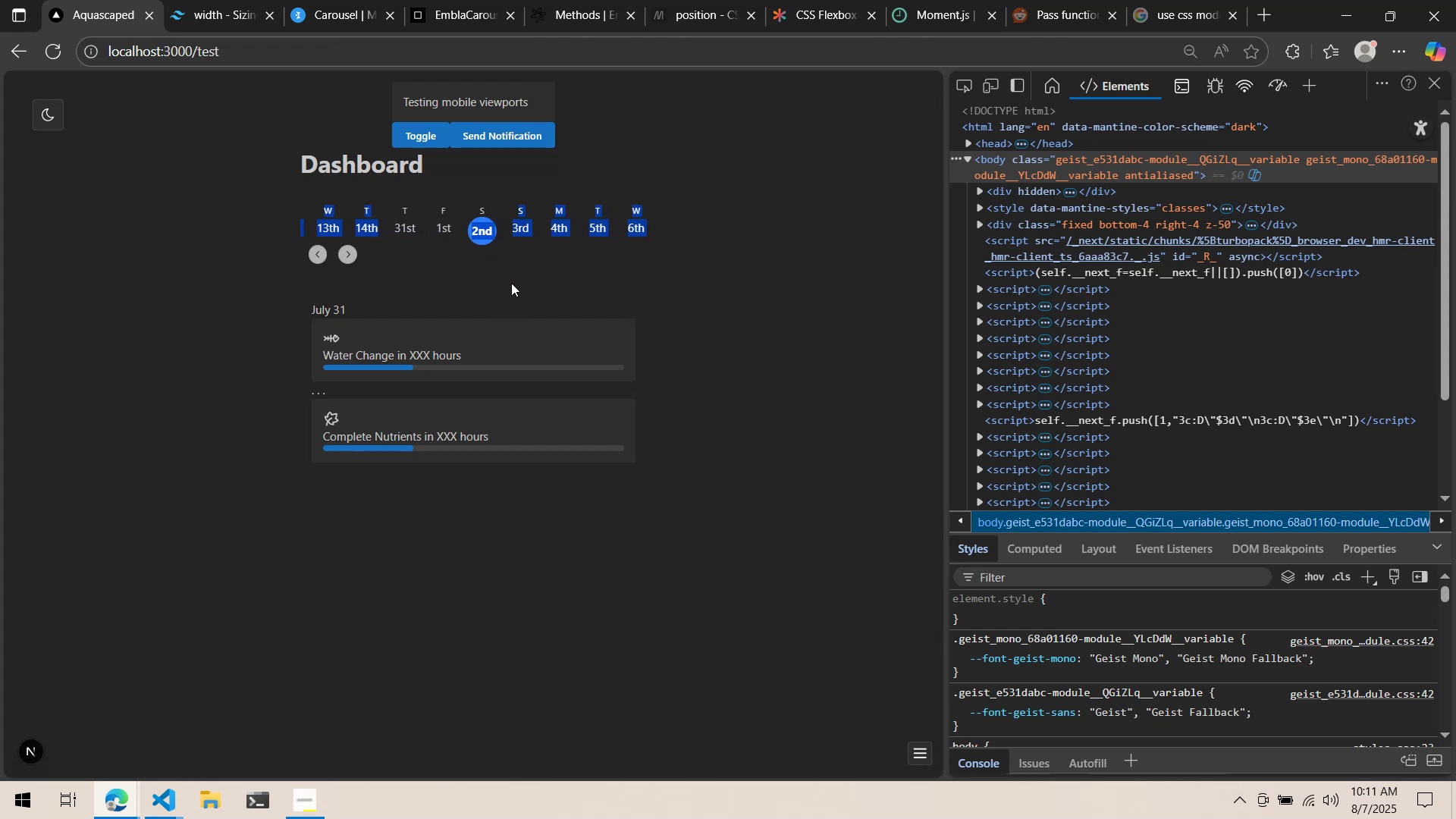 
triple_click([511, 283])
 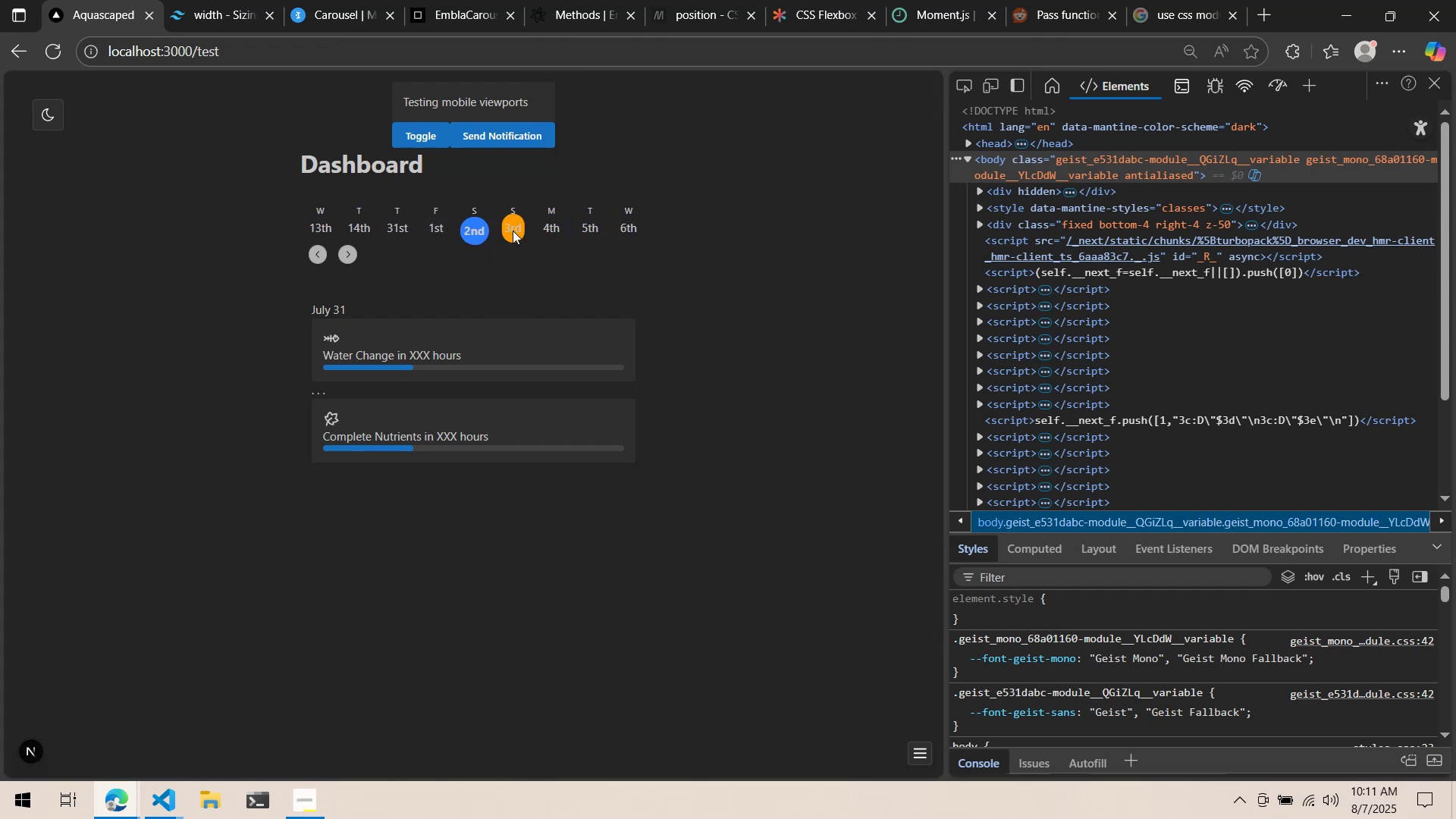 
triple_click([513, 228])
 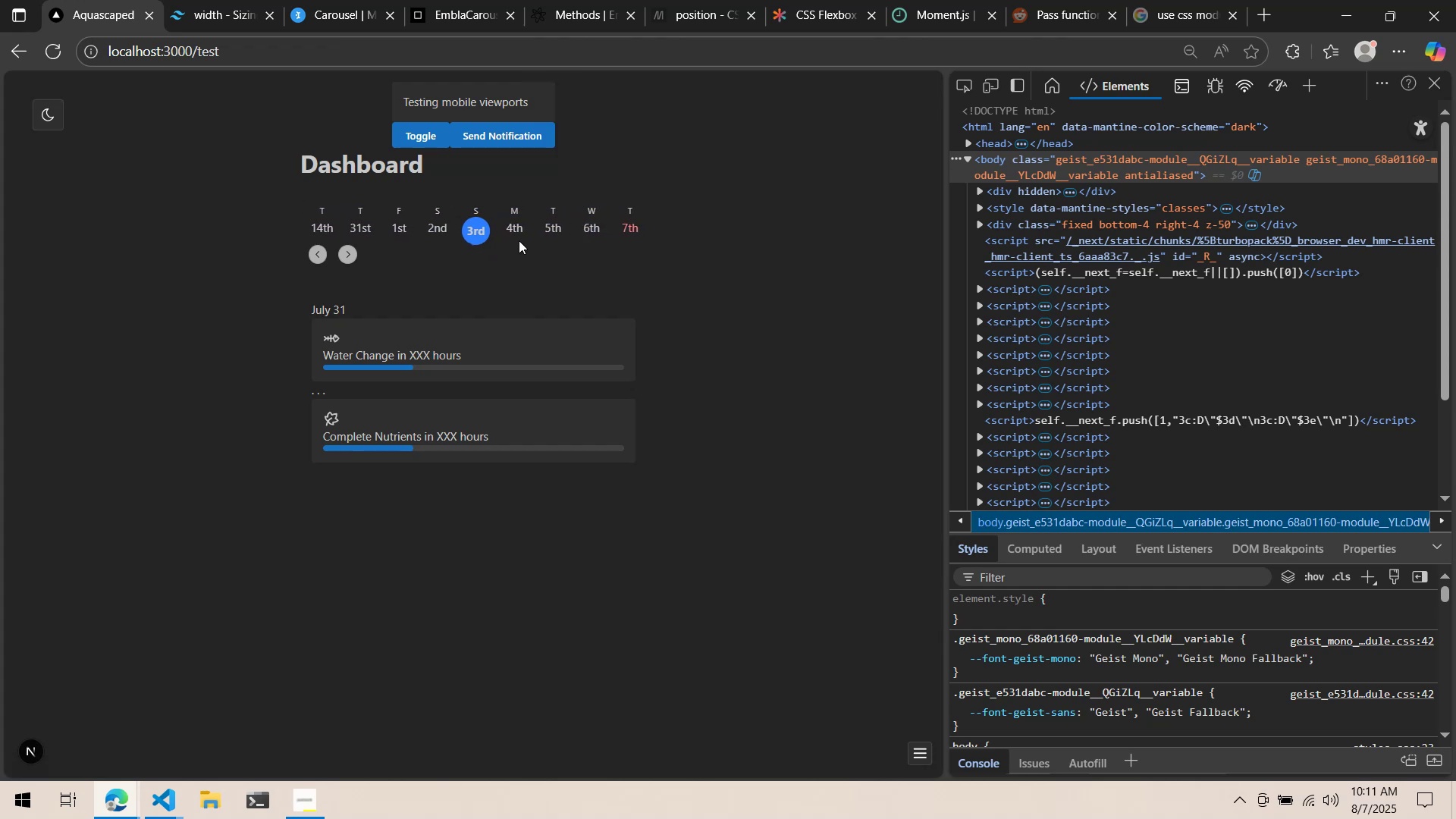 
left_click([516, 231])
 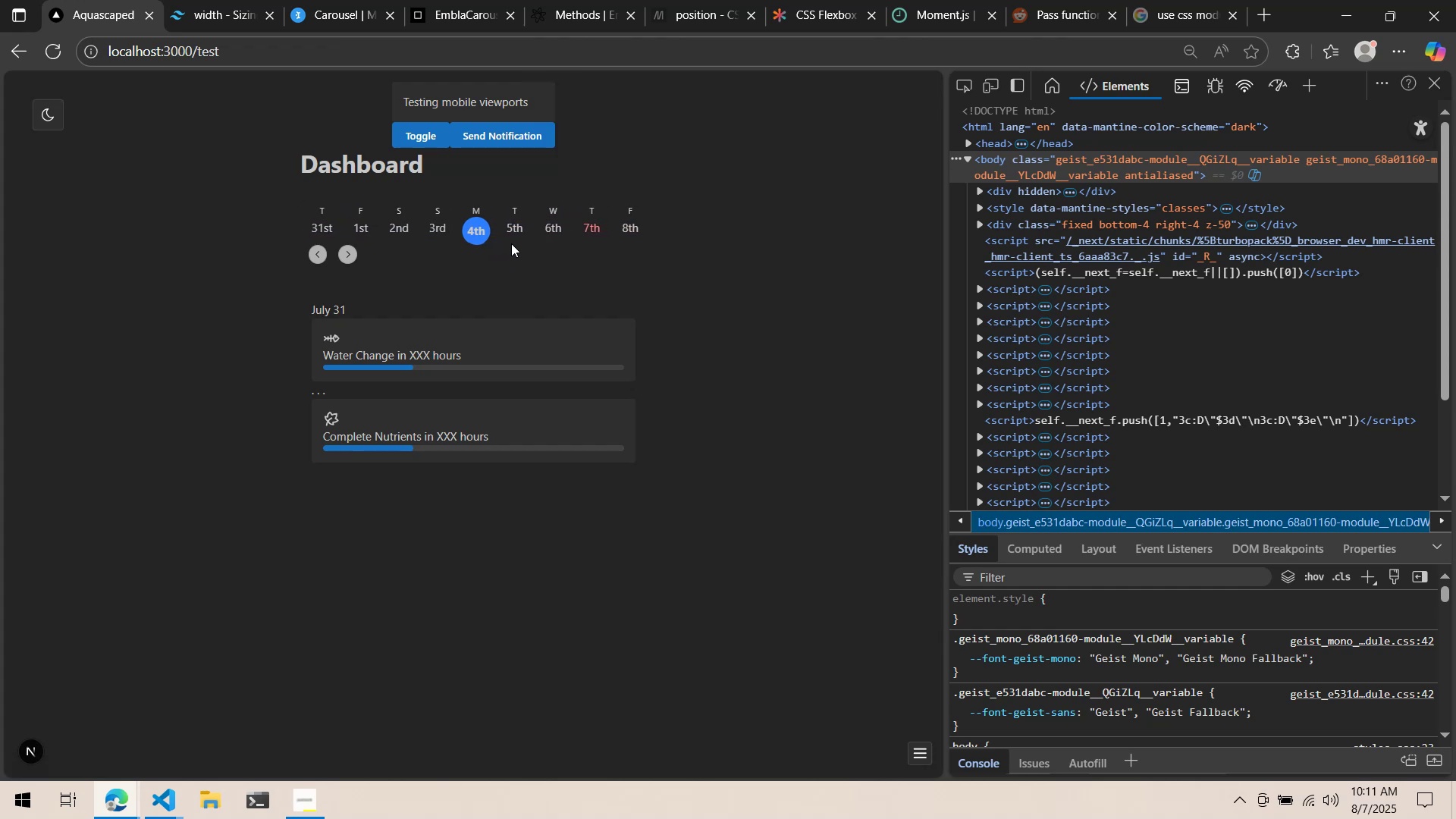 
left_click([516, 224])
 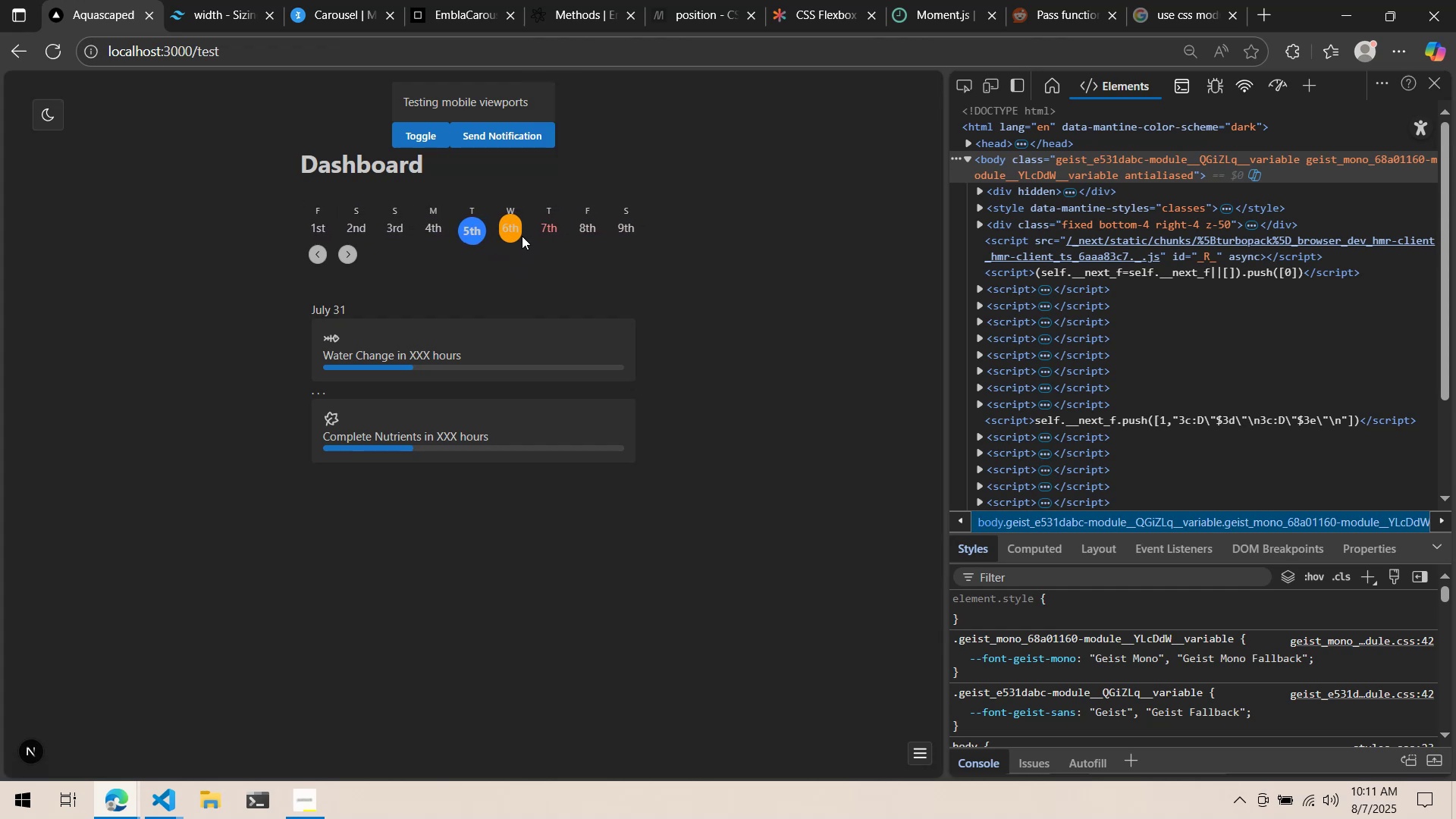 
triple_click([522, 236])
 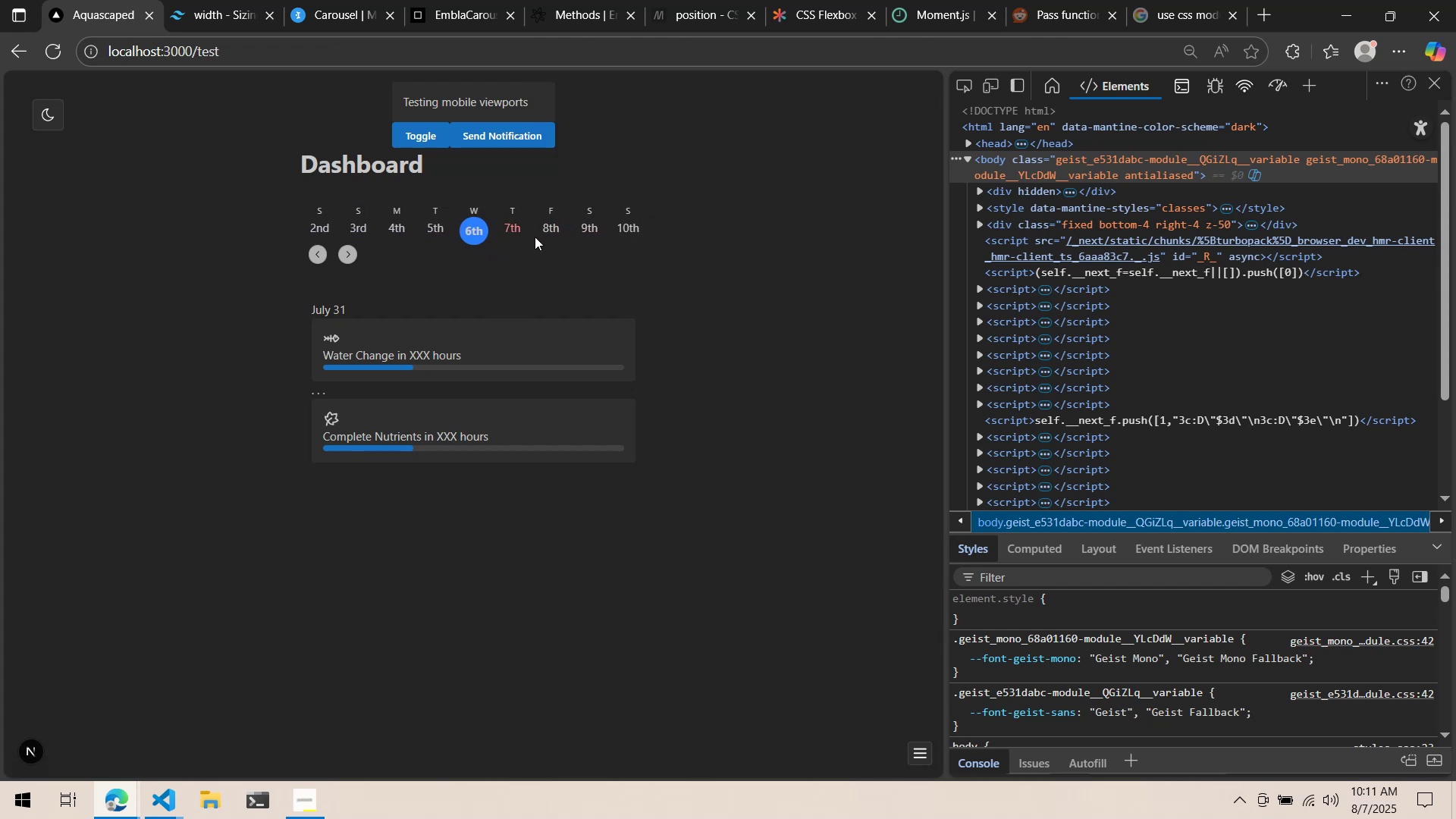 
left_click([551, 233])
 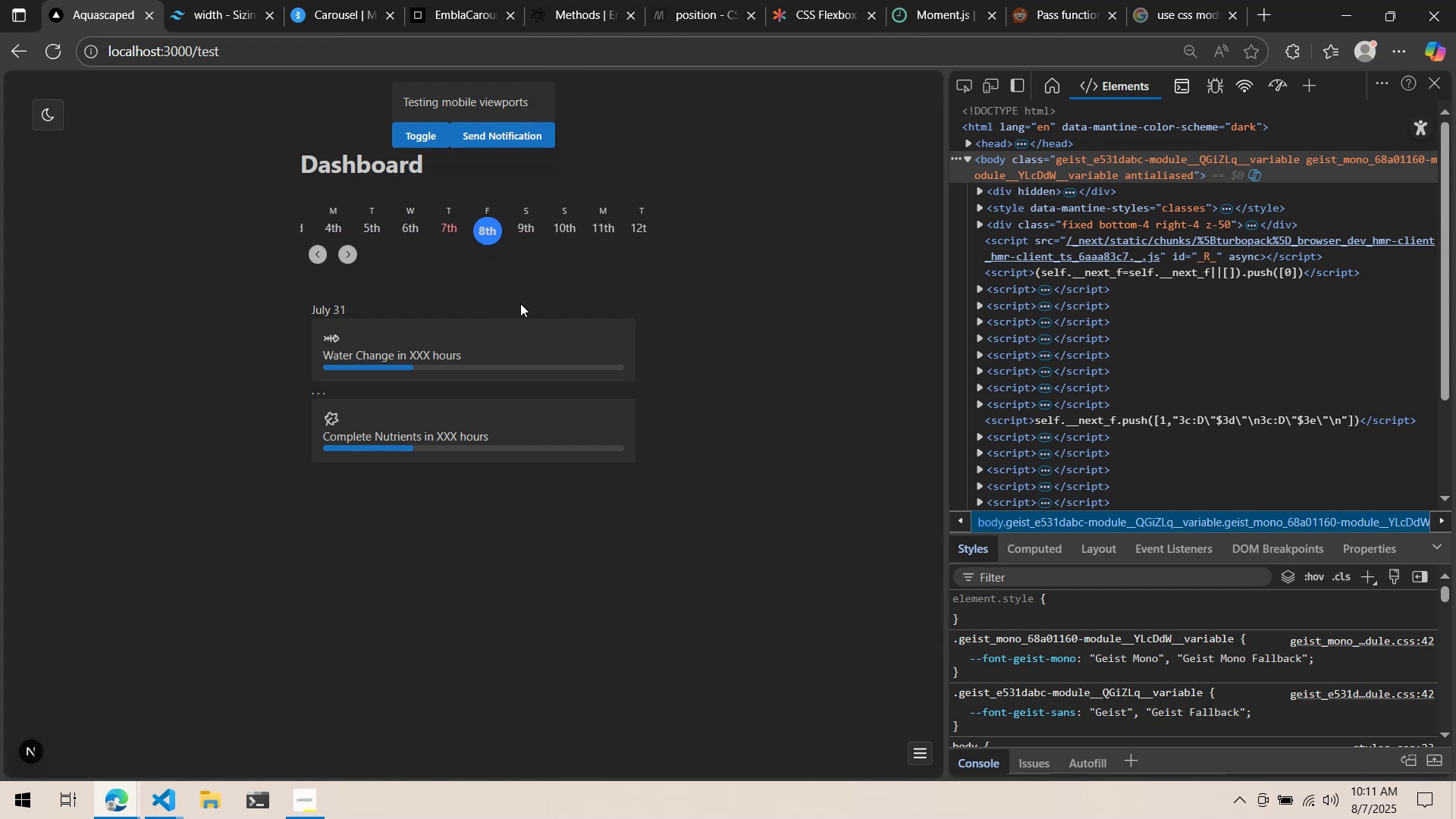 
key(Alt+AltLeft)
 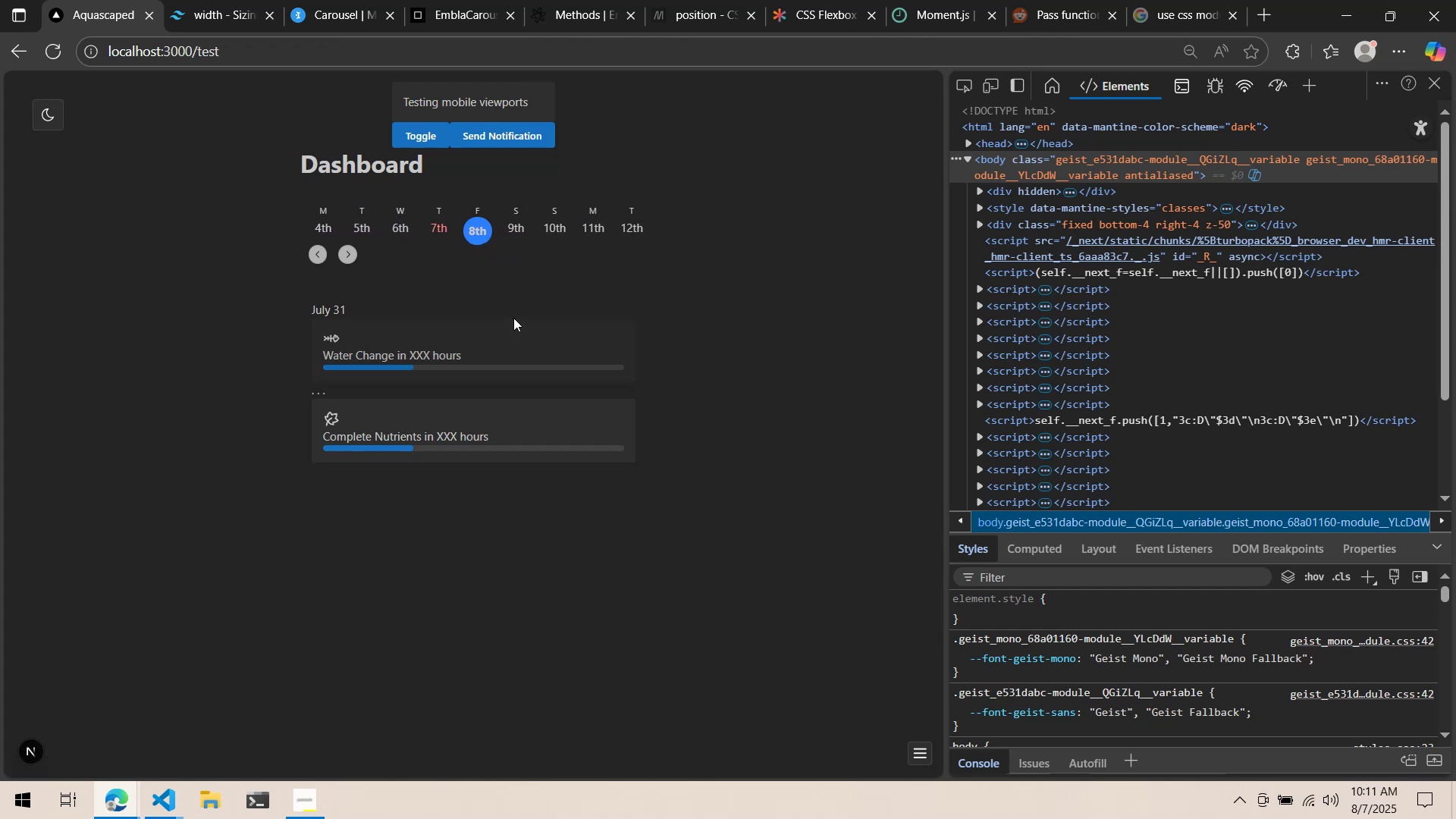 
key(Alt+Tab)
 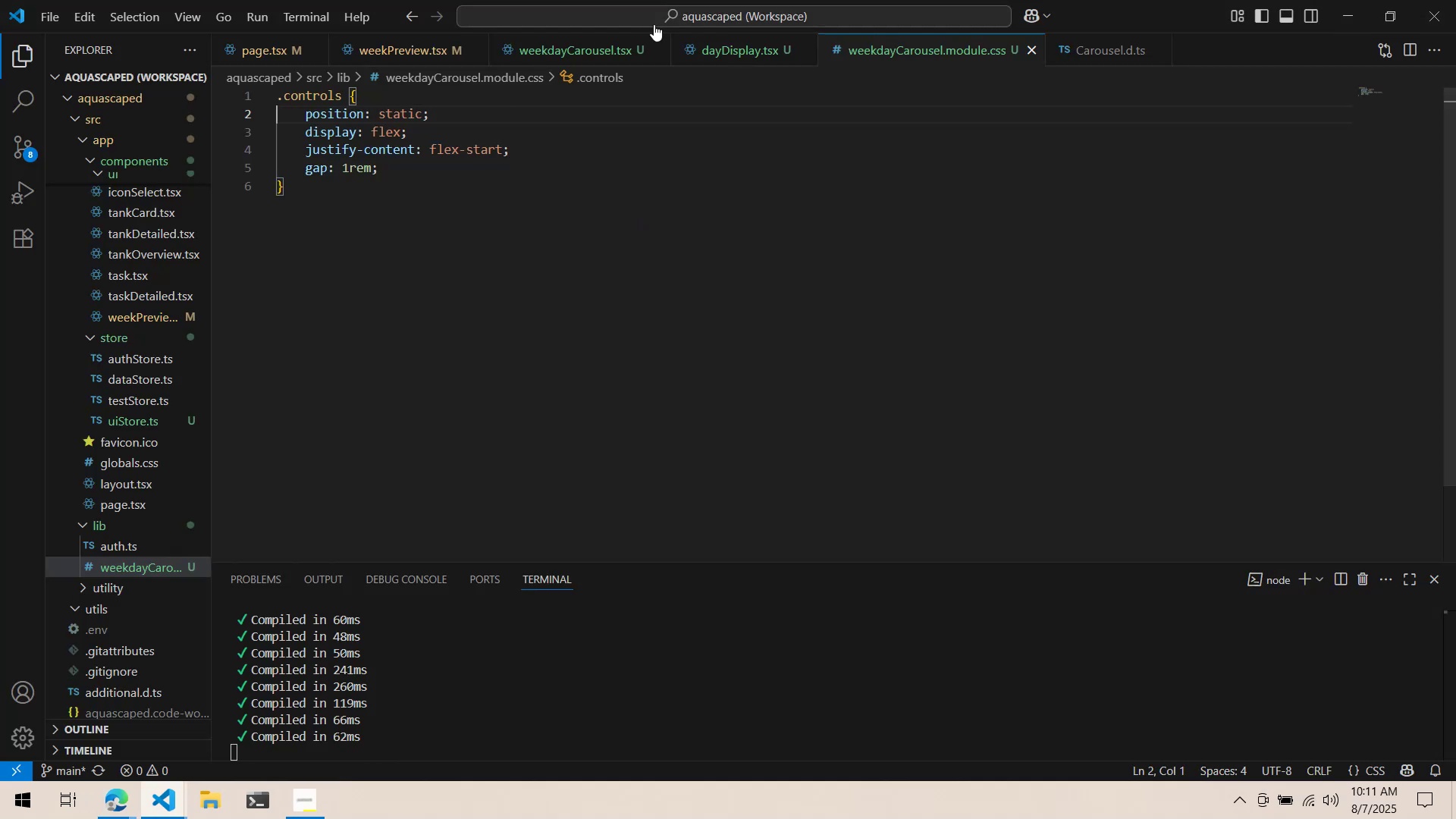 
left_click([717, 39])
 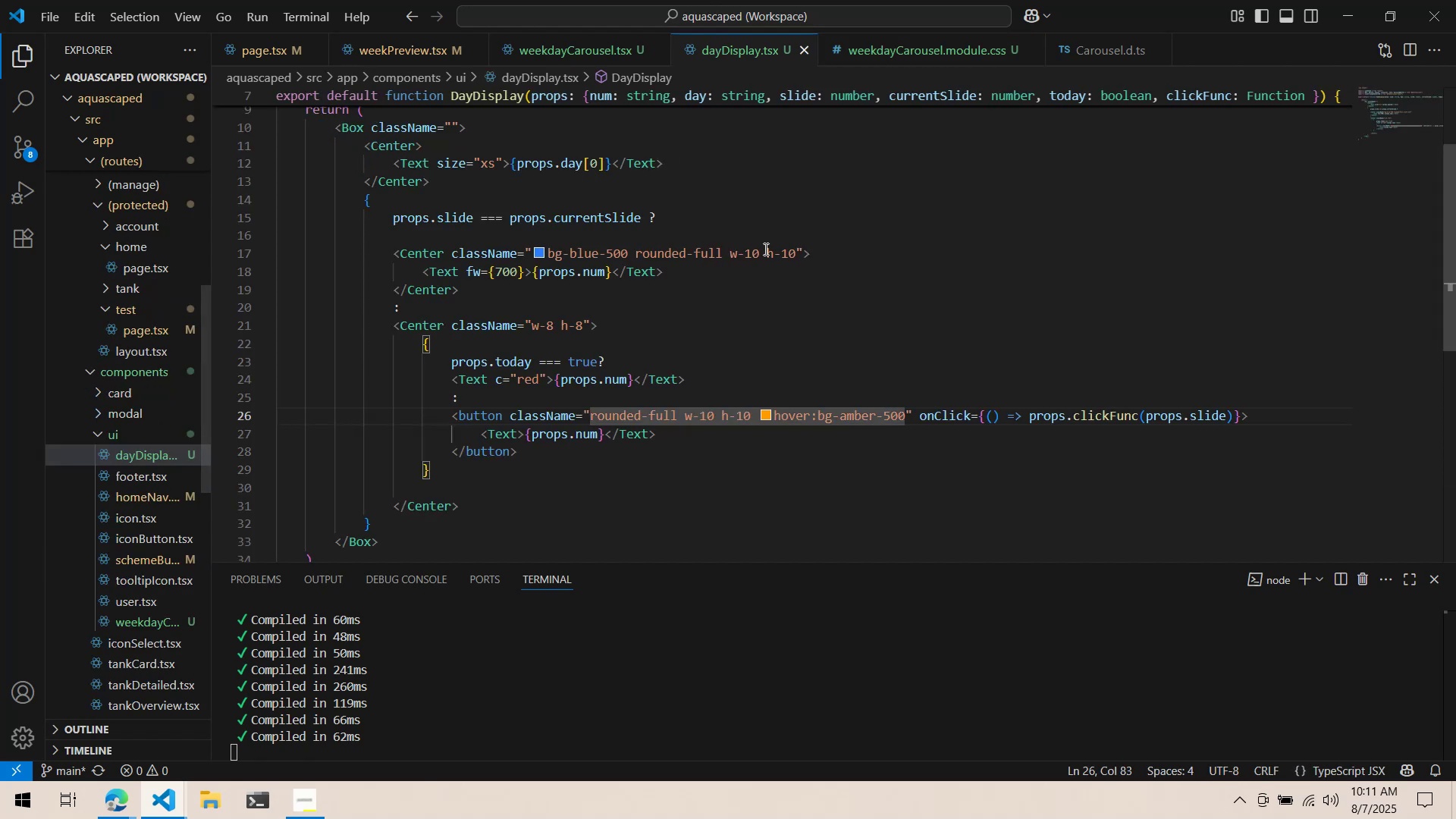 
left_click([764, 246])
 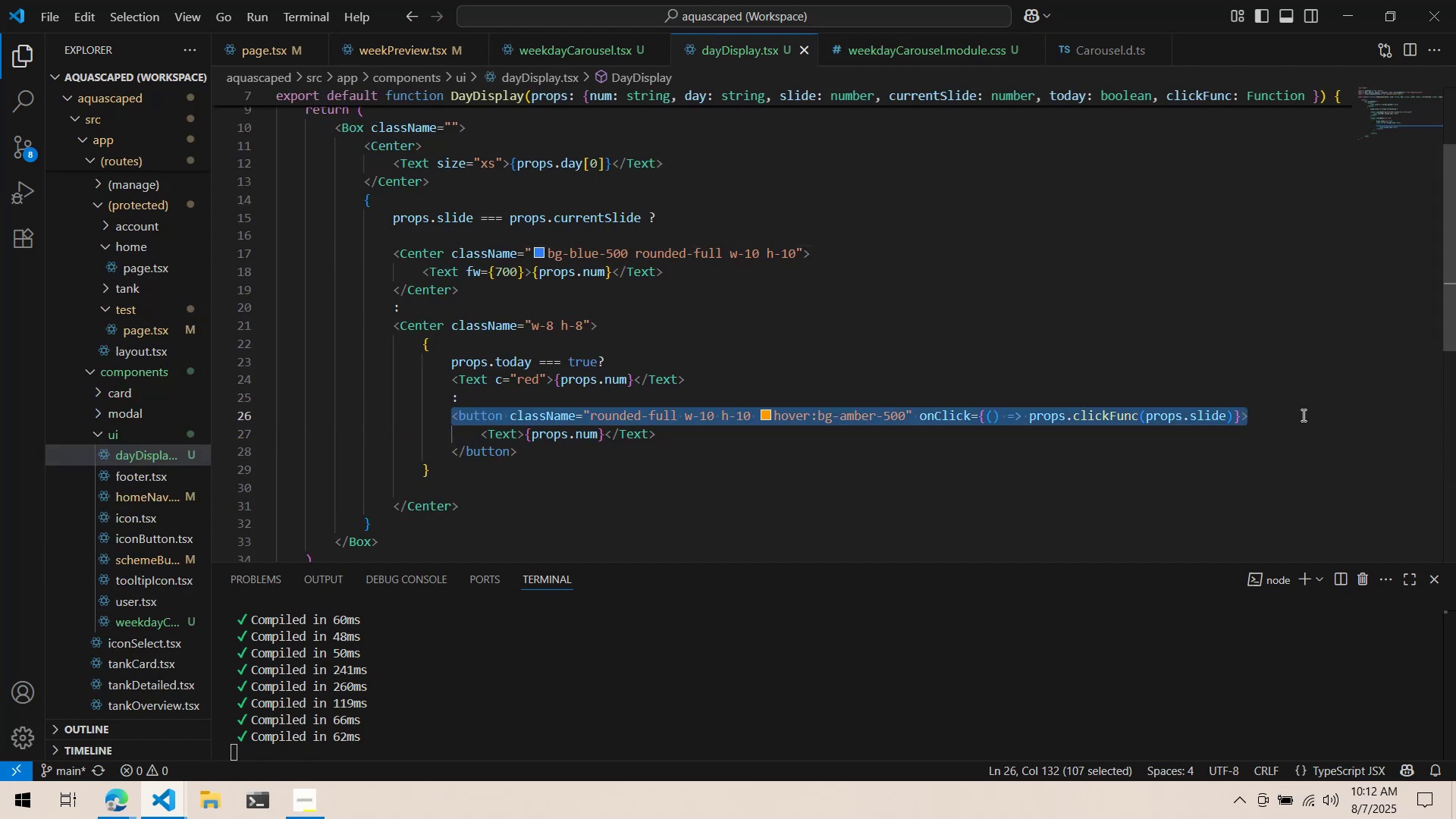 
wait(12.8)
 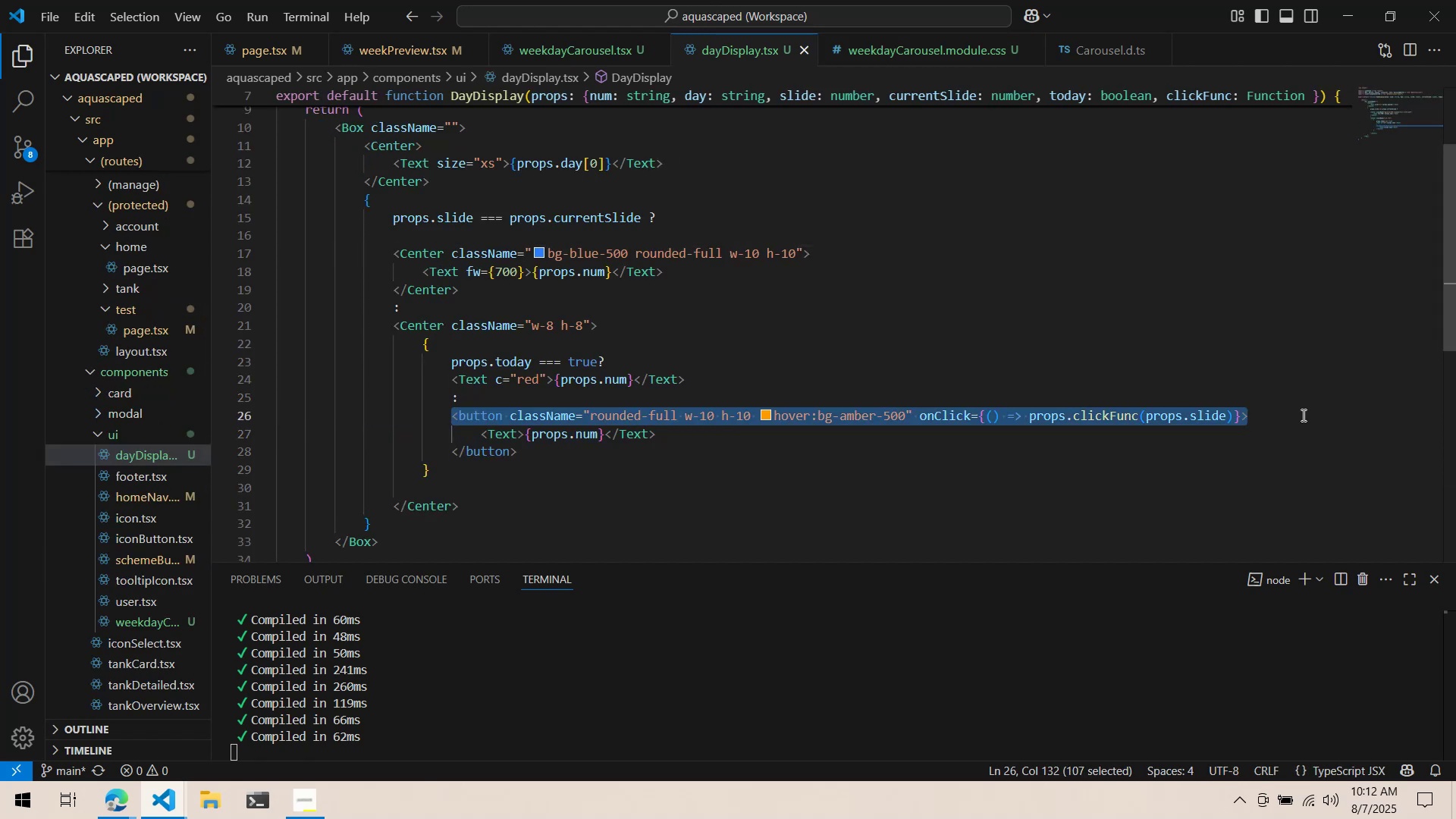 
left_click([1149, 528])
 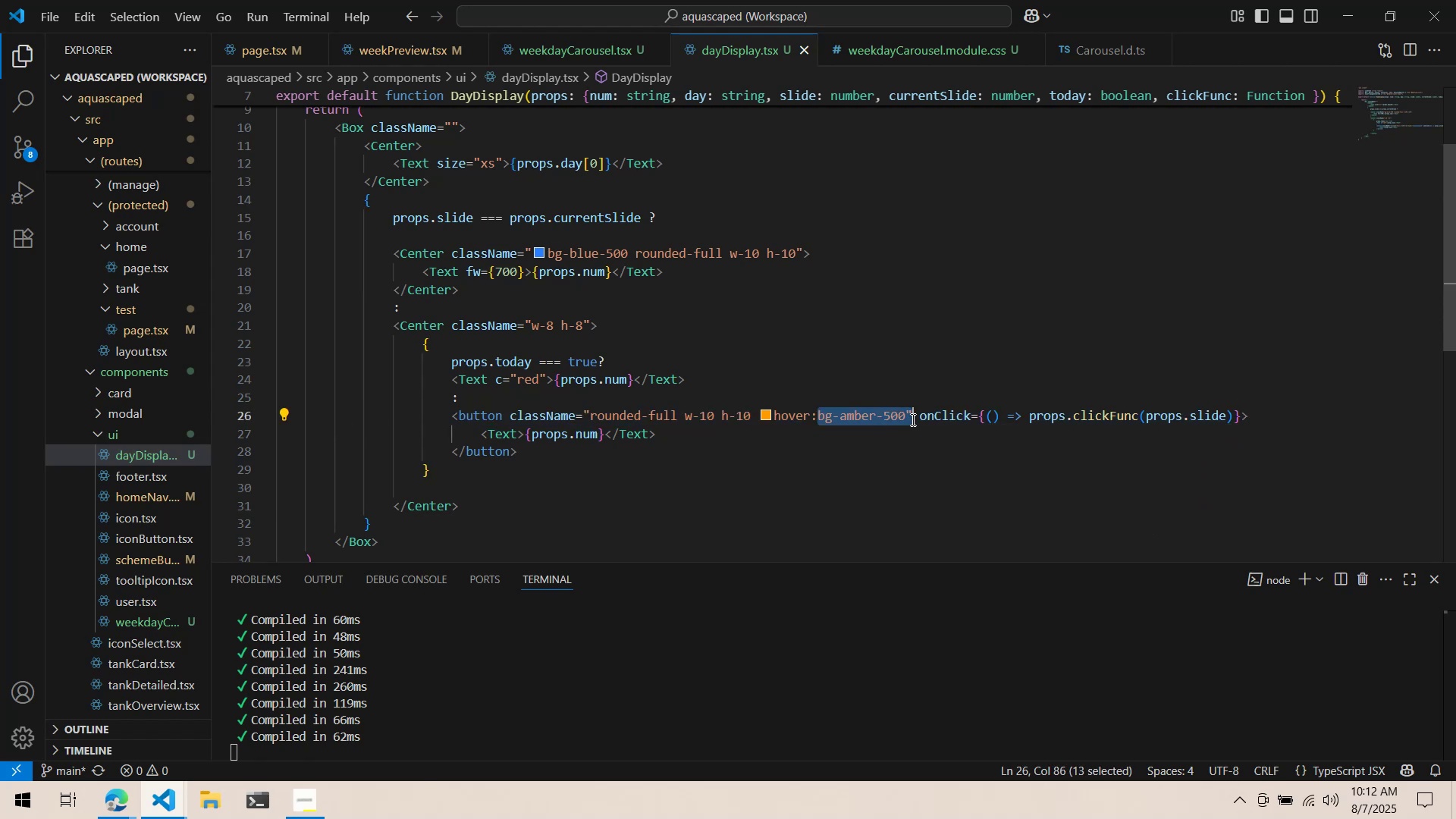 
type(darken-)
key(Backspace)
 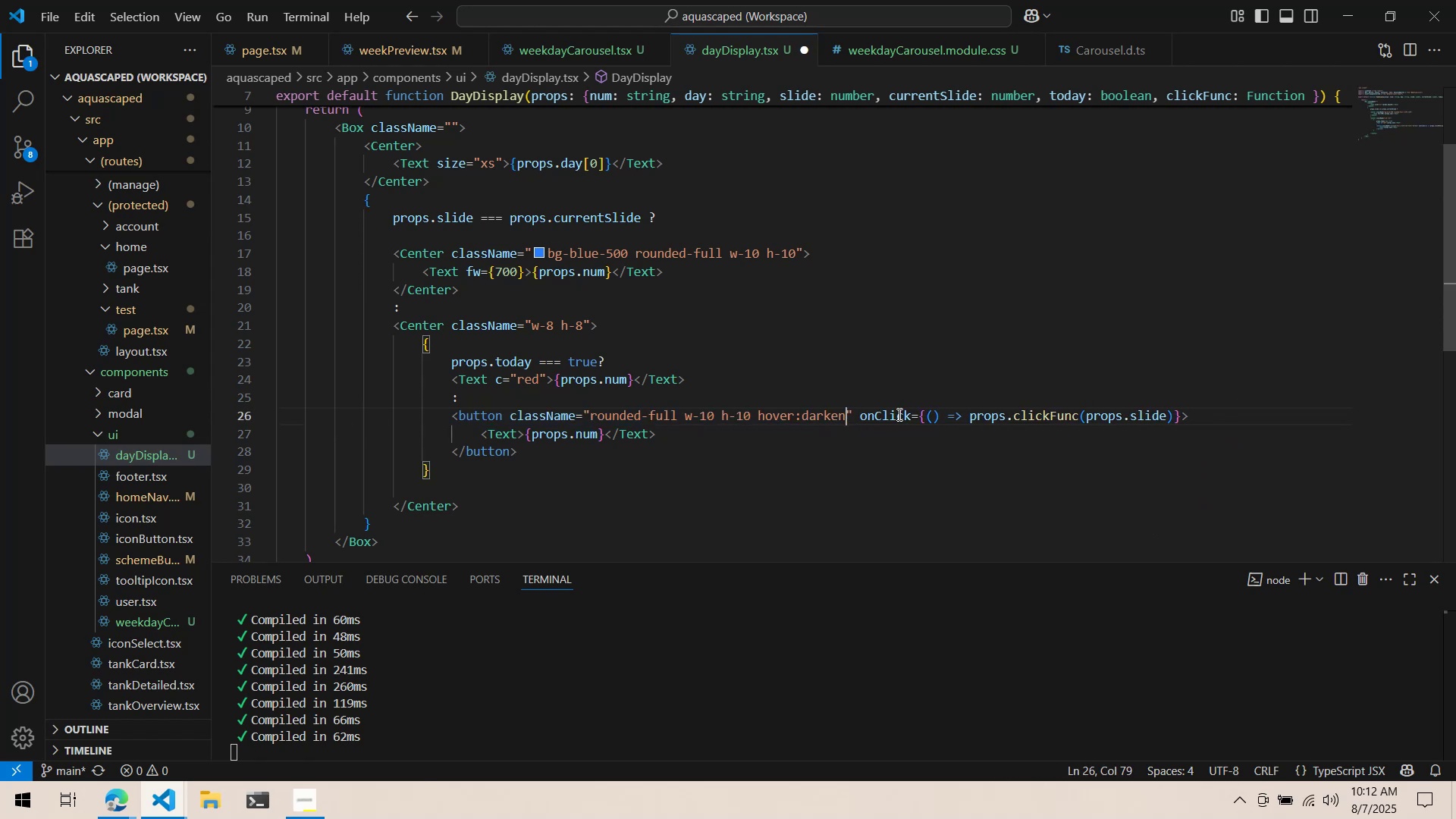 
key(Control+ControlLeft)
 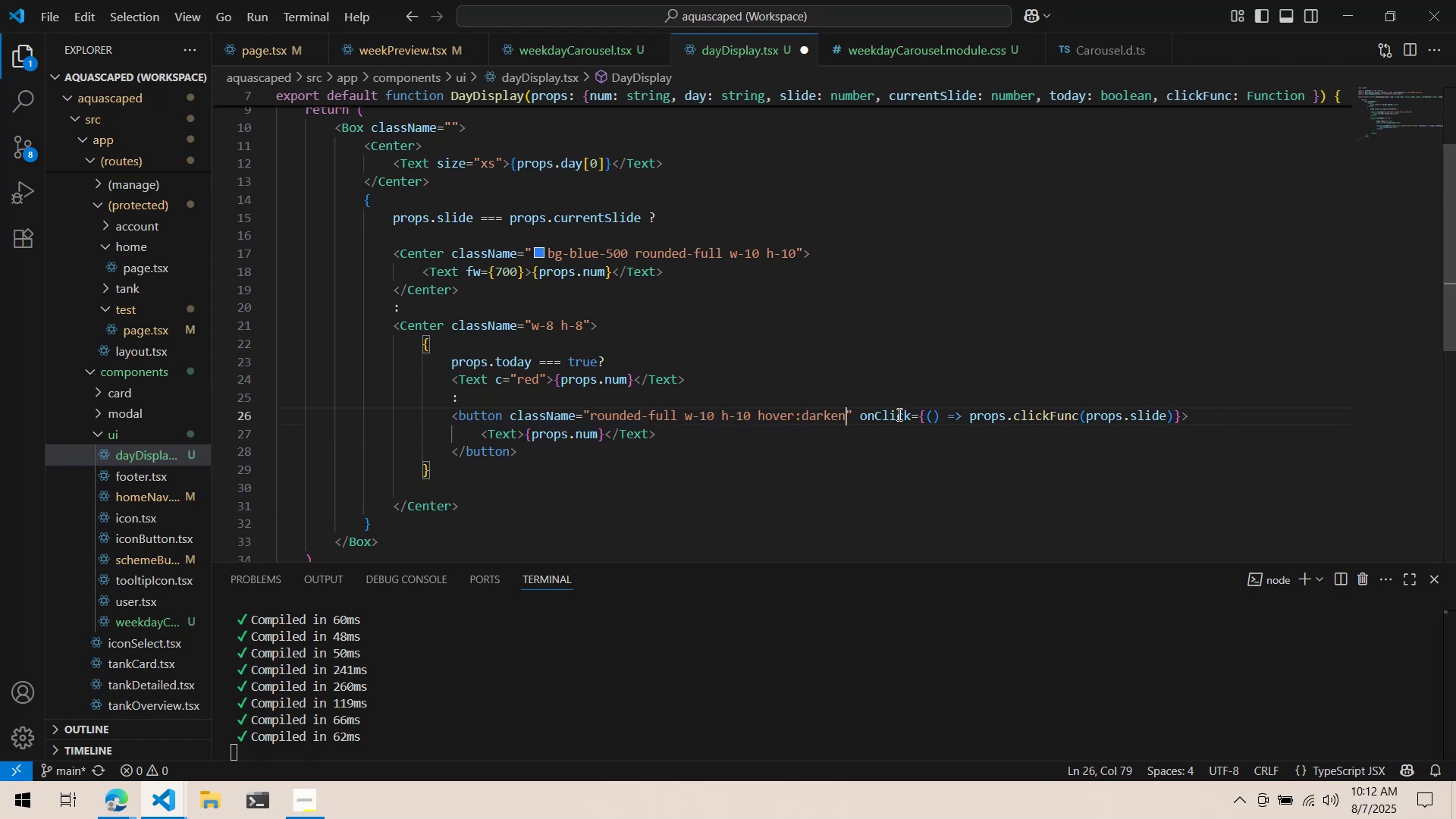 
key(Control+Backspace)
 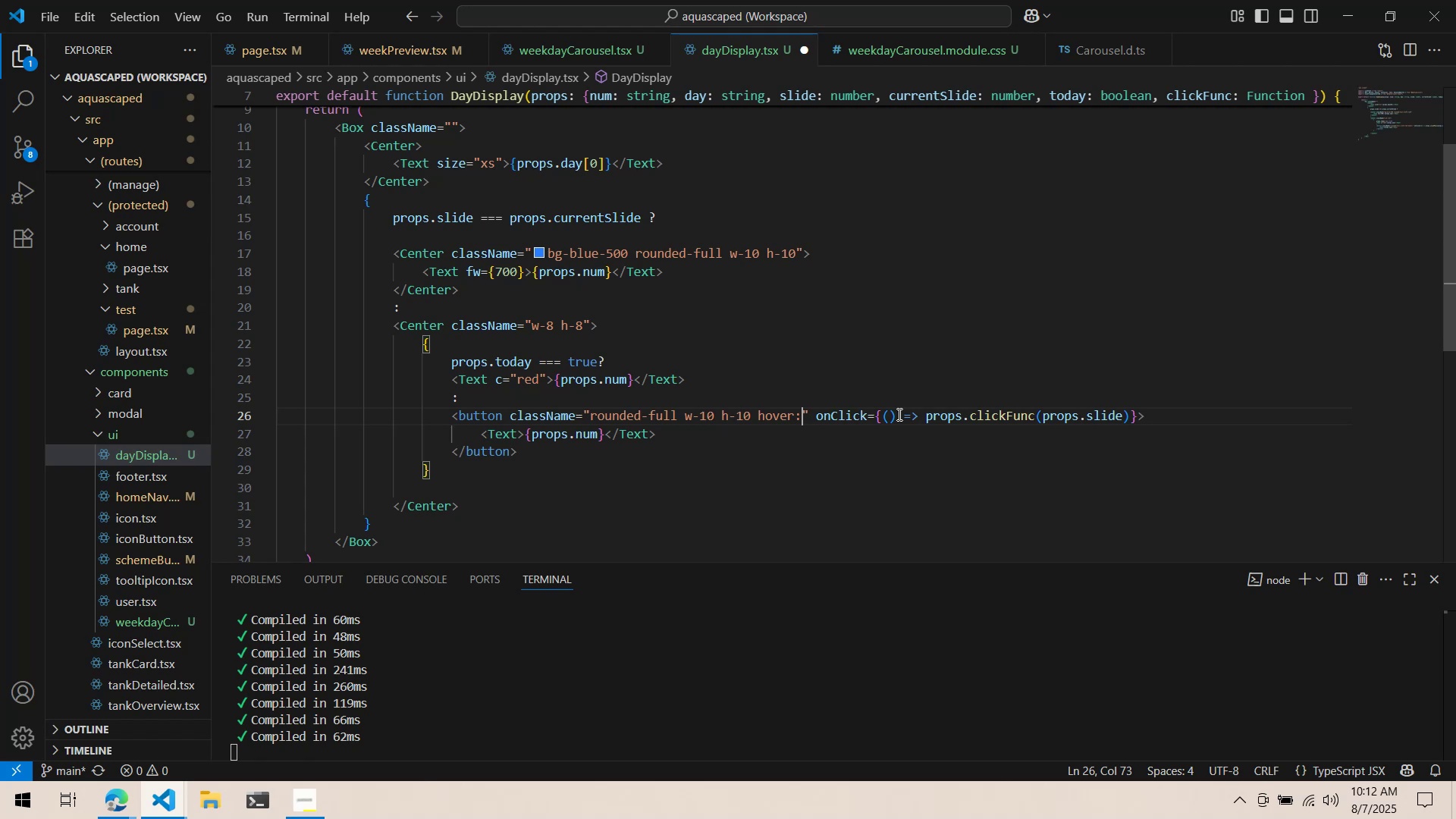 
type(brighten-)
 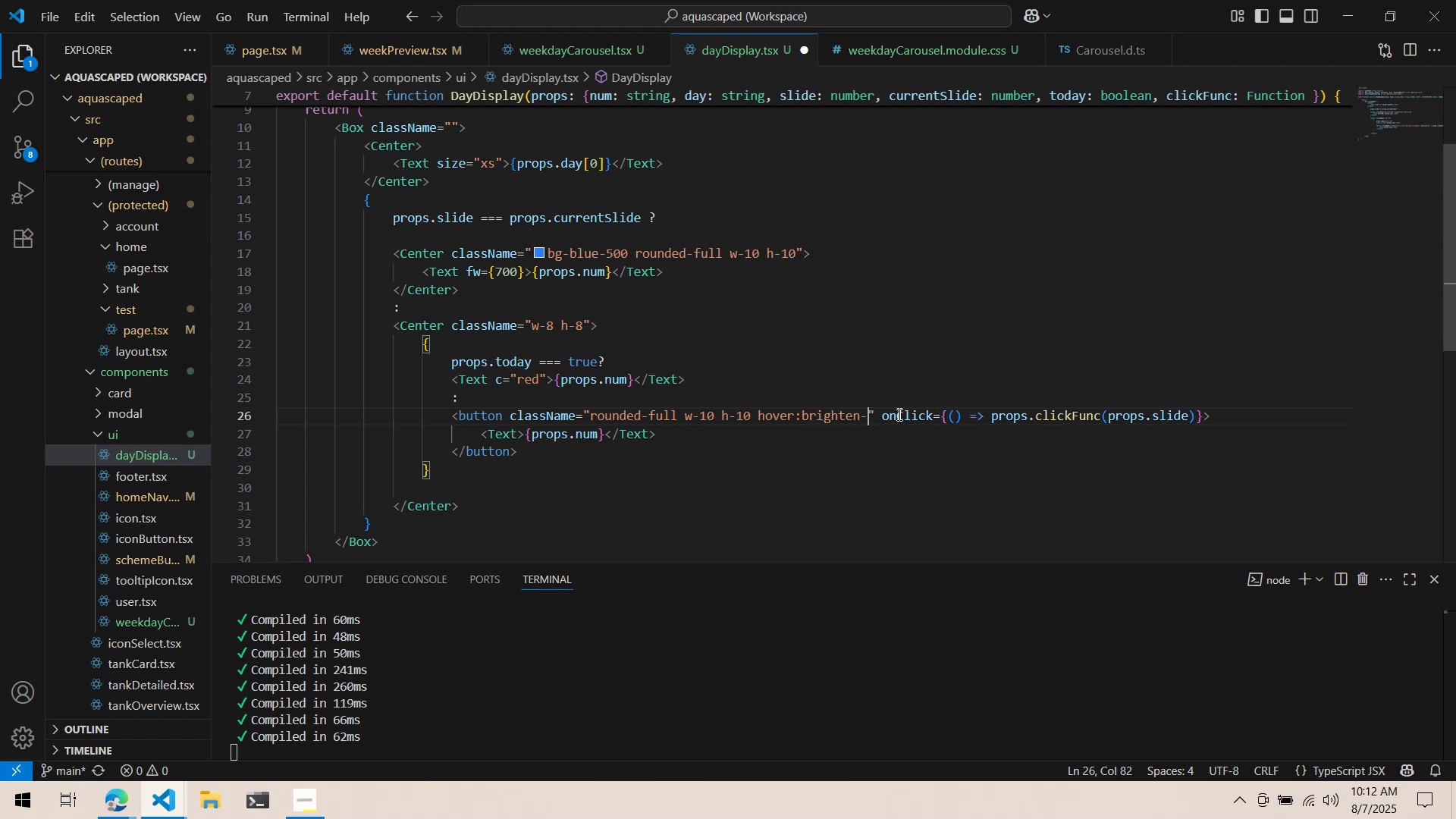 
key(Control+Backspace)
 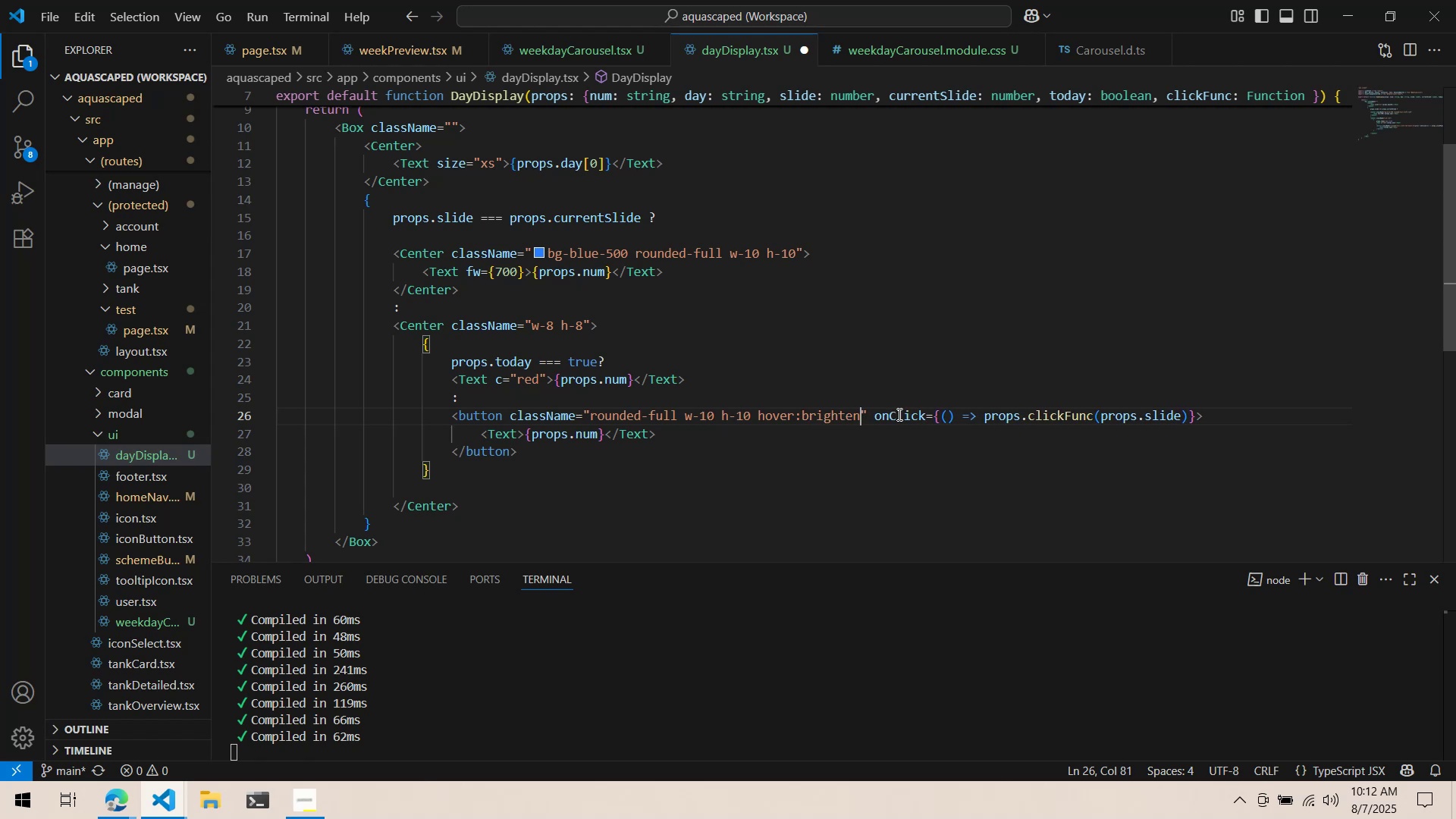 
key(Control+Backspace)
 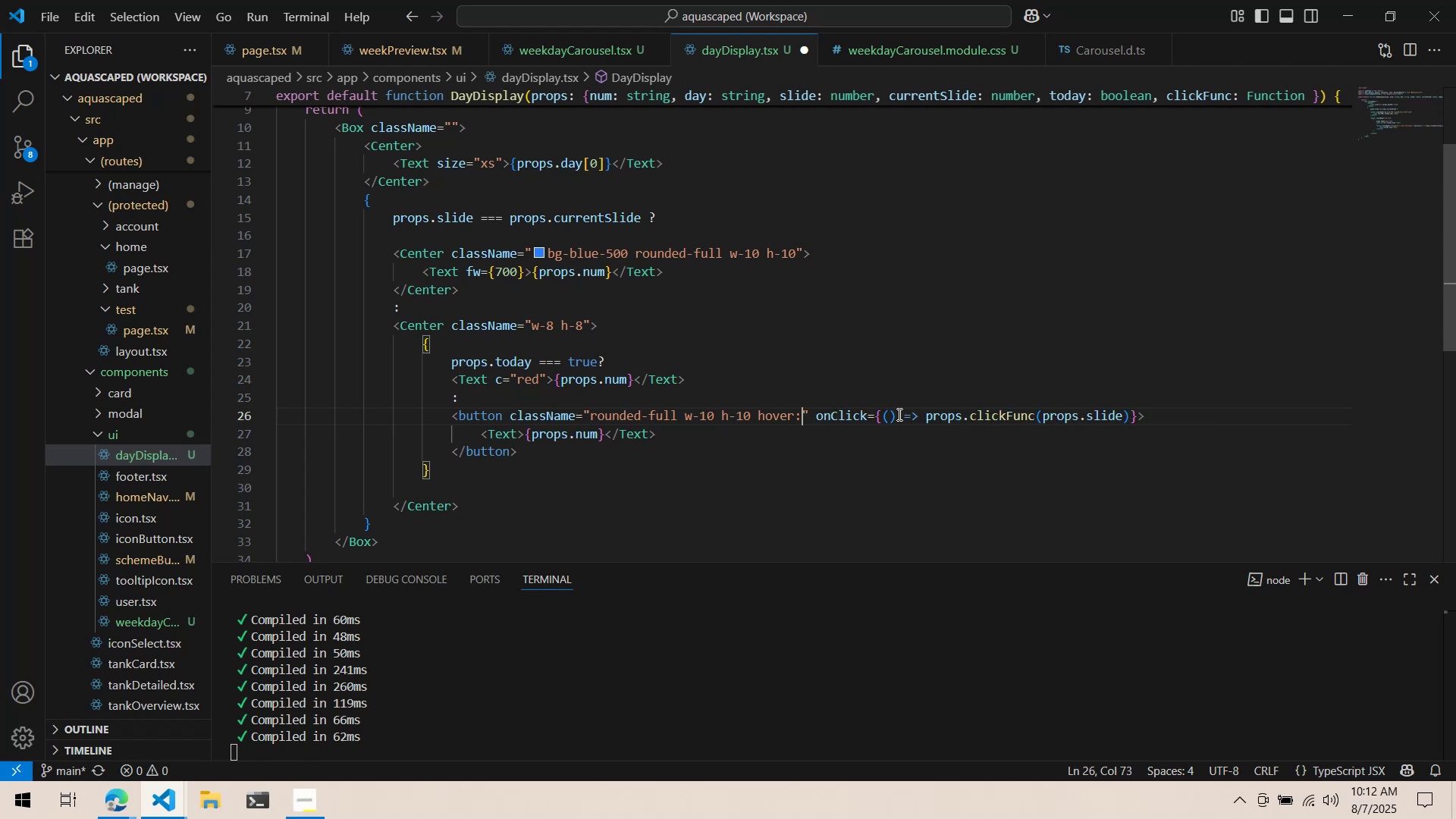 
type(bightn)
key(Backspace)
 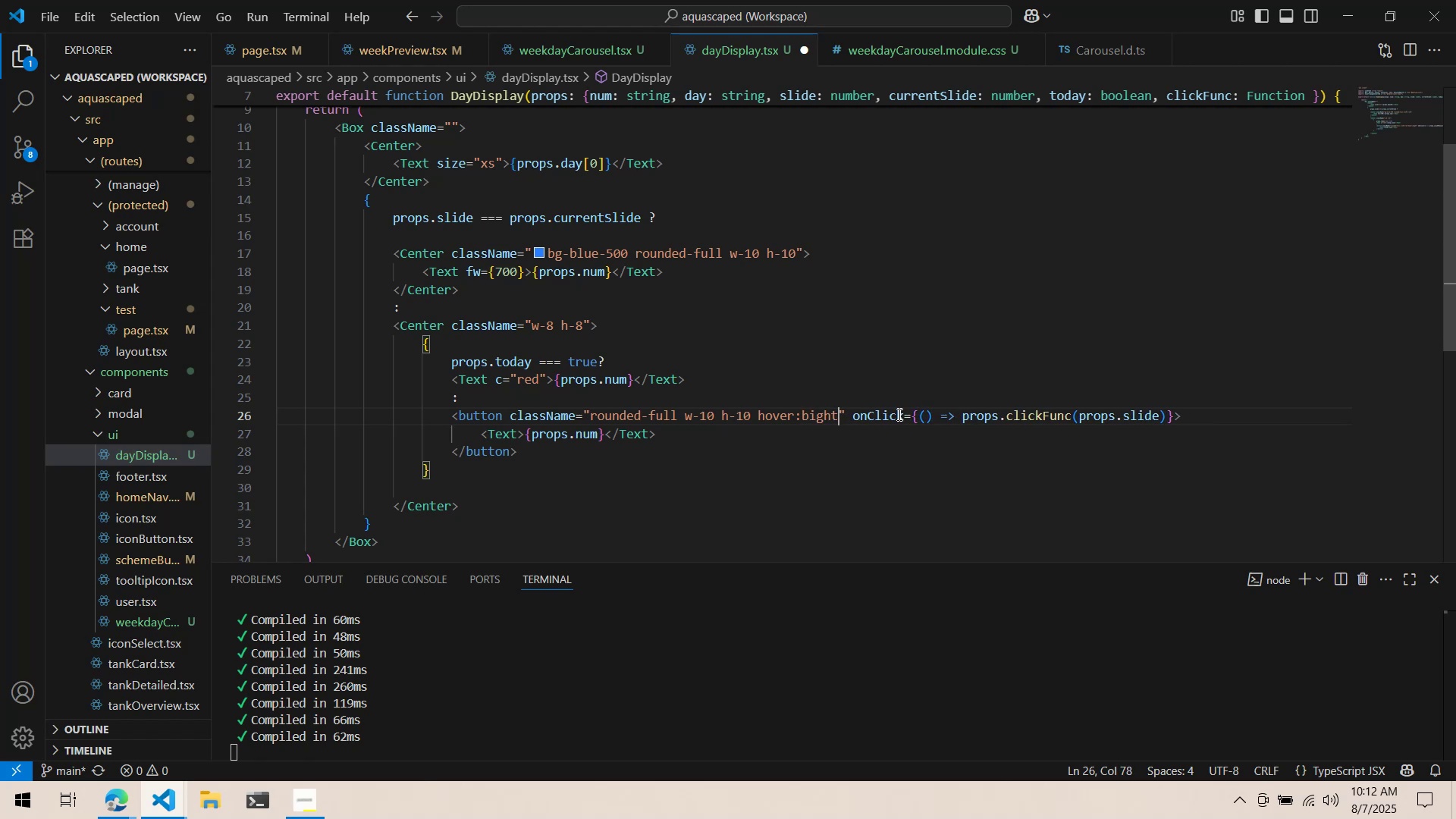 
key(Control+ControlLeft)
 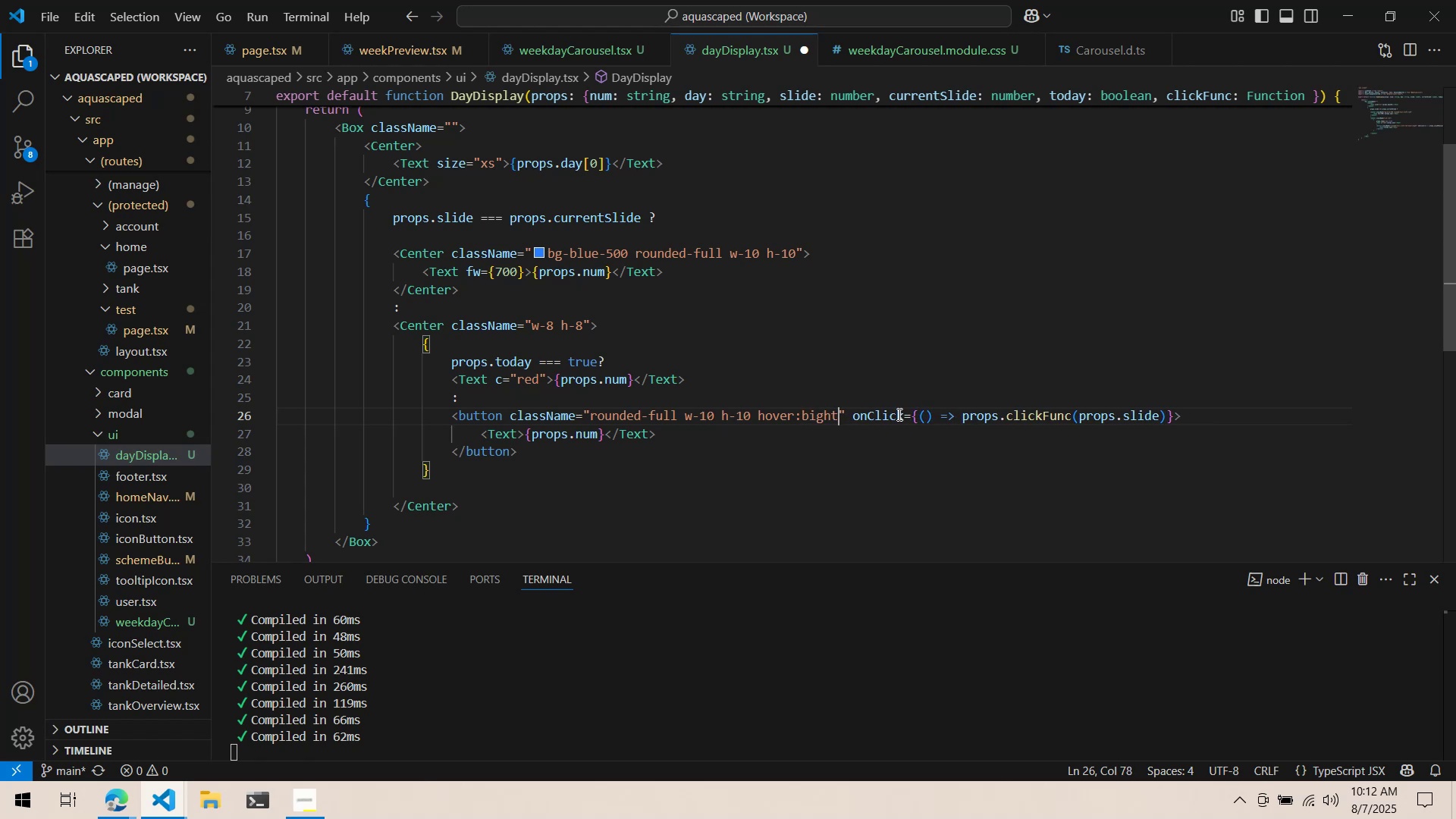 
key(Backspace)
key(Backspace)
key(Backspace)
key(Backspace)
type(righness-90)
 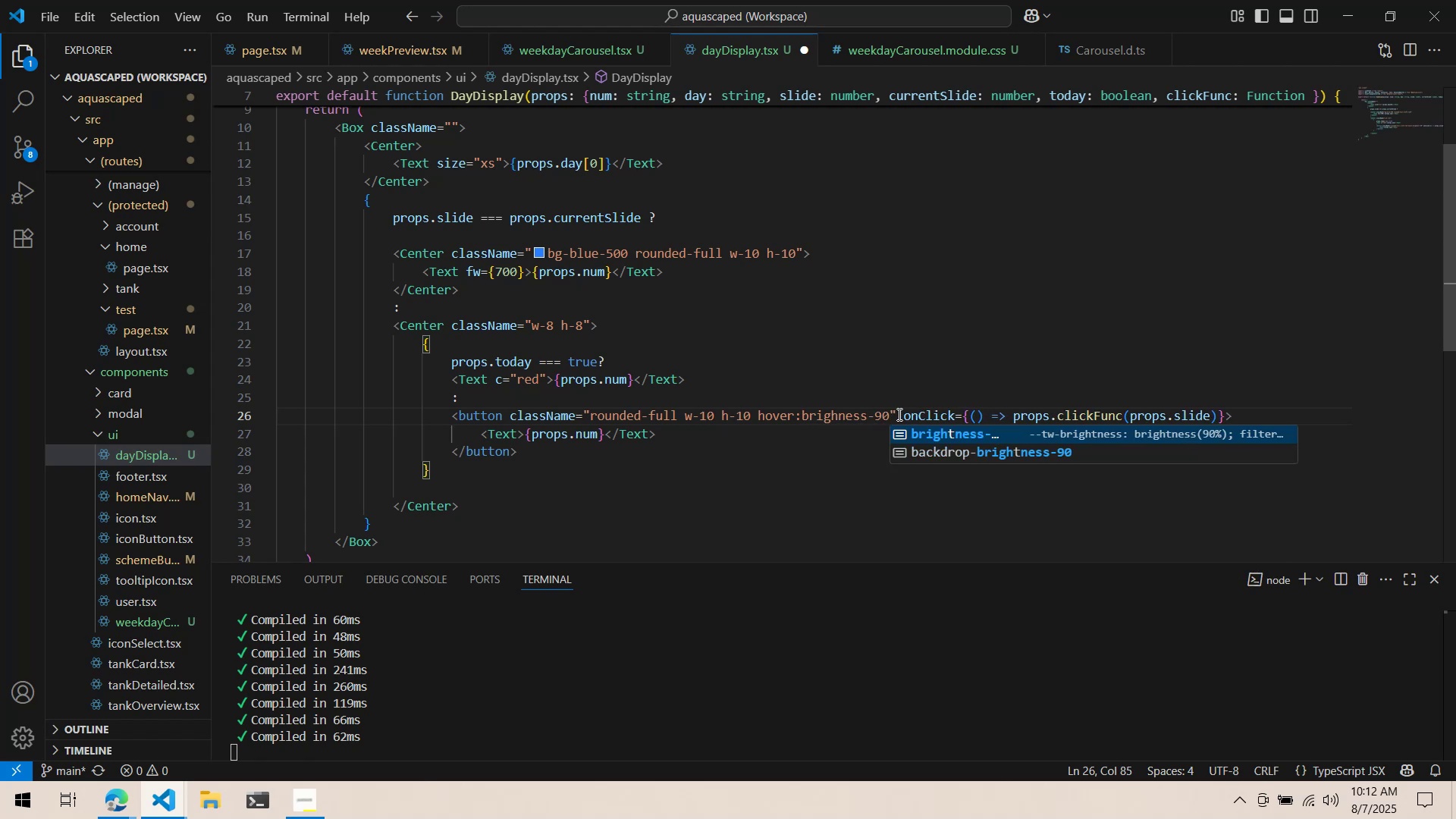 
key(Control+ControlLeft)
 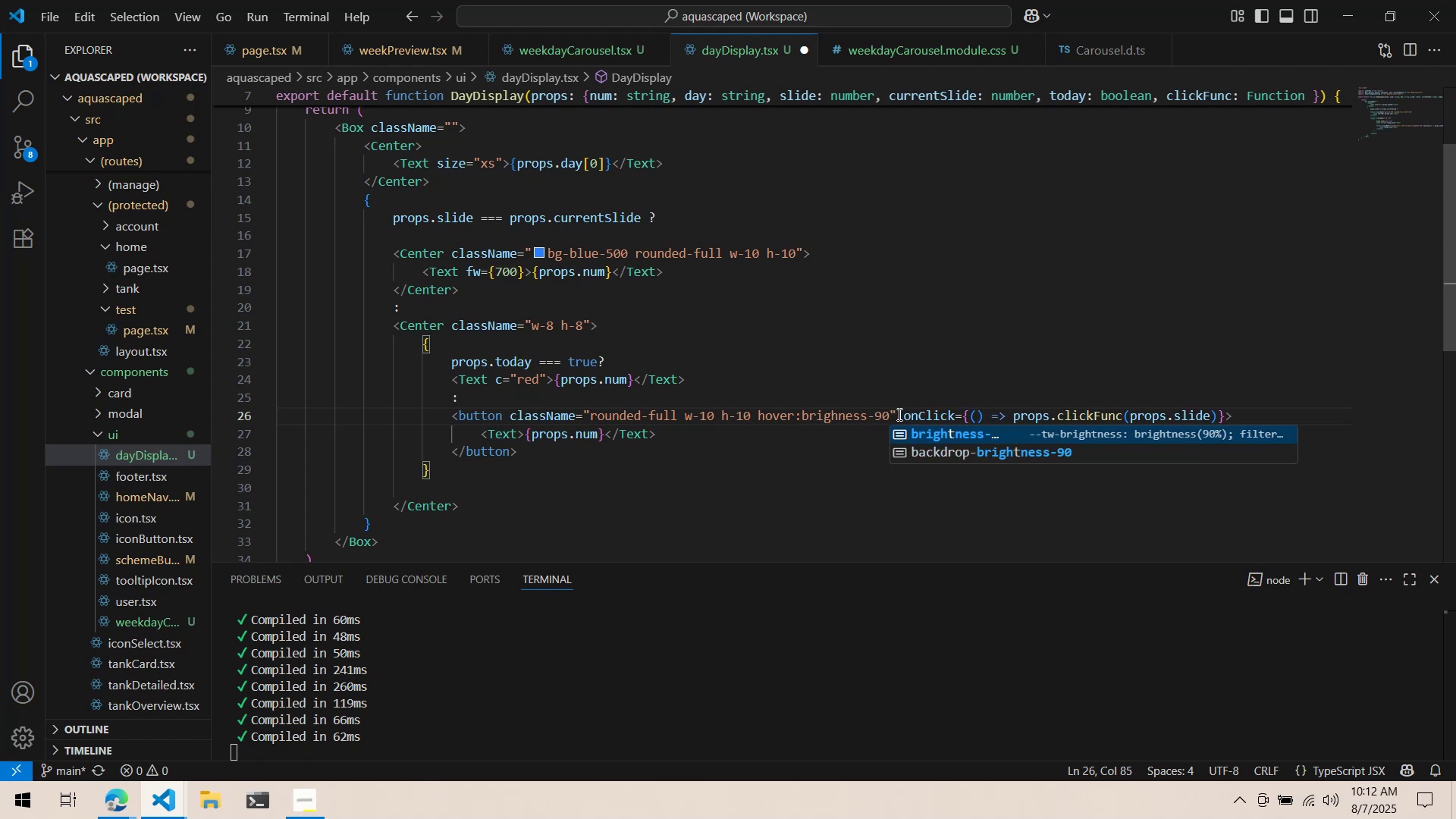 
key(Control+S)
 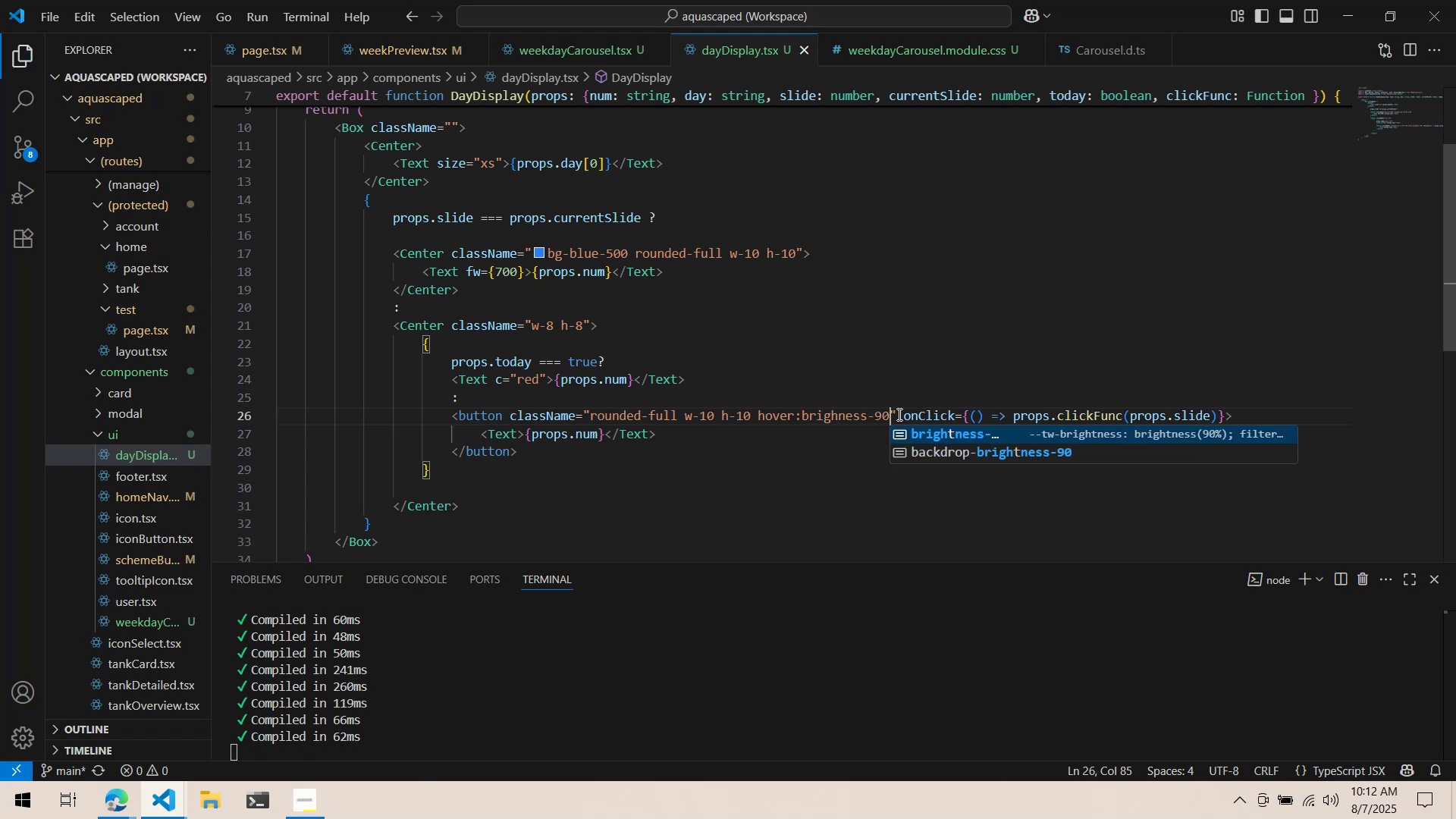 
key(Alt+AltLeft)
 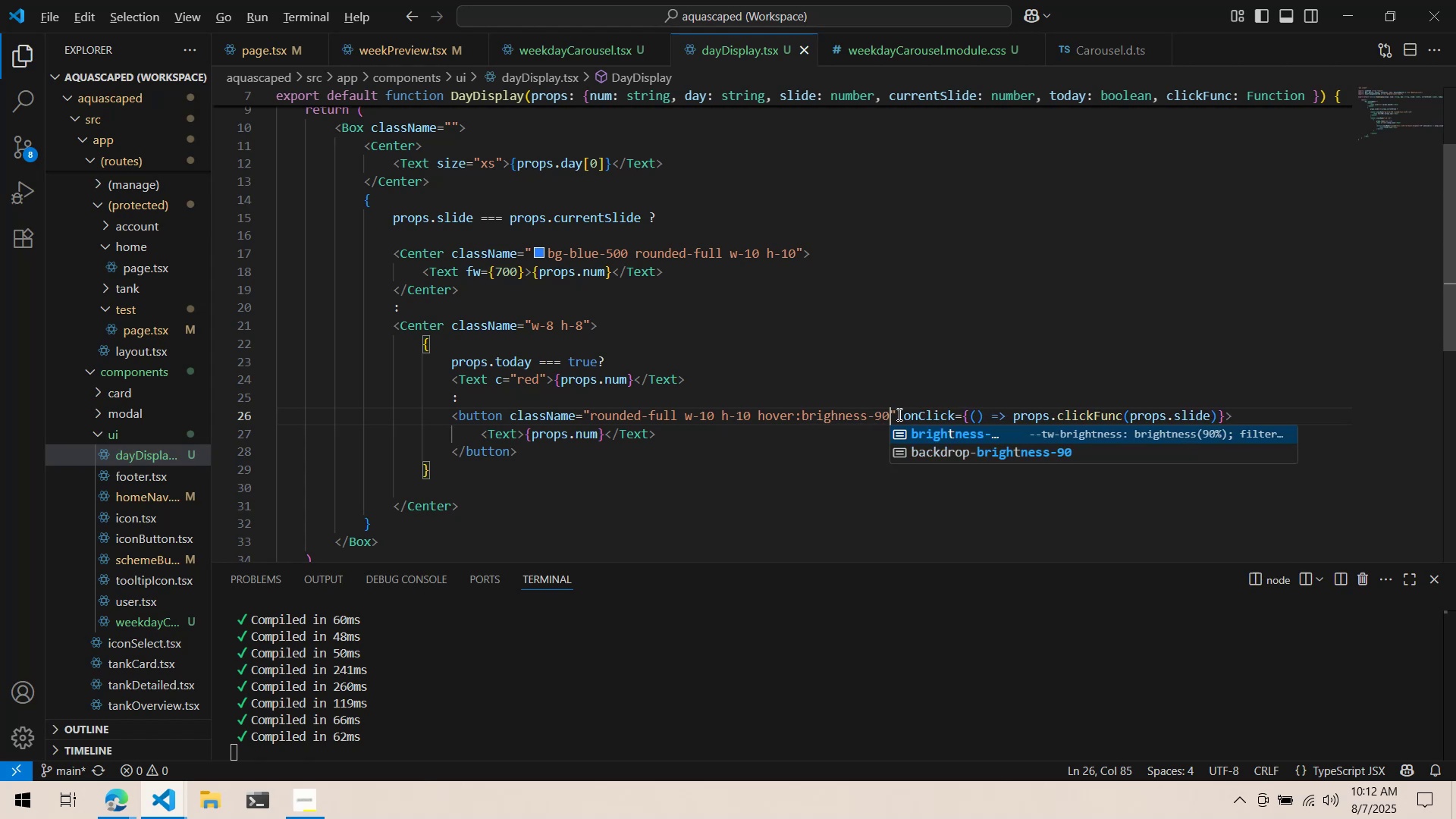 
key(Alt+Tab)
 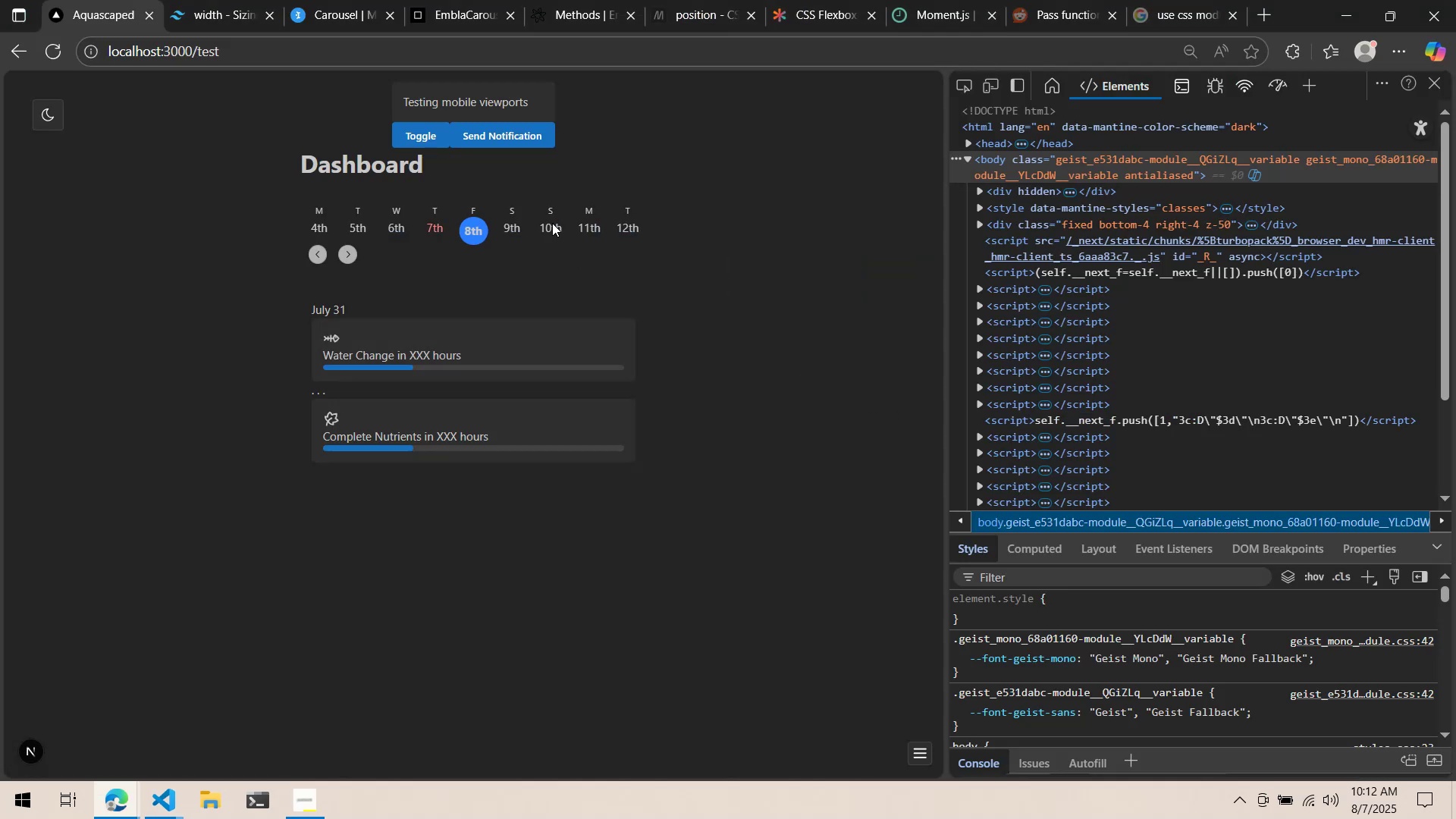 
left_click([544, 235])
 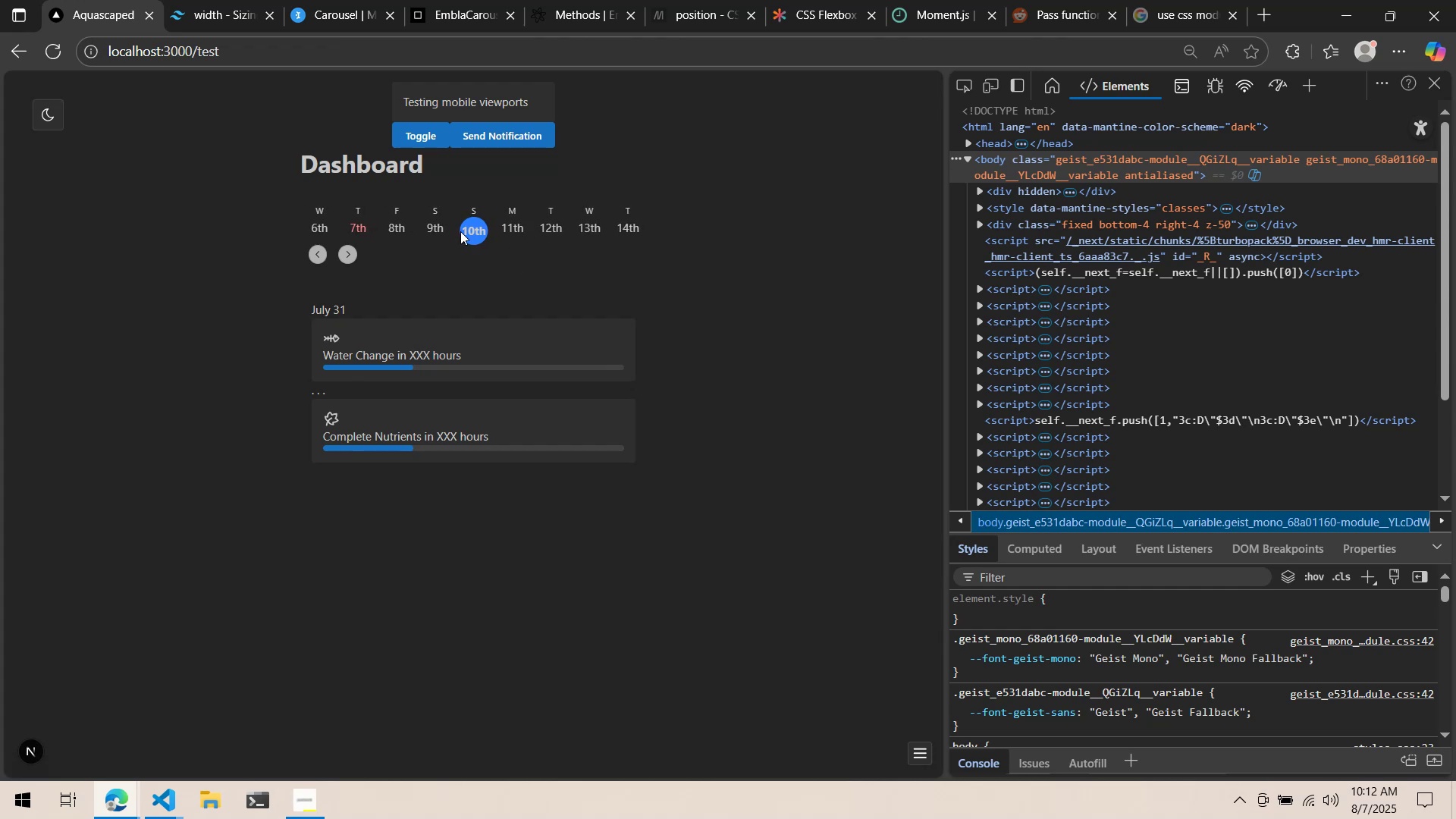 
left_click([428, 228])
 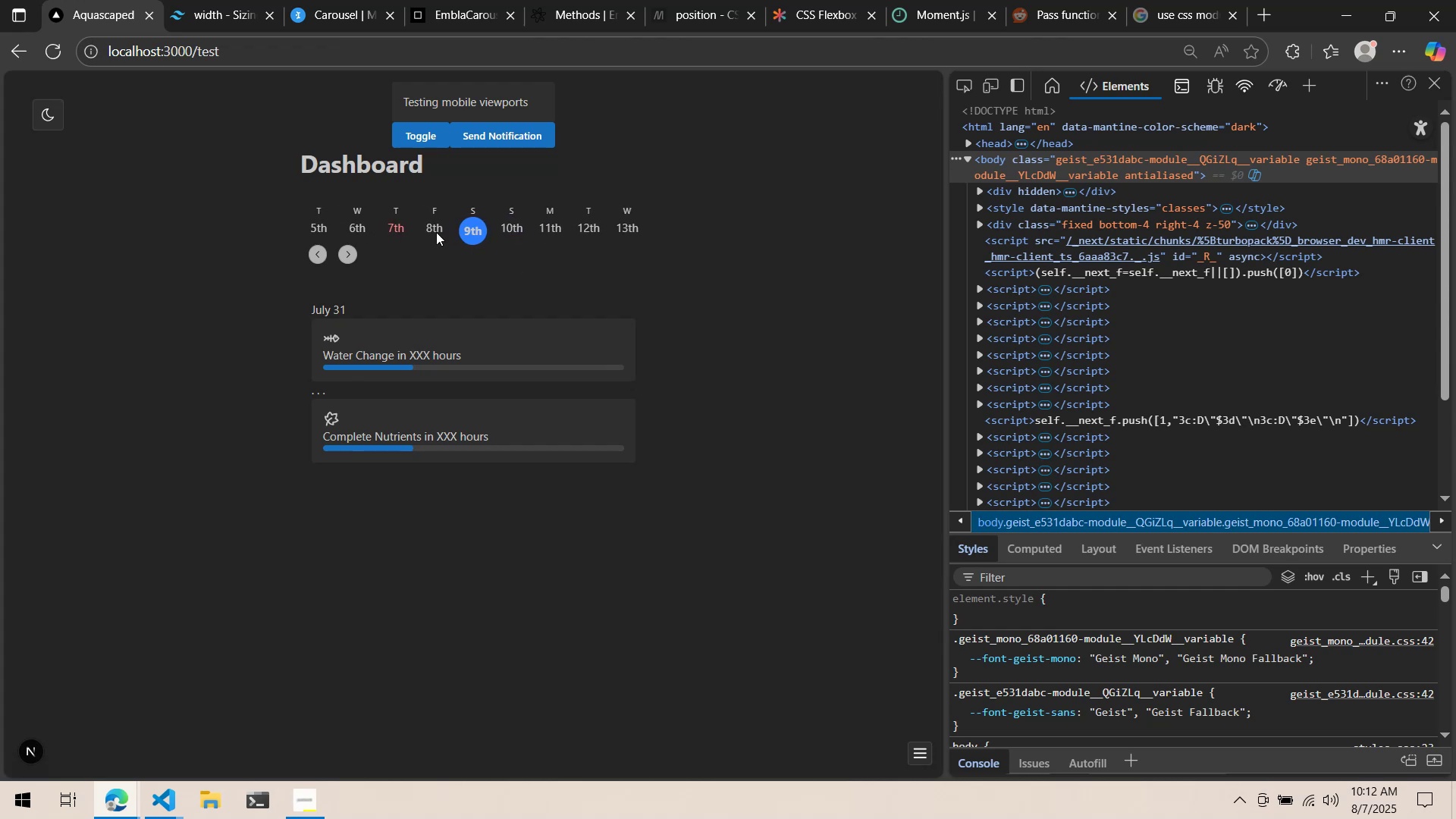 
left_click([438, 232])
 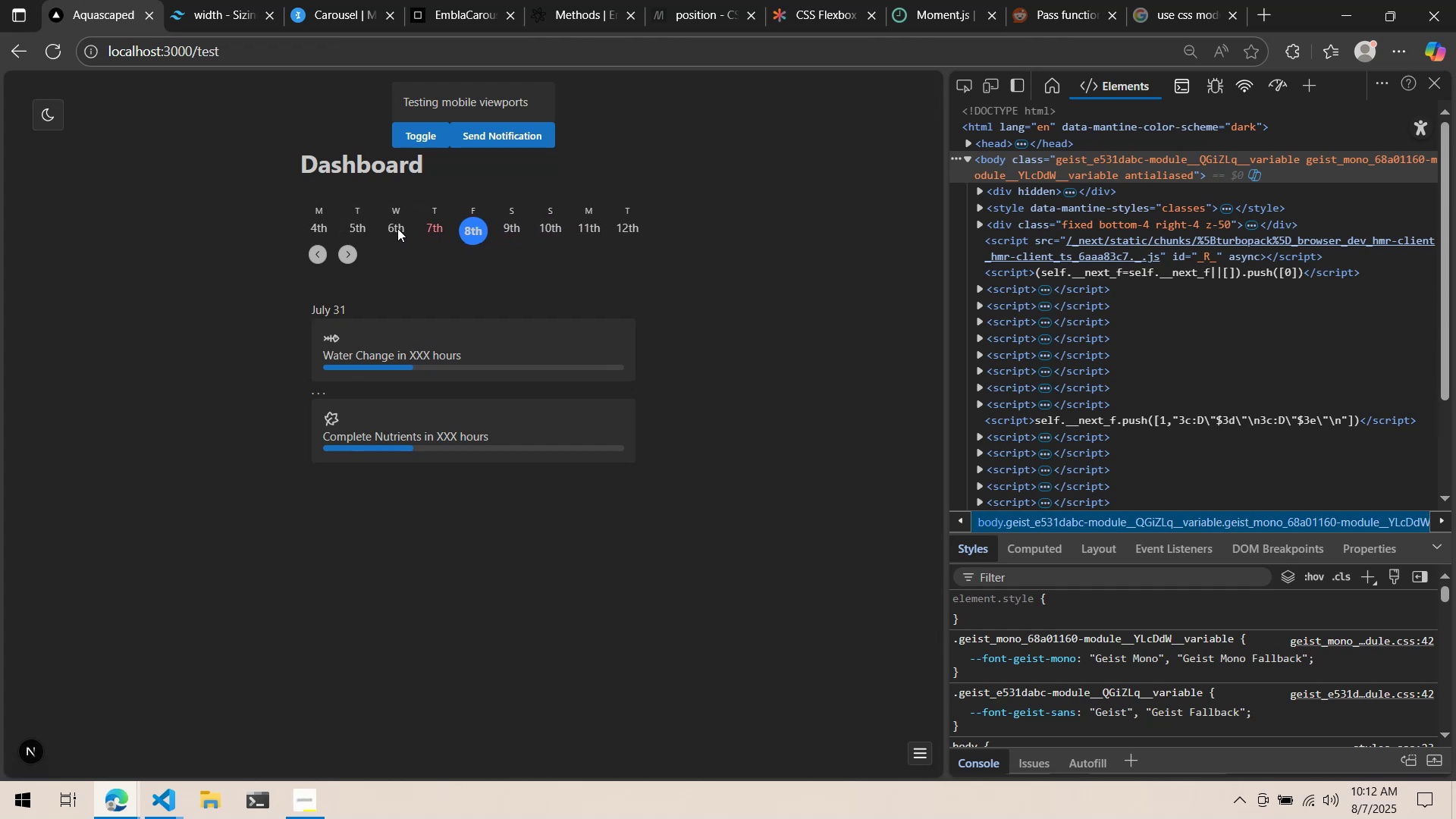 
left_click([397, 228])
 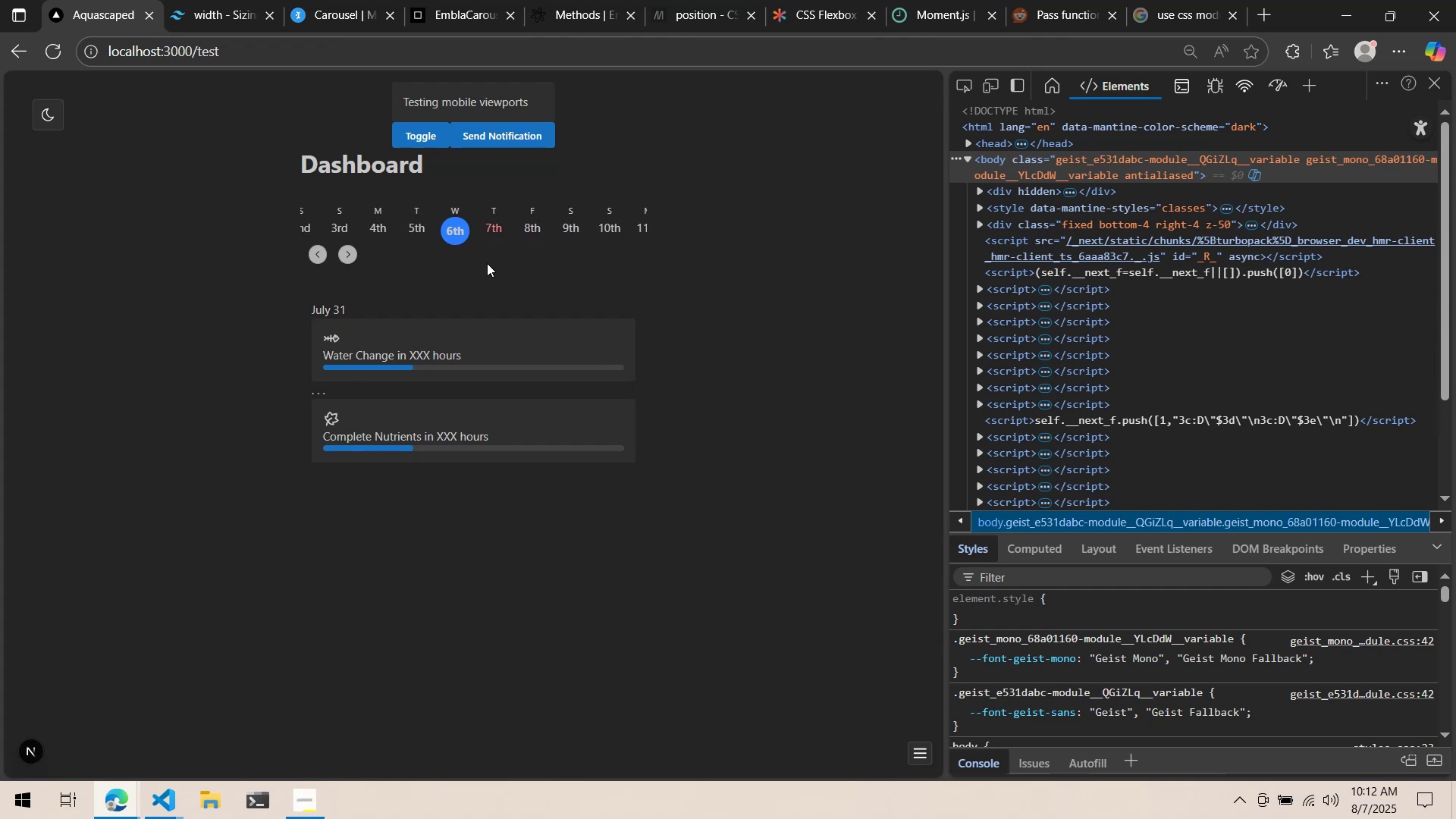 
key(Alt+AltLeft)
 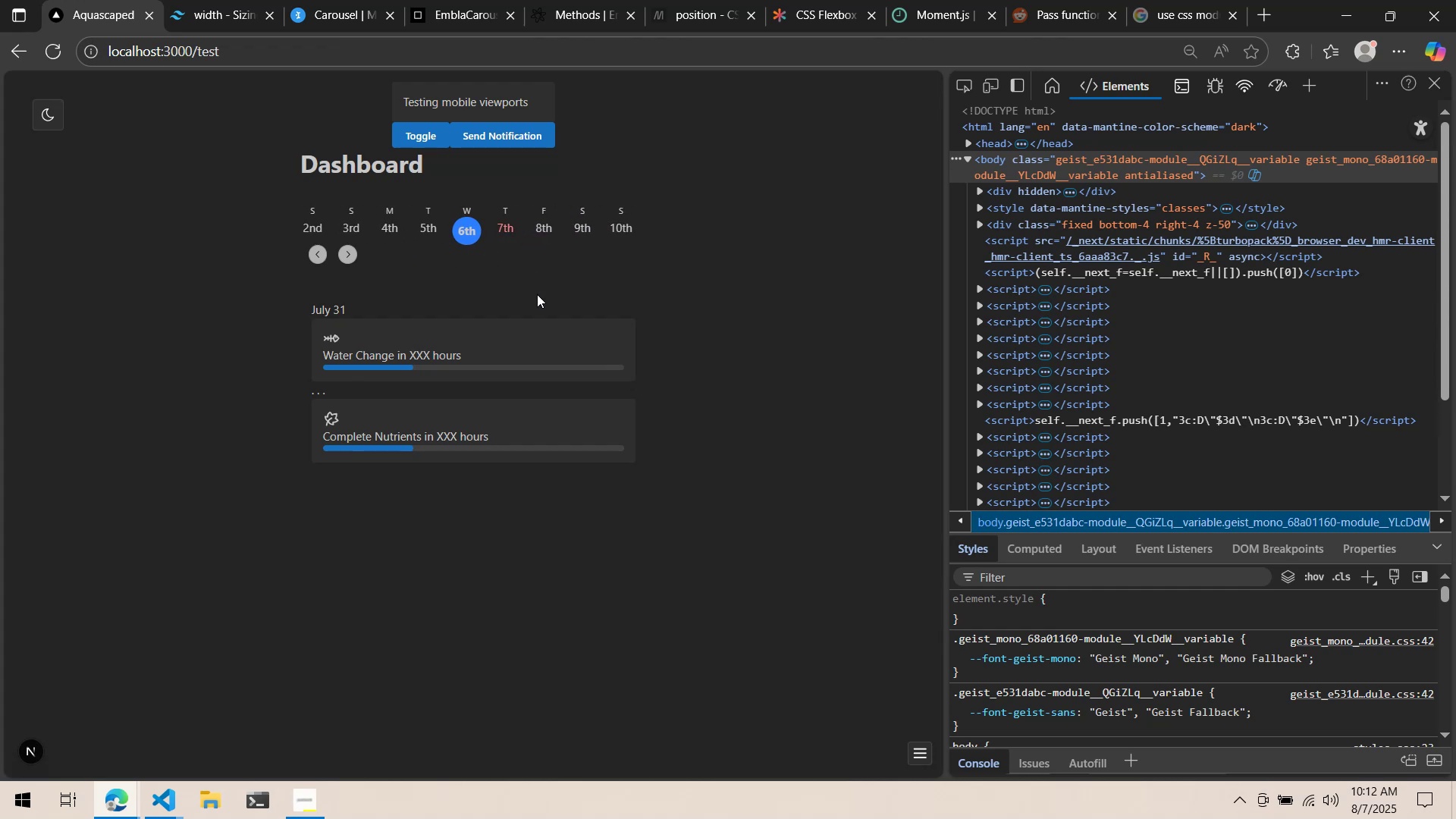 
key(Alt+Tab)
 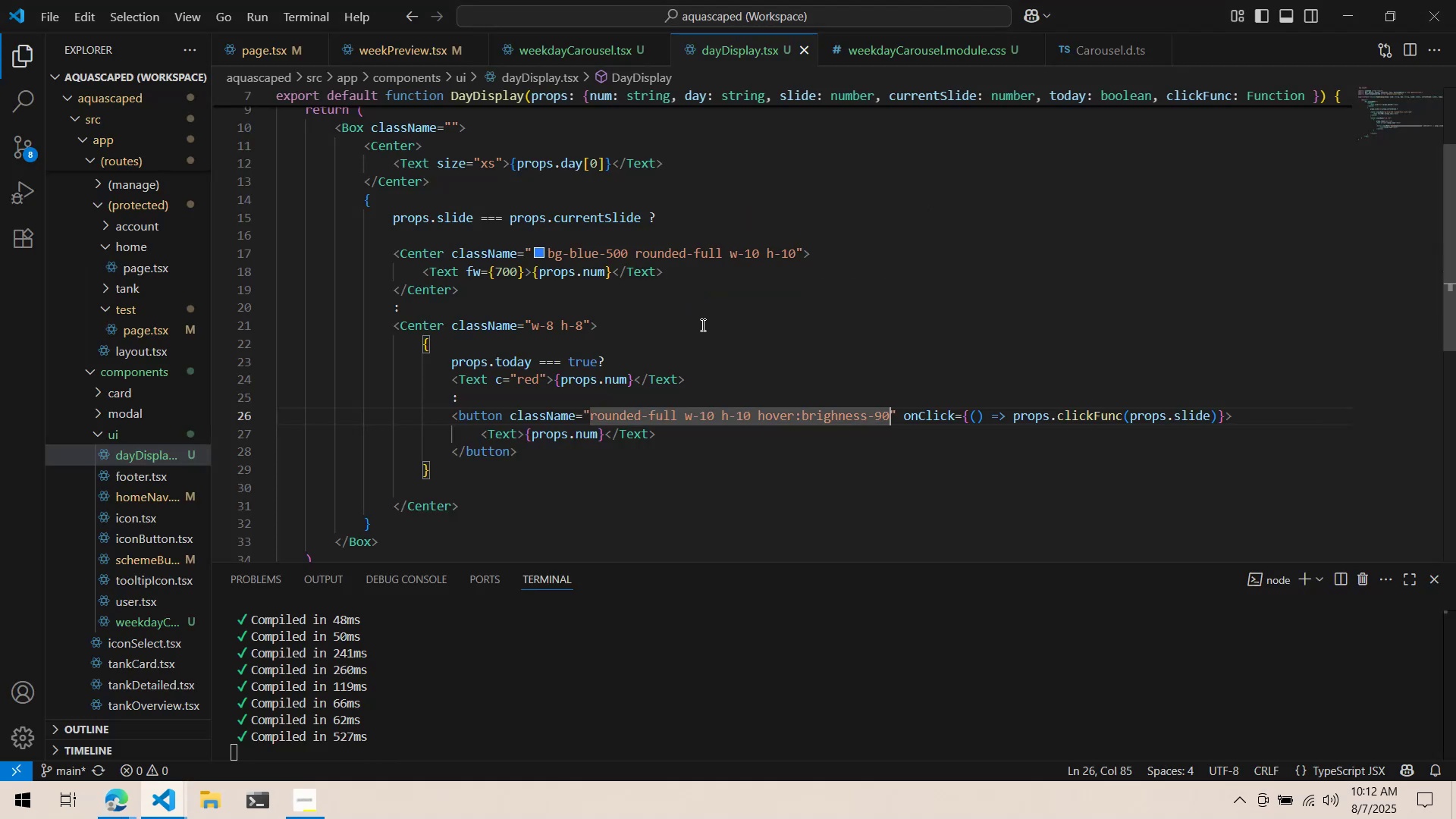 
hold_key(key=ControlLeft, duration=0.65)
 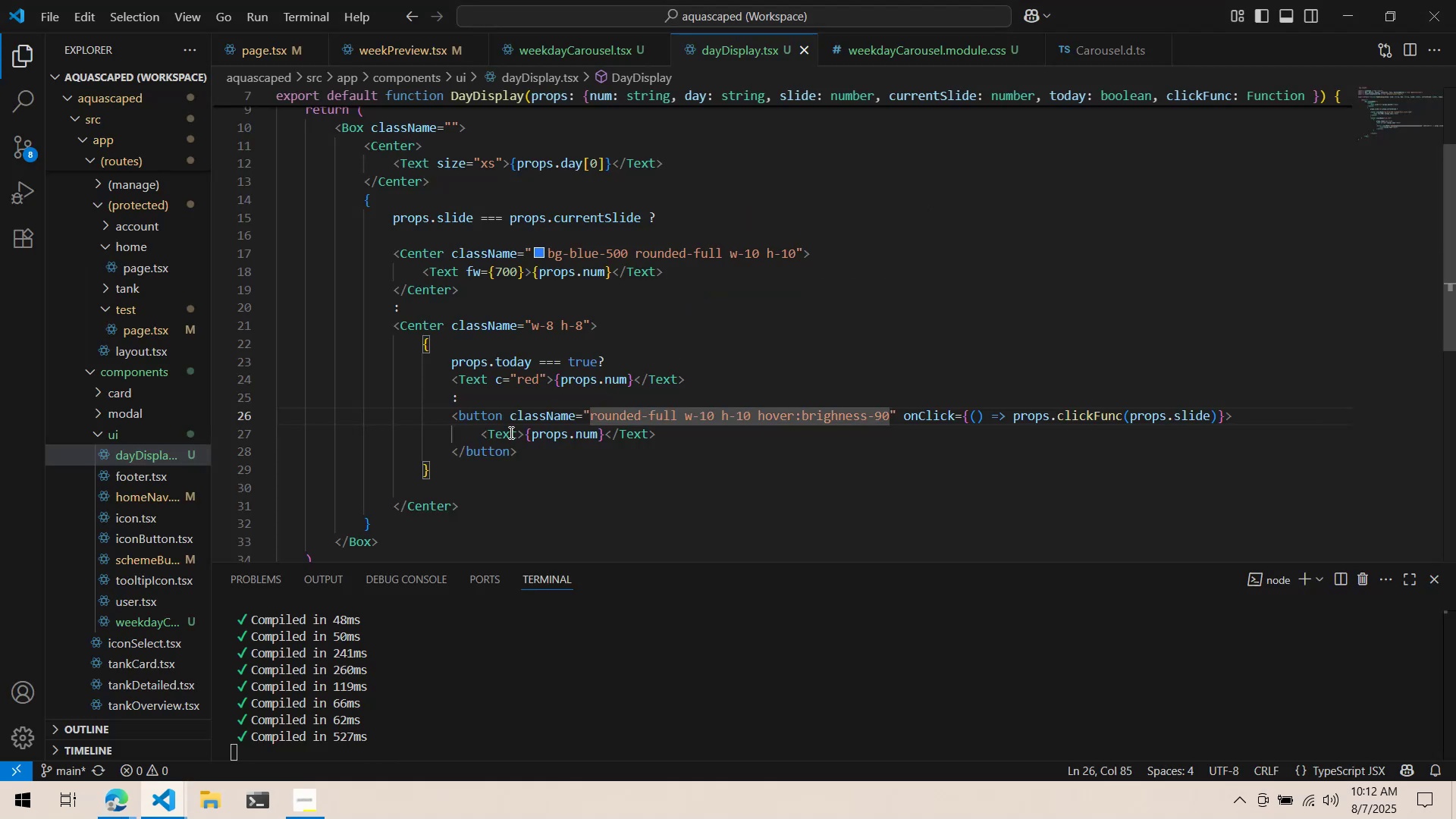 
key(Alt+AltLeft)
 